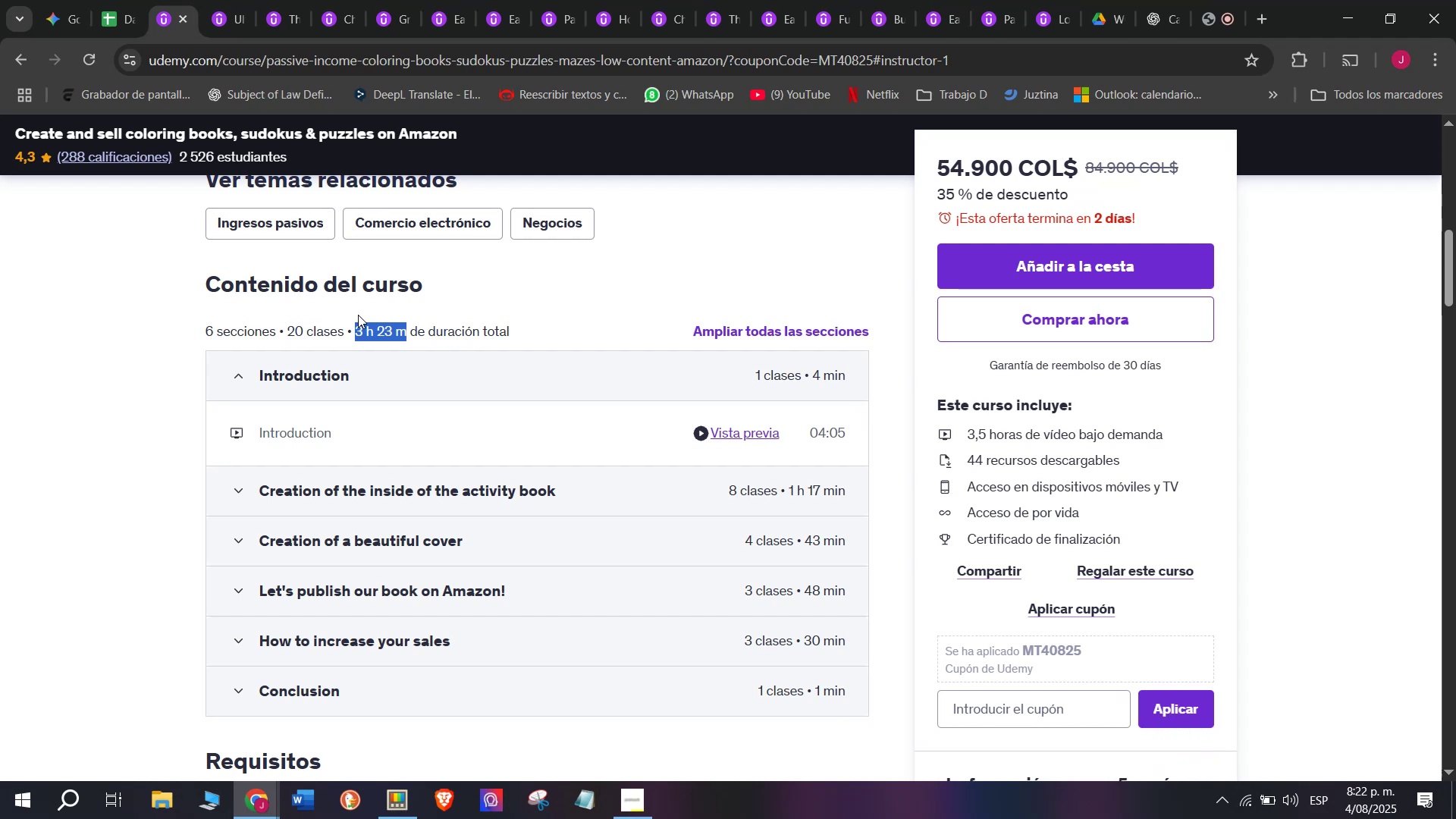 
key(Control+ControlLeft)
 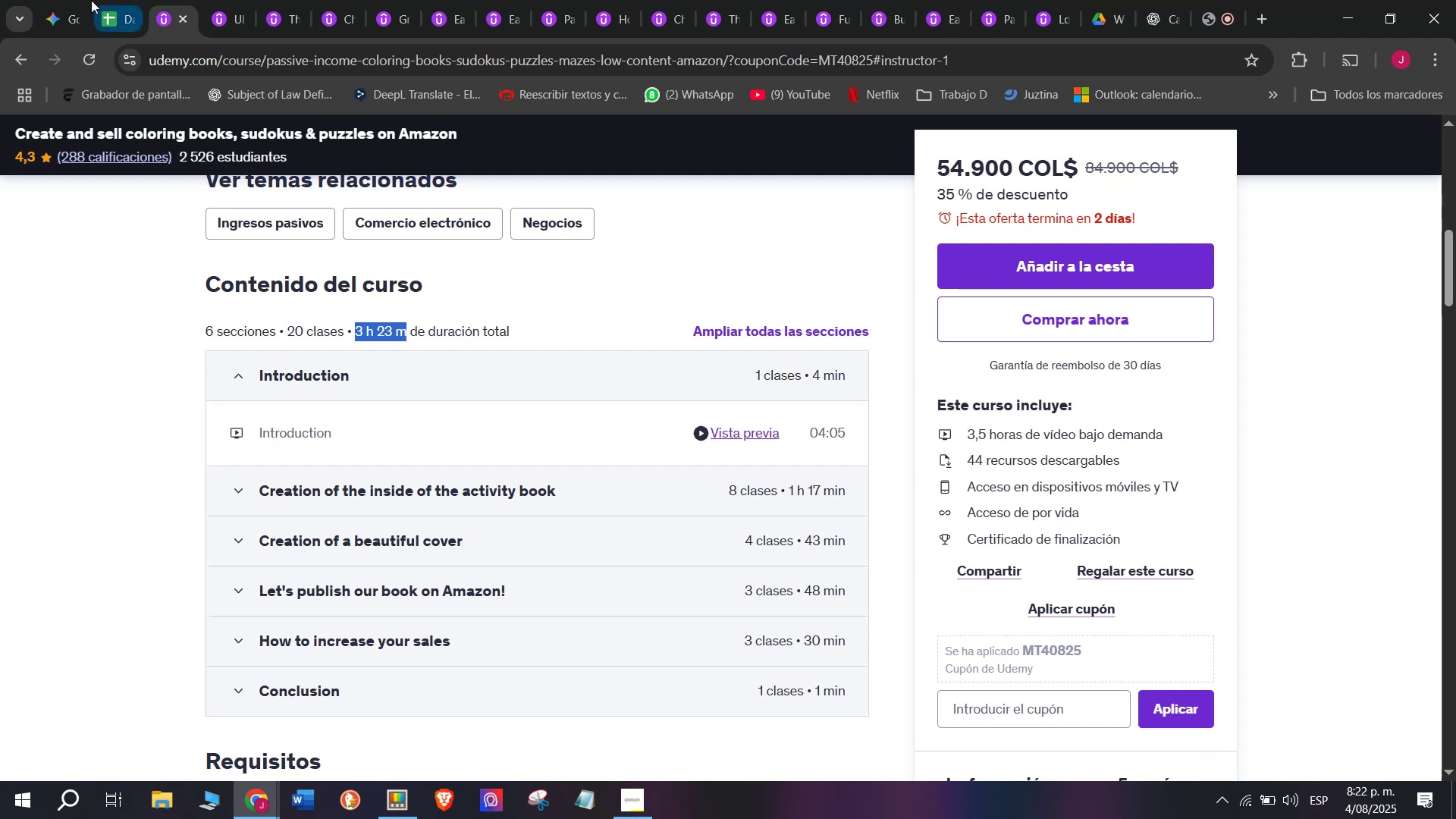 
key(Break)
 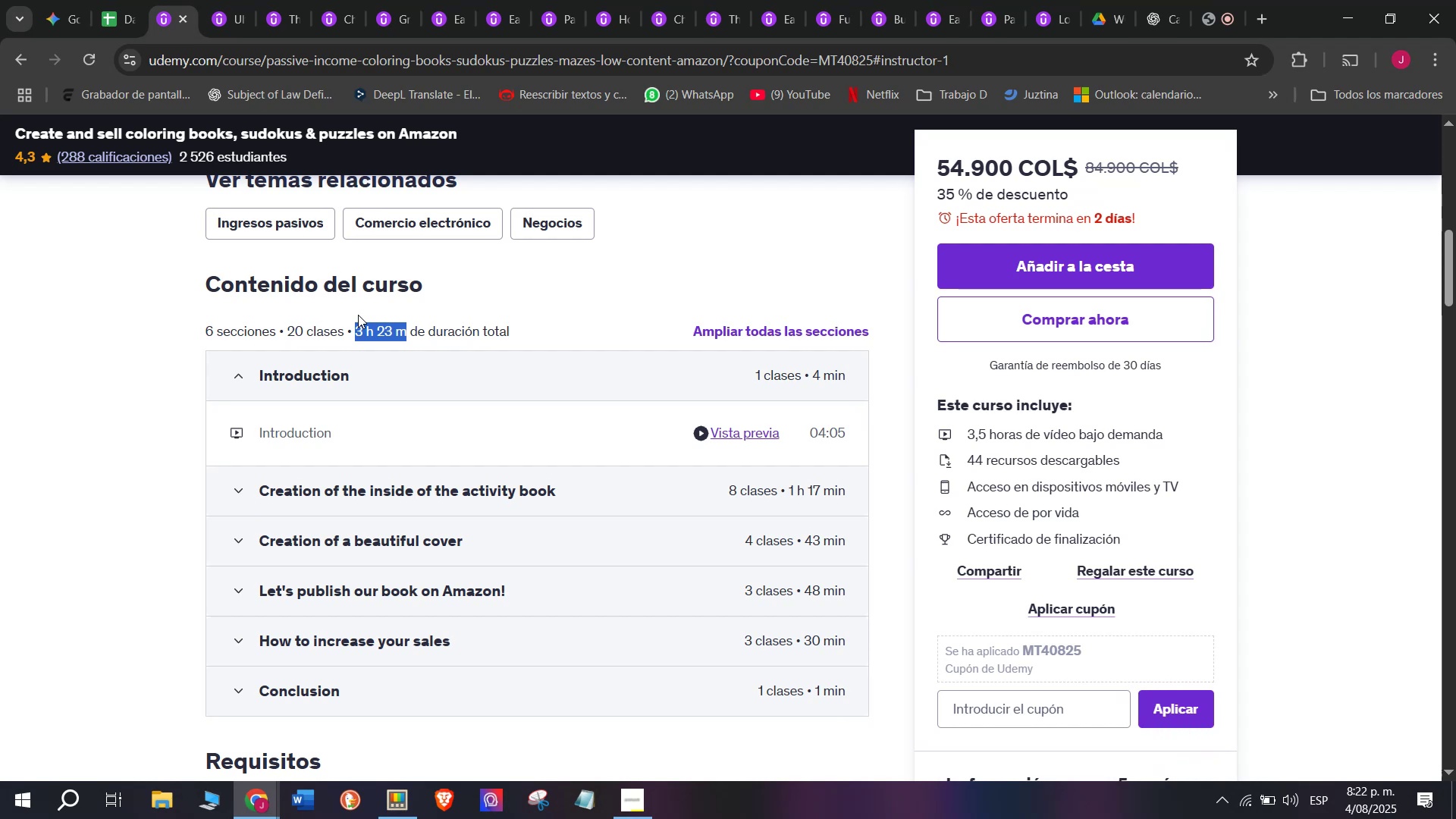 
key(Control+C)
 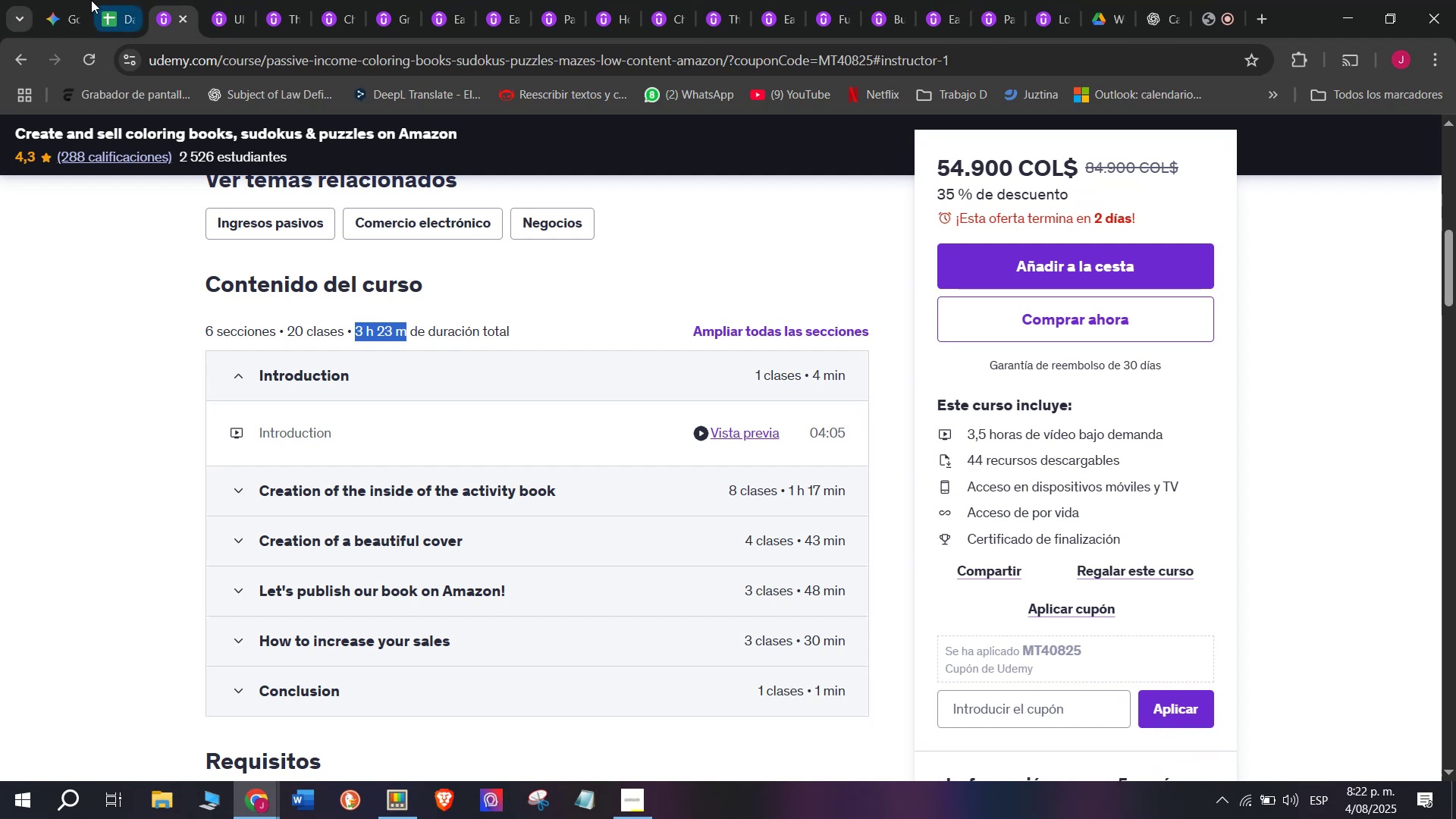 
left_click([91, 0])
 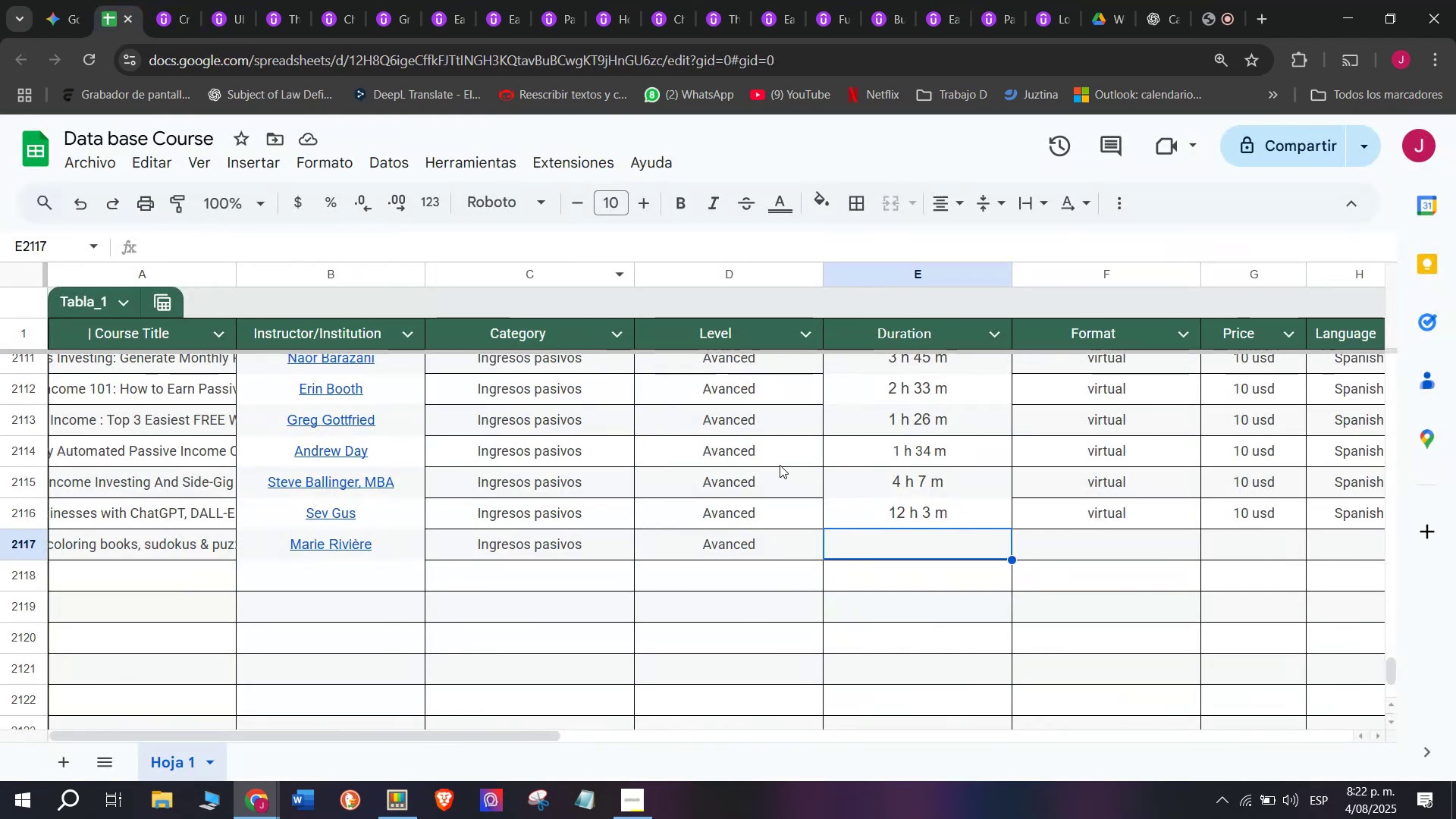 
key(Control+ControlLeft)
 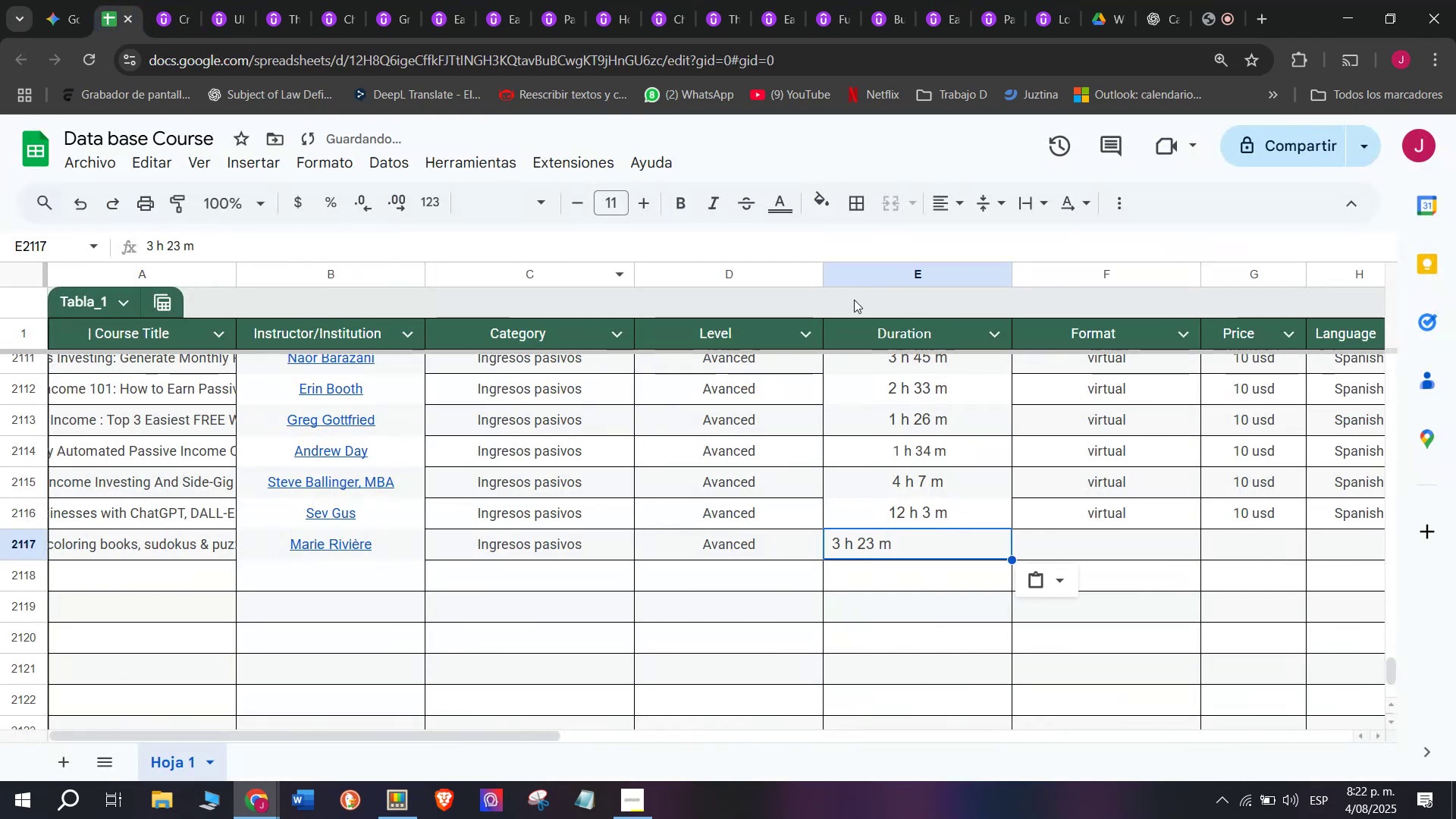 
key(Z)
 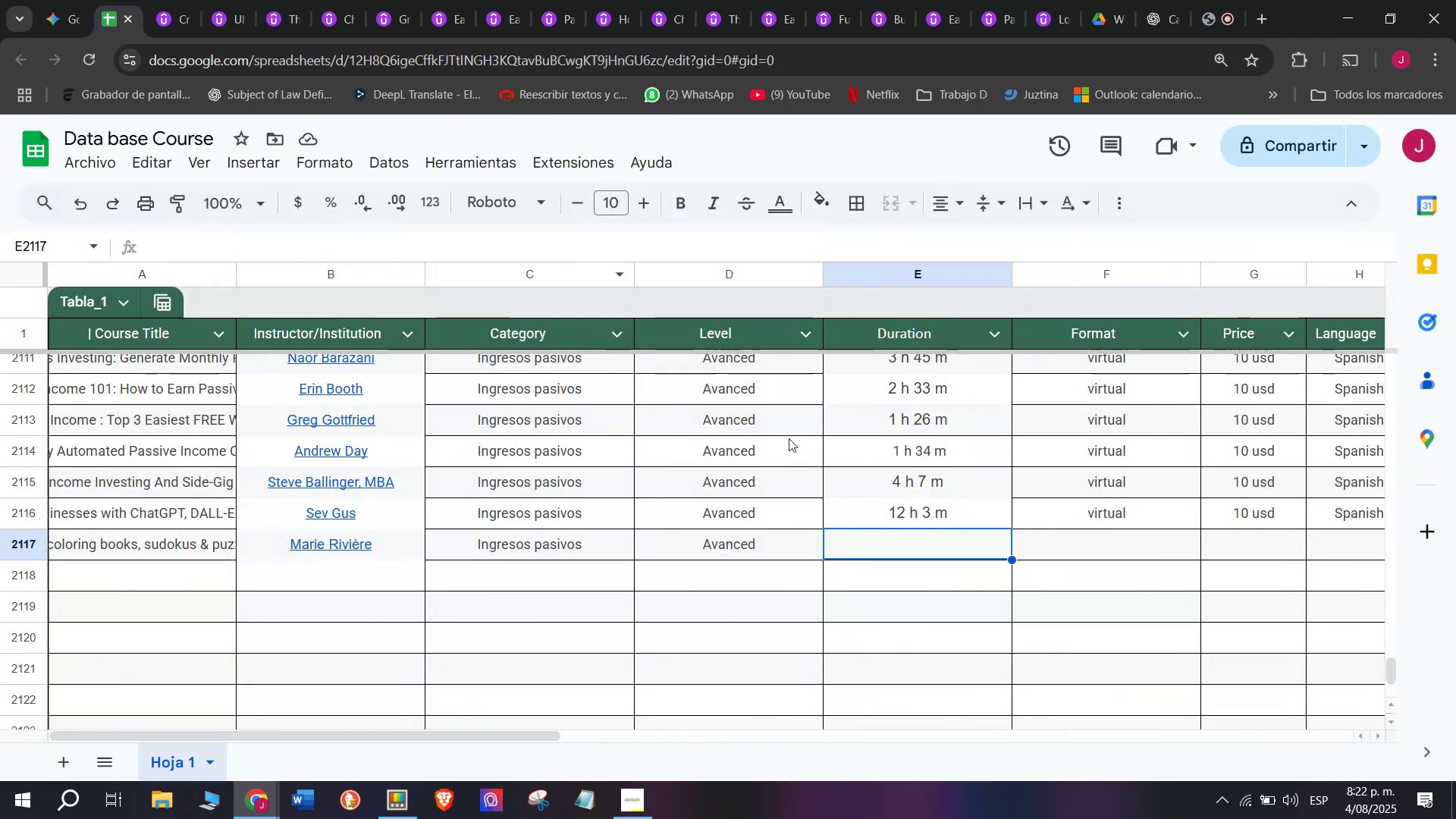 
key(Control+V)
 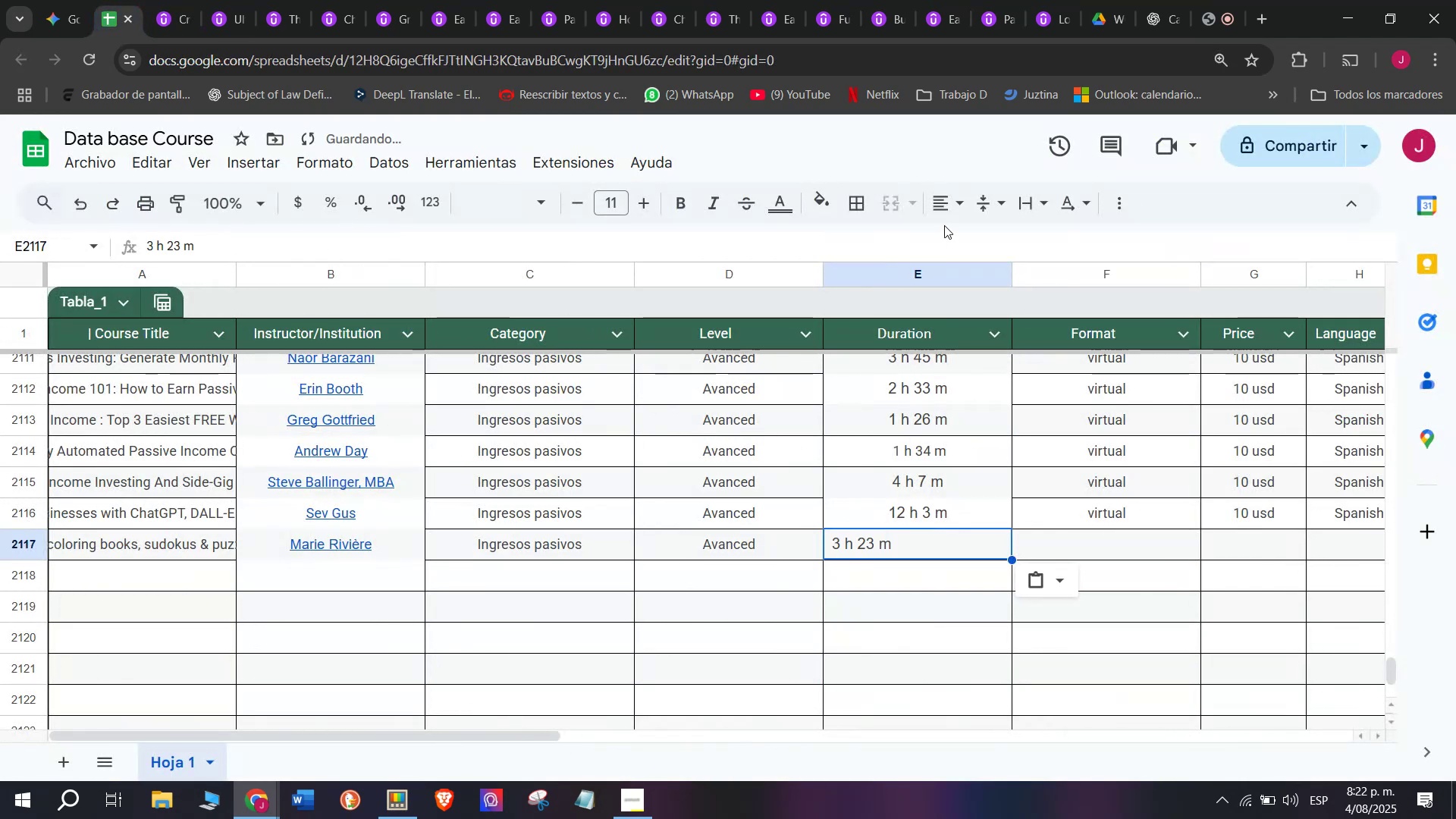 
left_click([946, 192])
 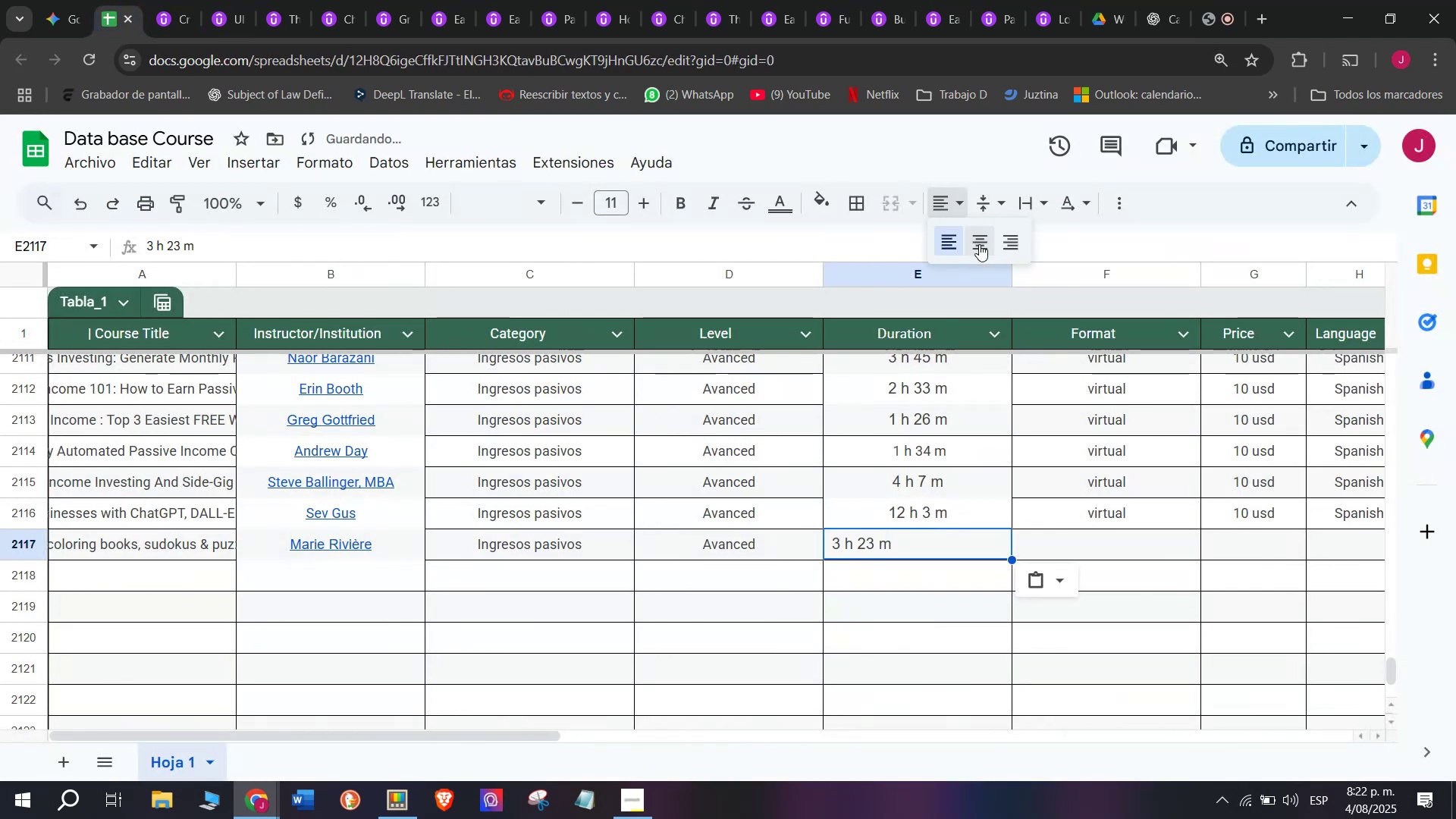 
left_click([979, 244])
 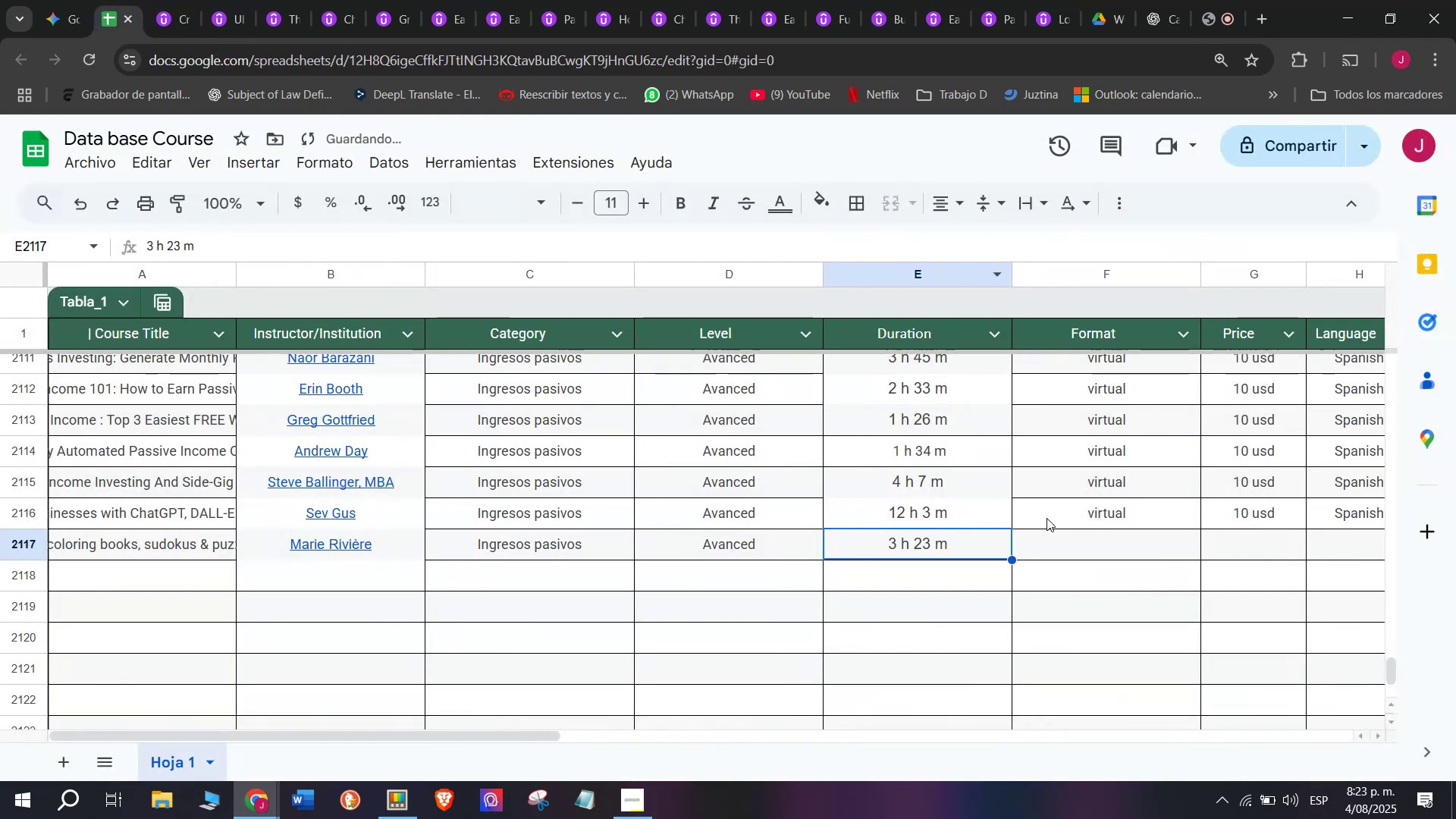 
left_click([1048, 518])
 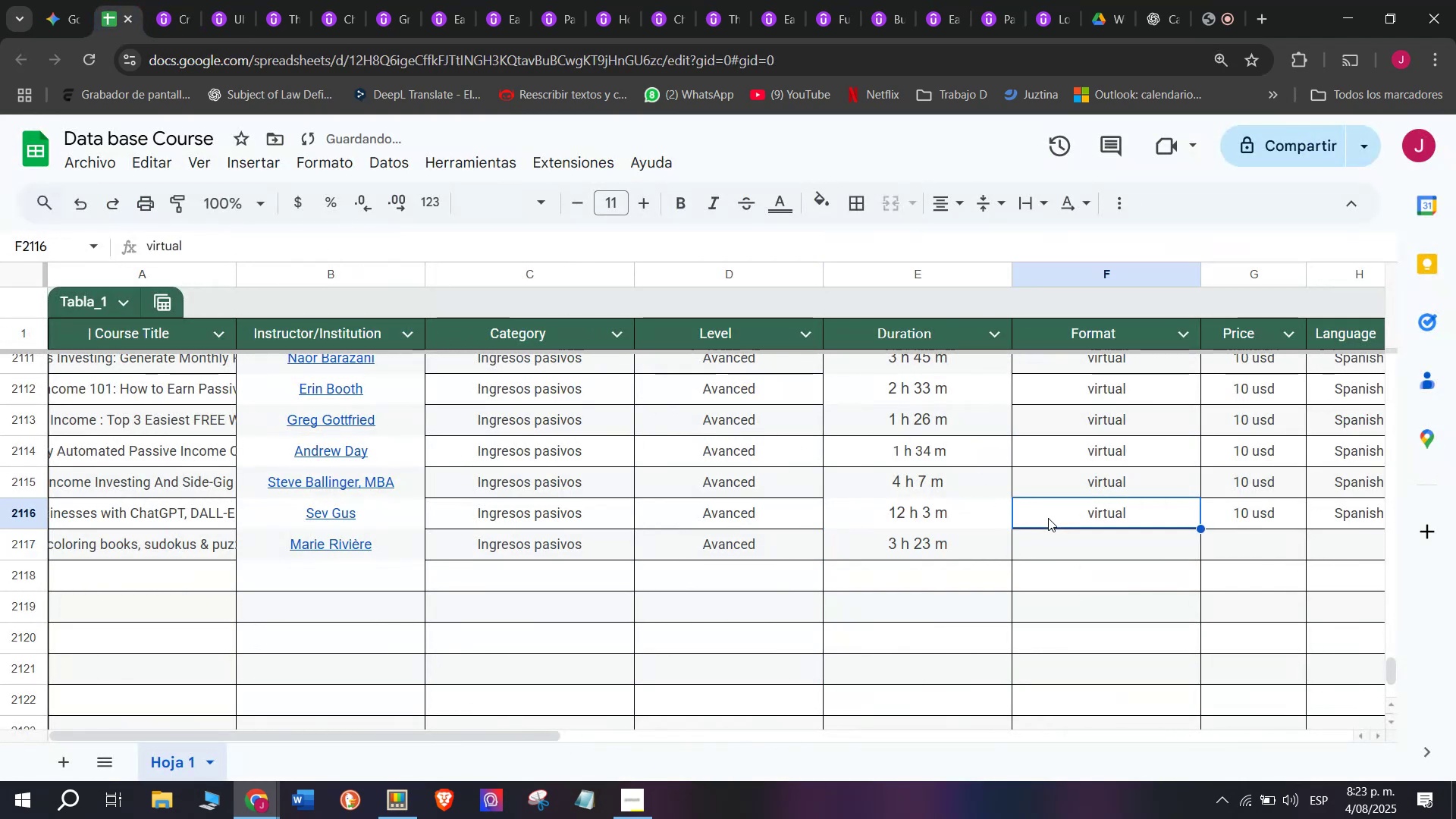 
key(Break)
 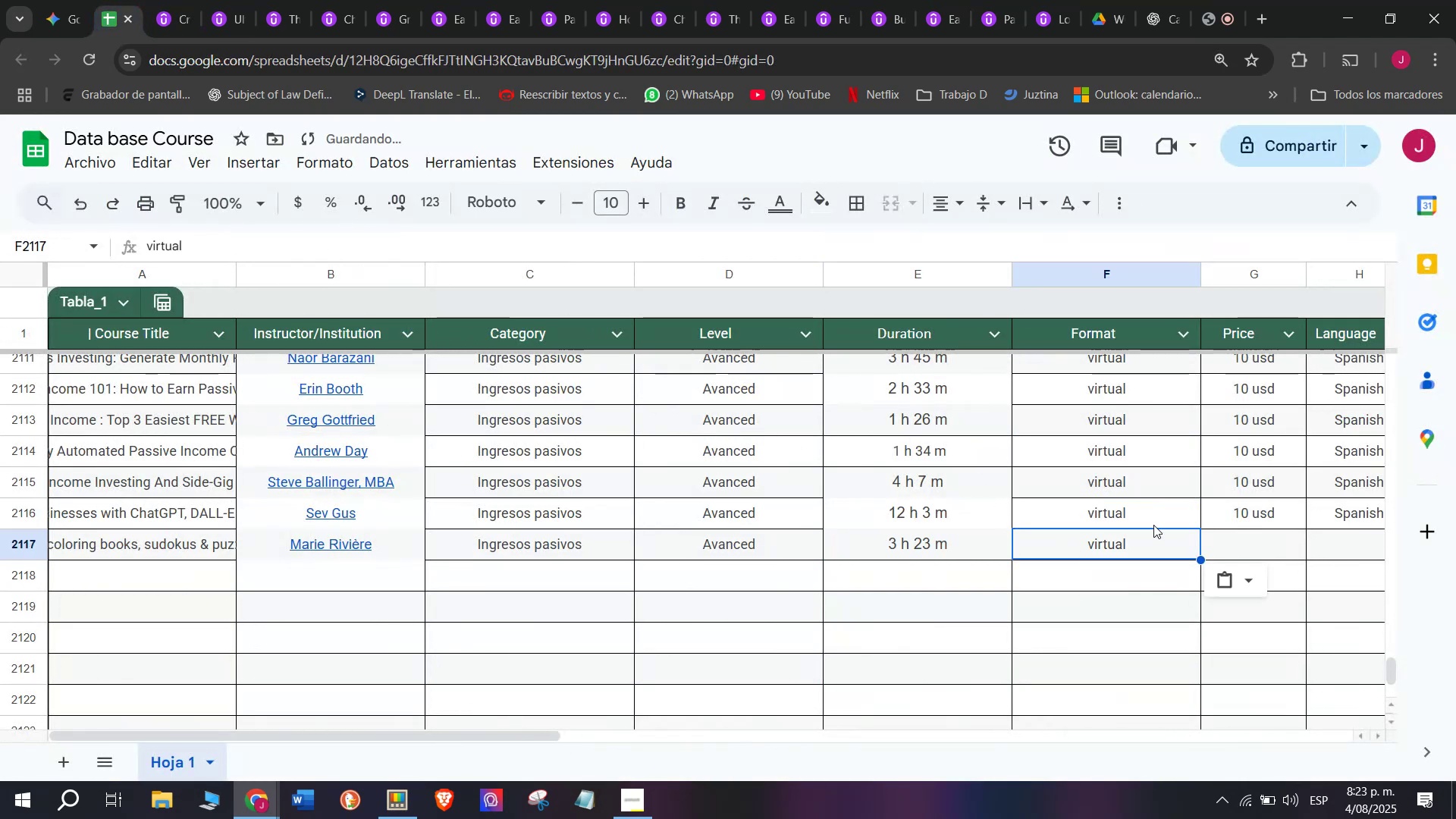 
key(Control+ControlLeft)
 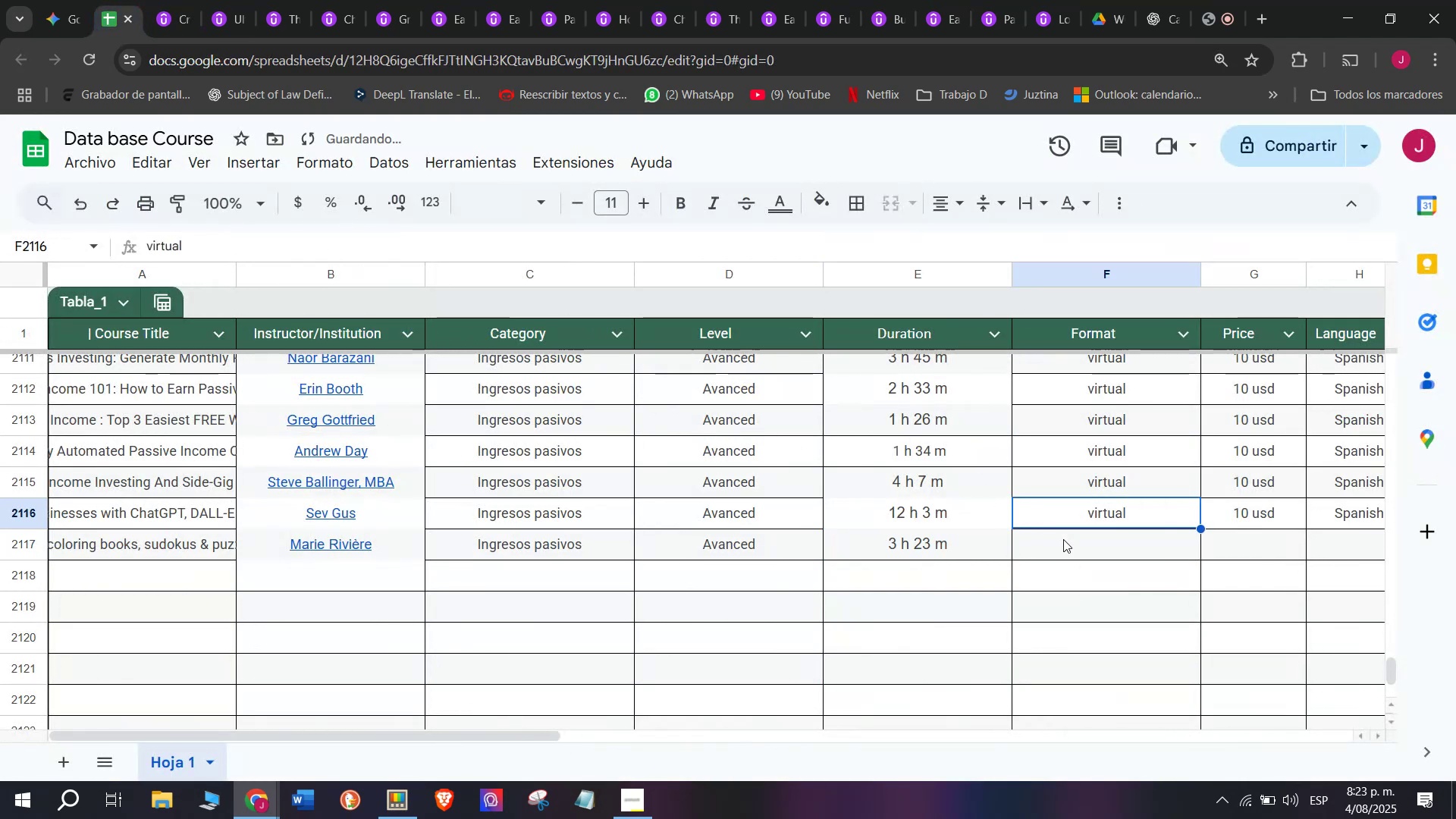 
key(Control+C)
 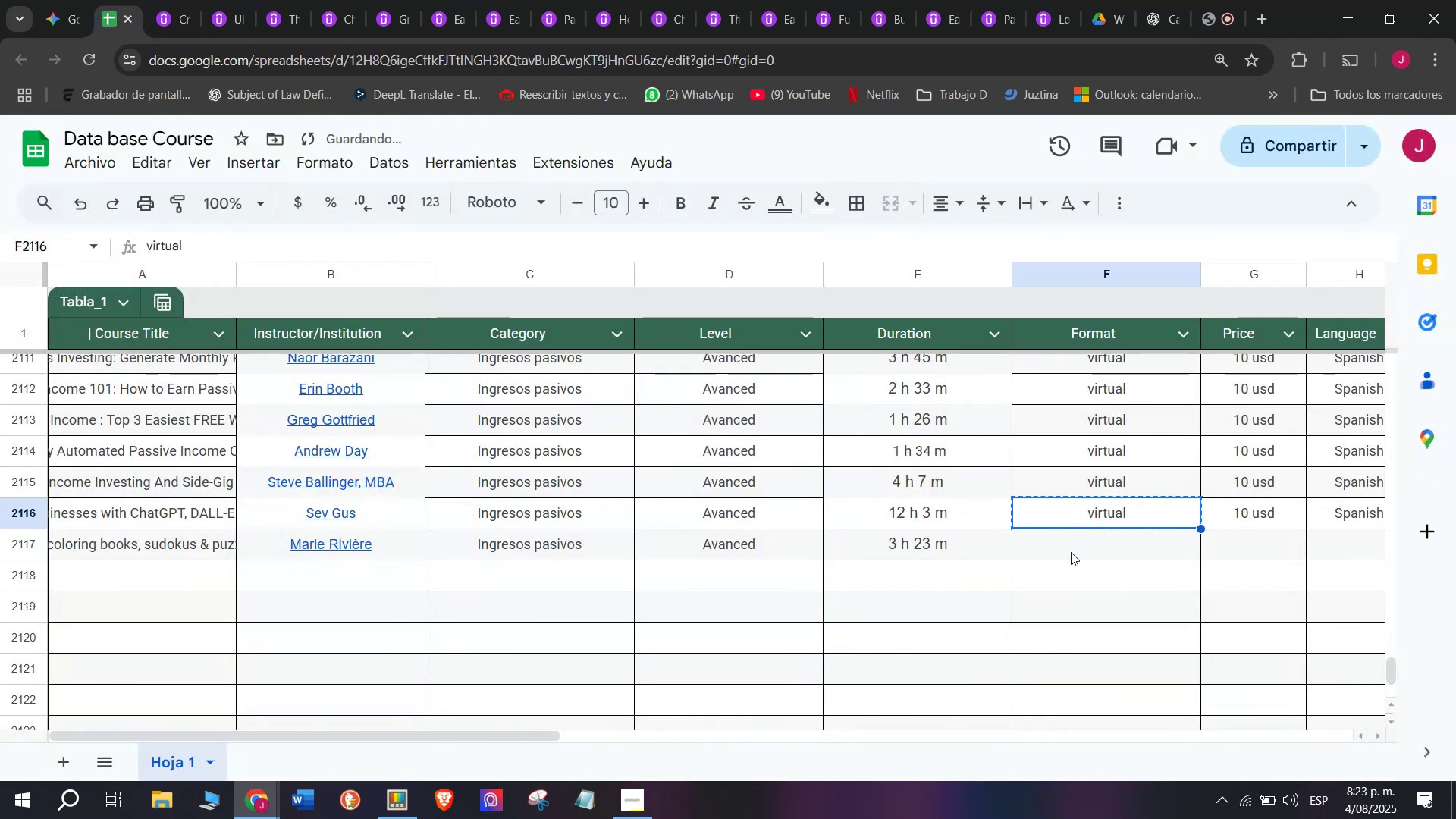 
key(Z)
 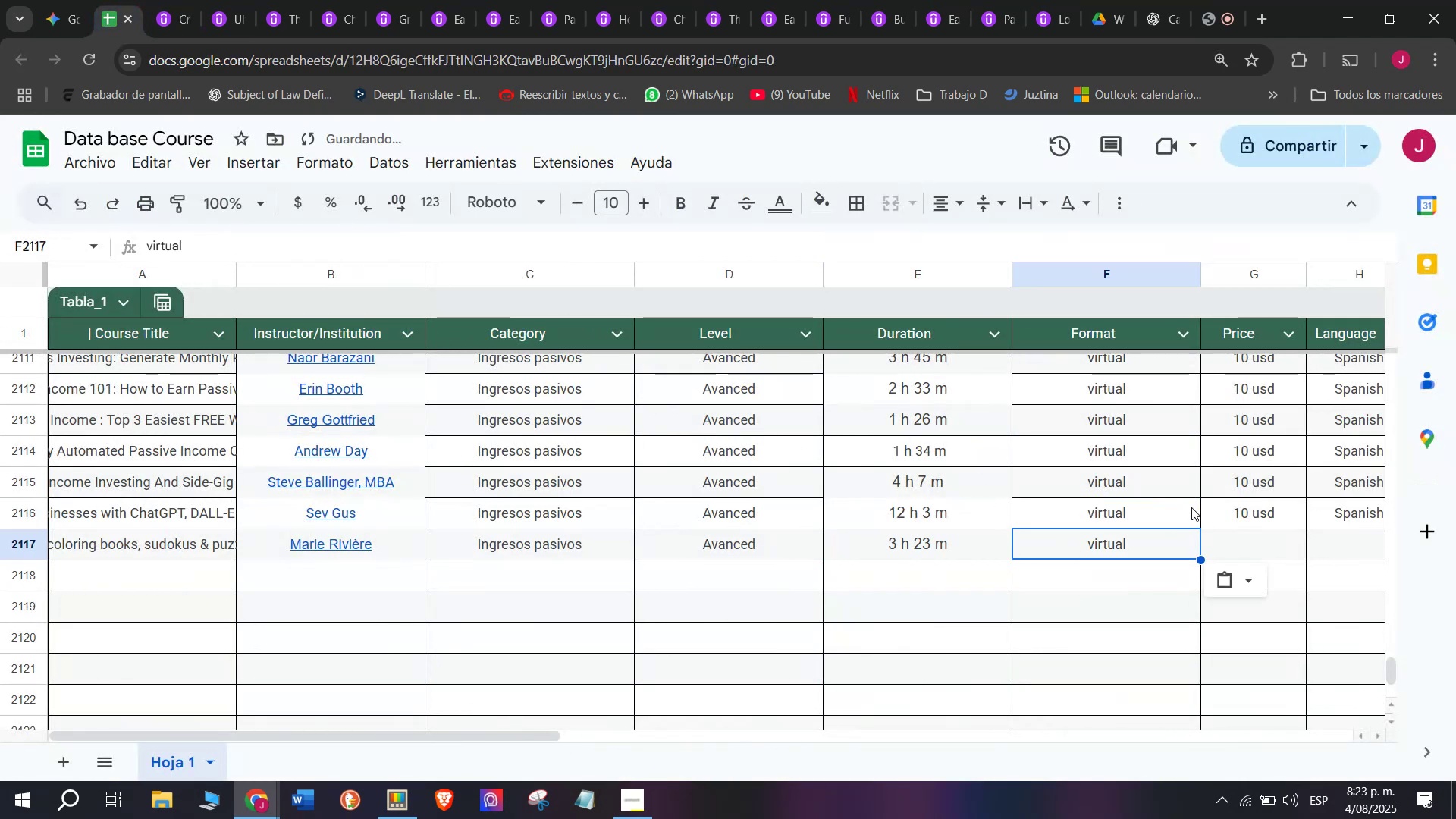 
key(Control+ControlLeft)
 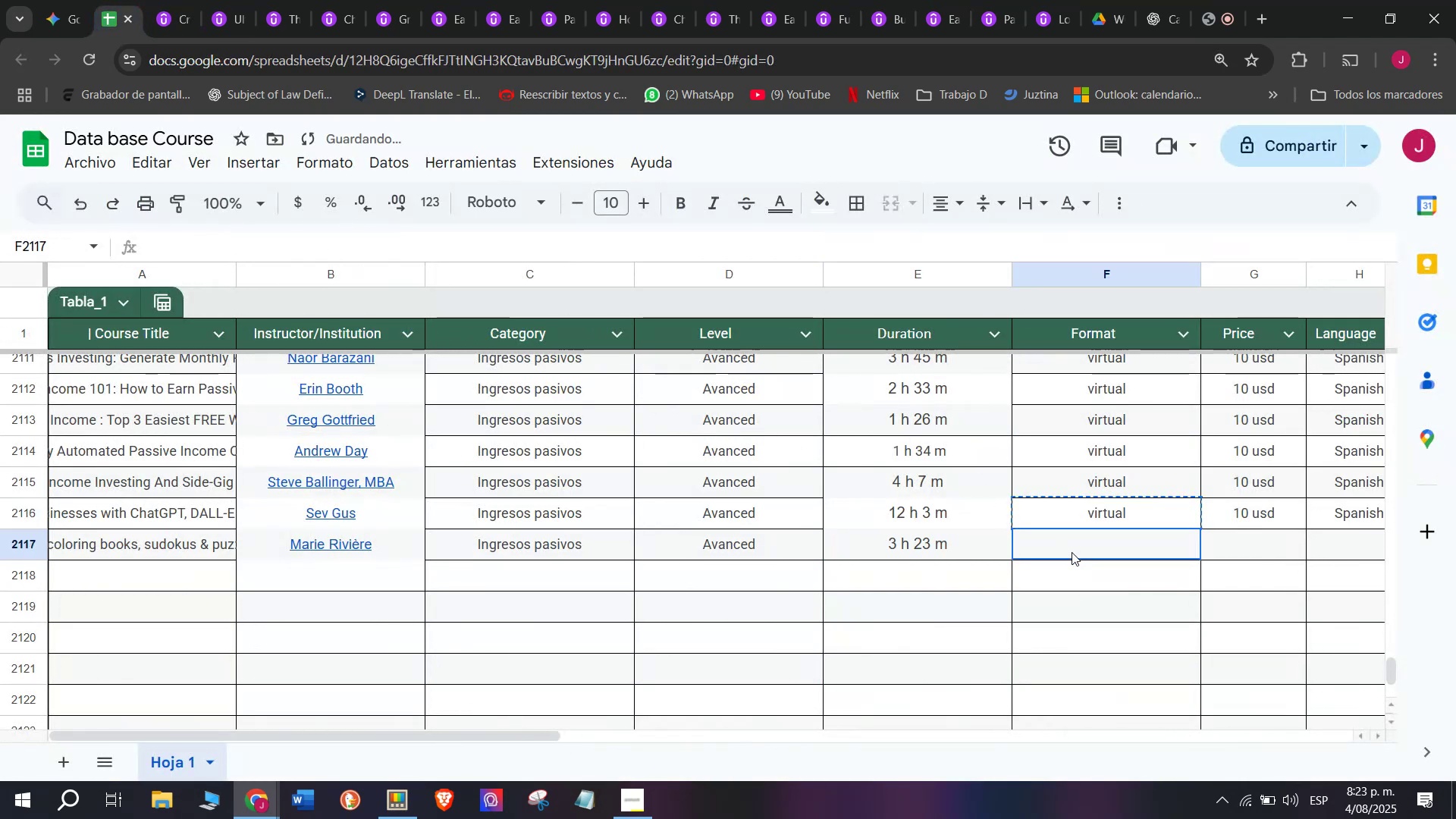 
key(Control+V)
 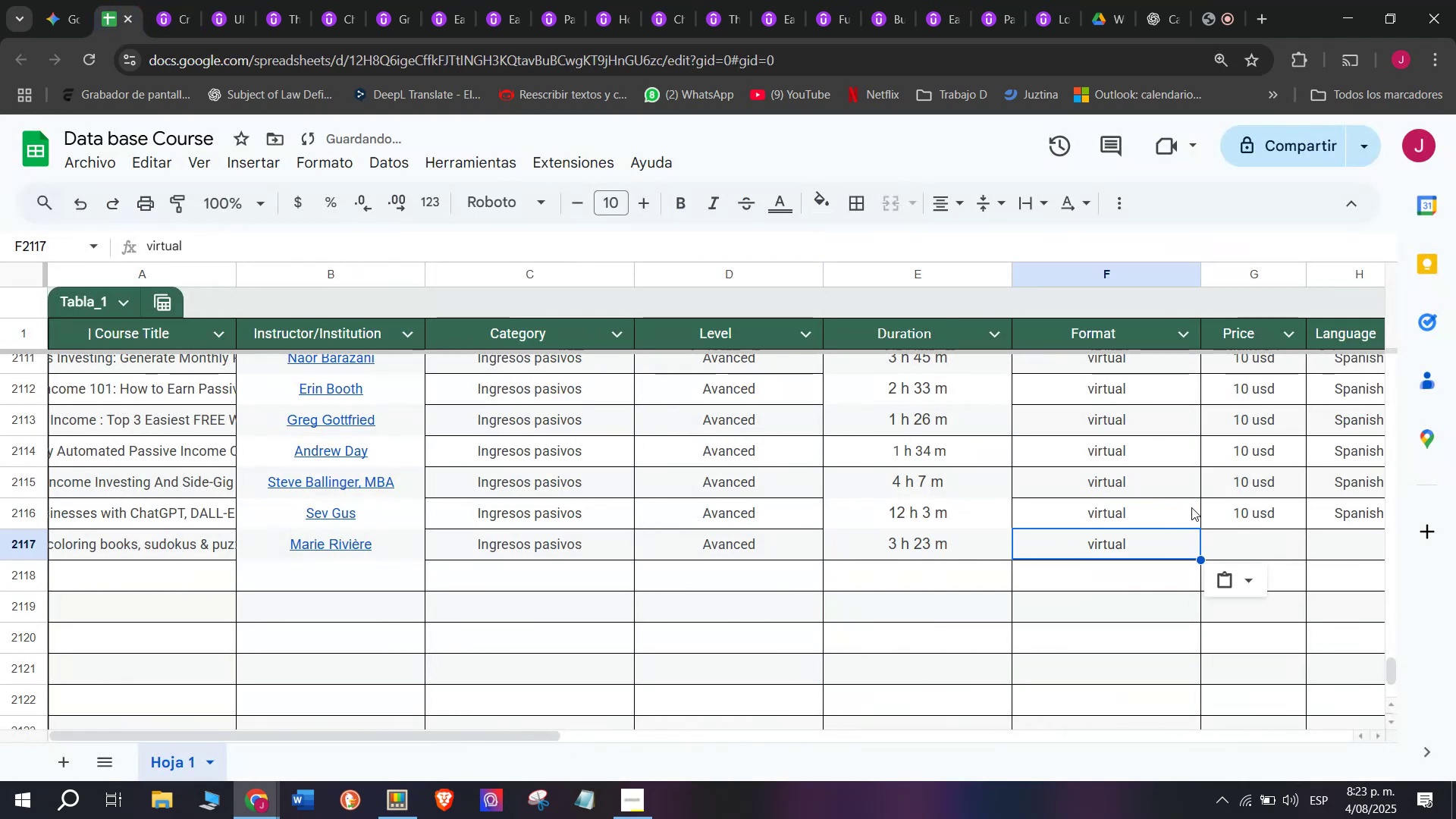 
left_click([1217, 512])
 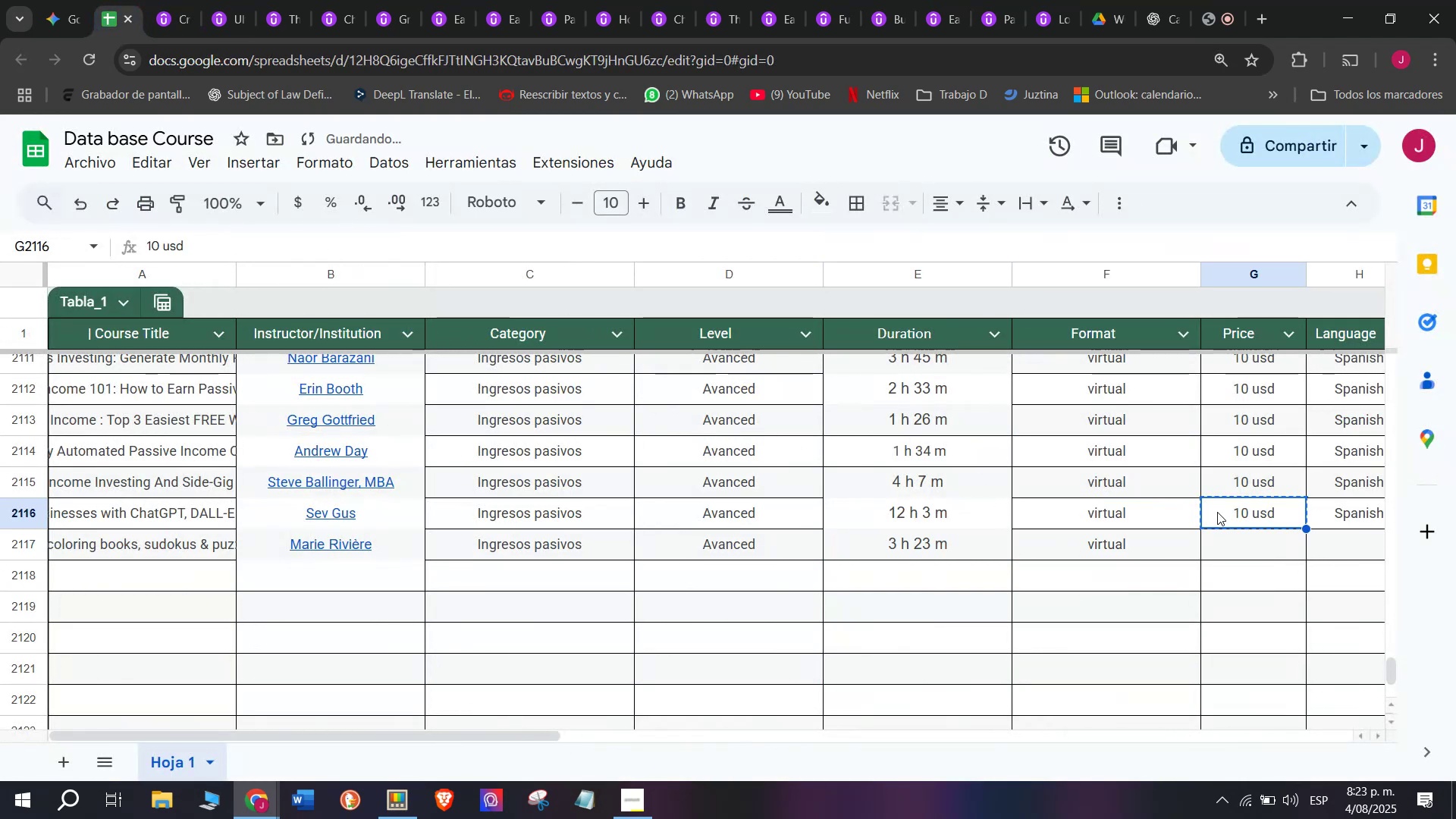 
key(Break)
 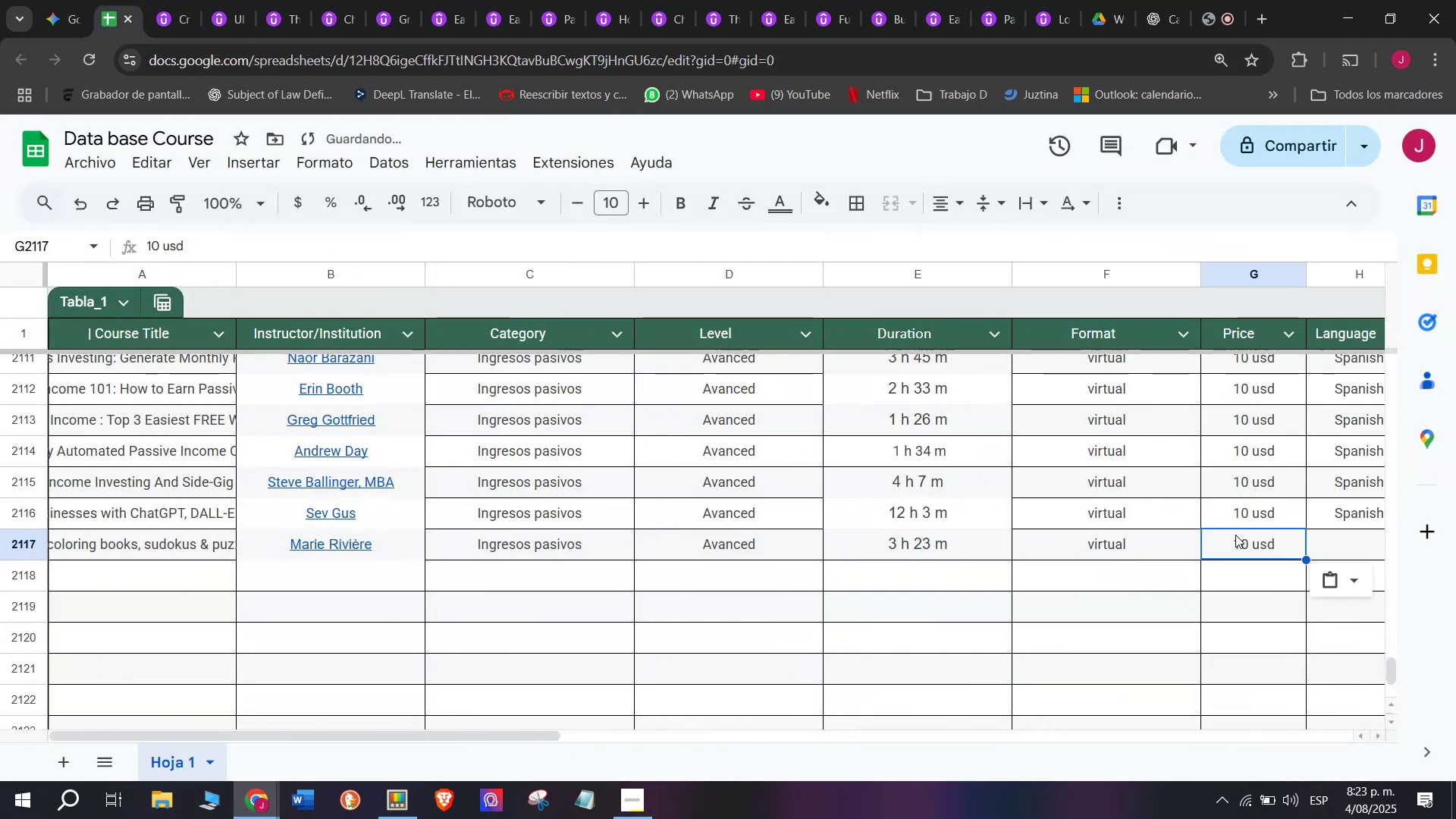 
key(Control+ControlLeft)
 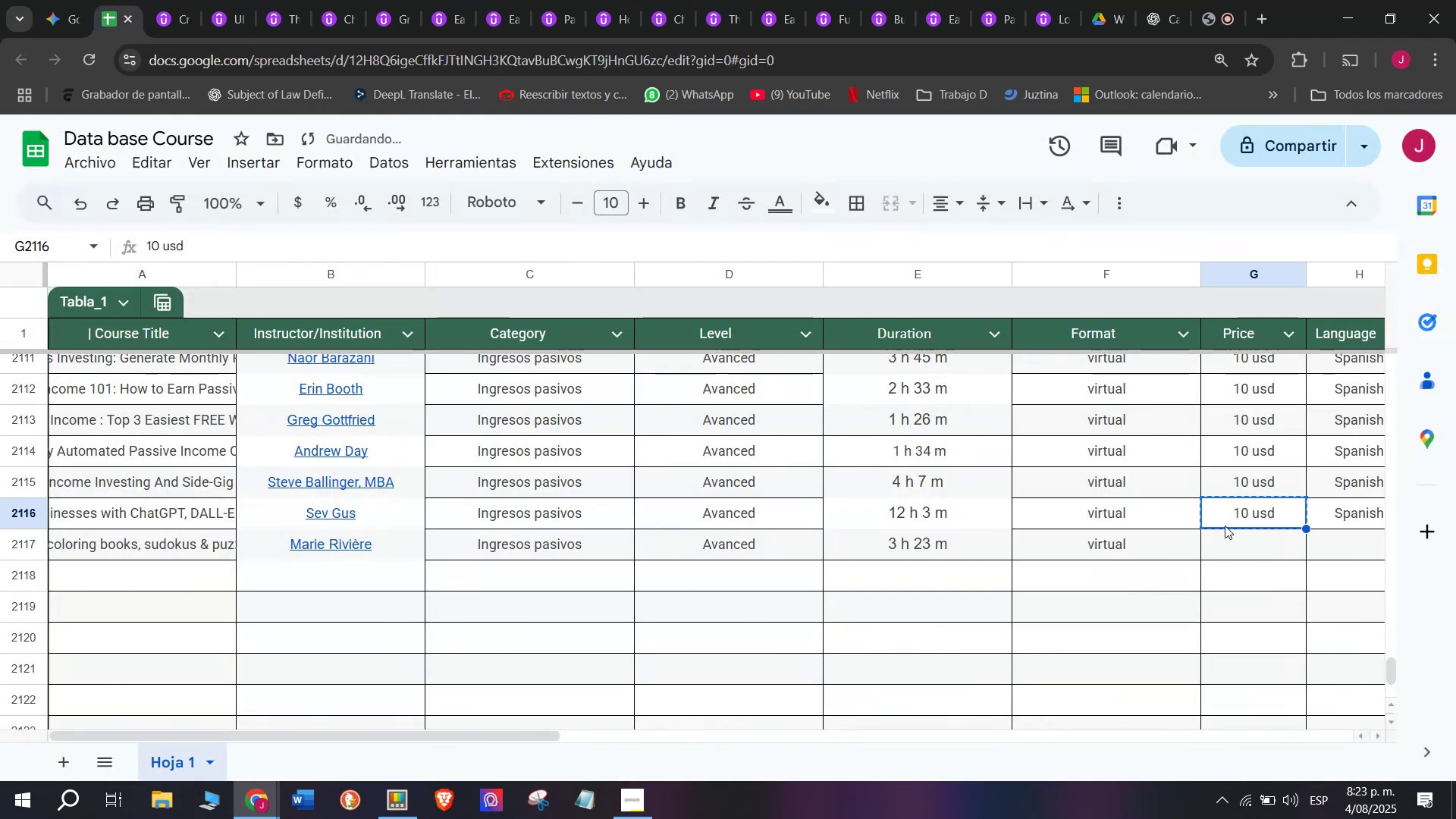 
key(Control+C)
 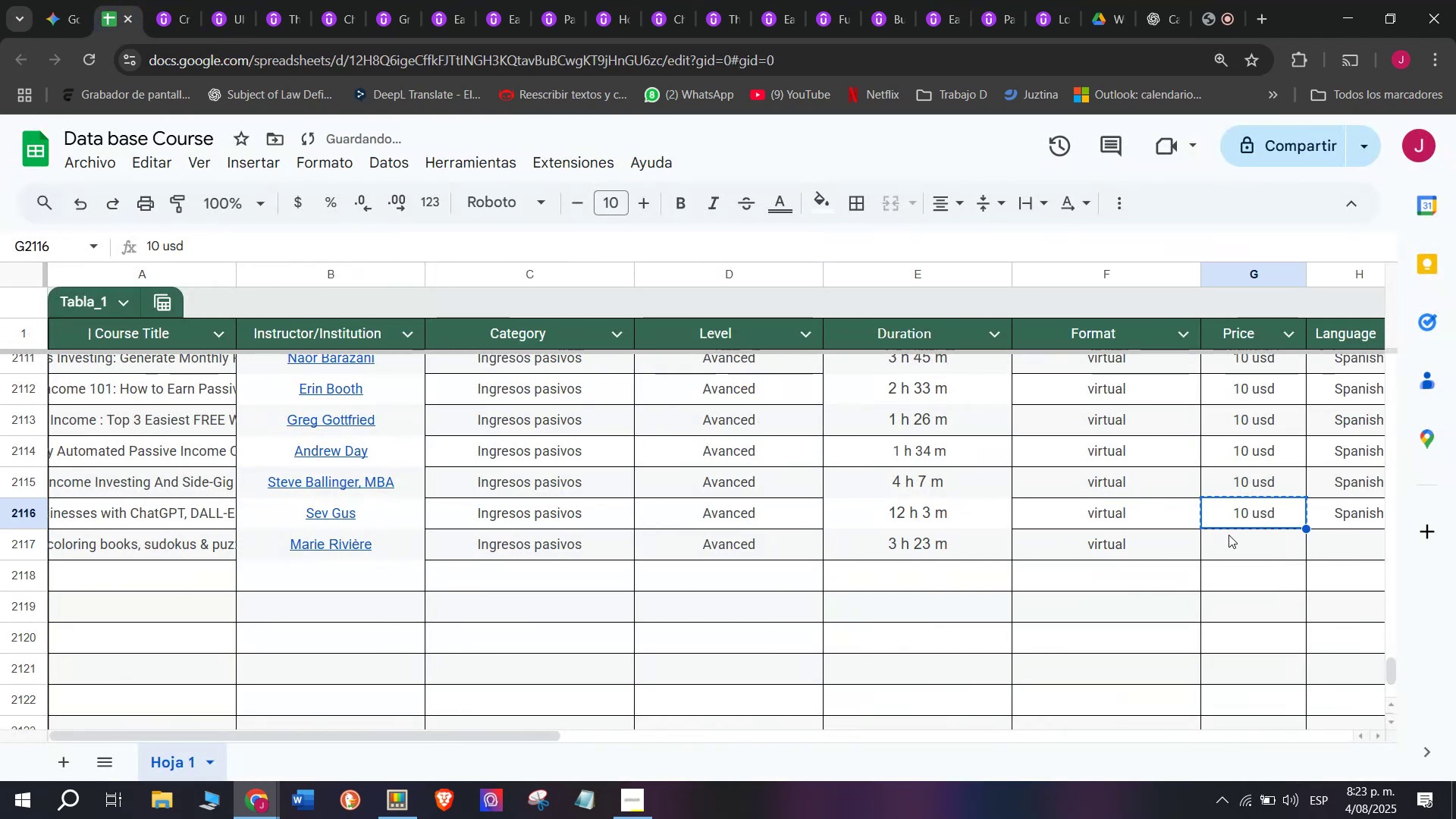 
key(Z)
 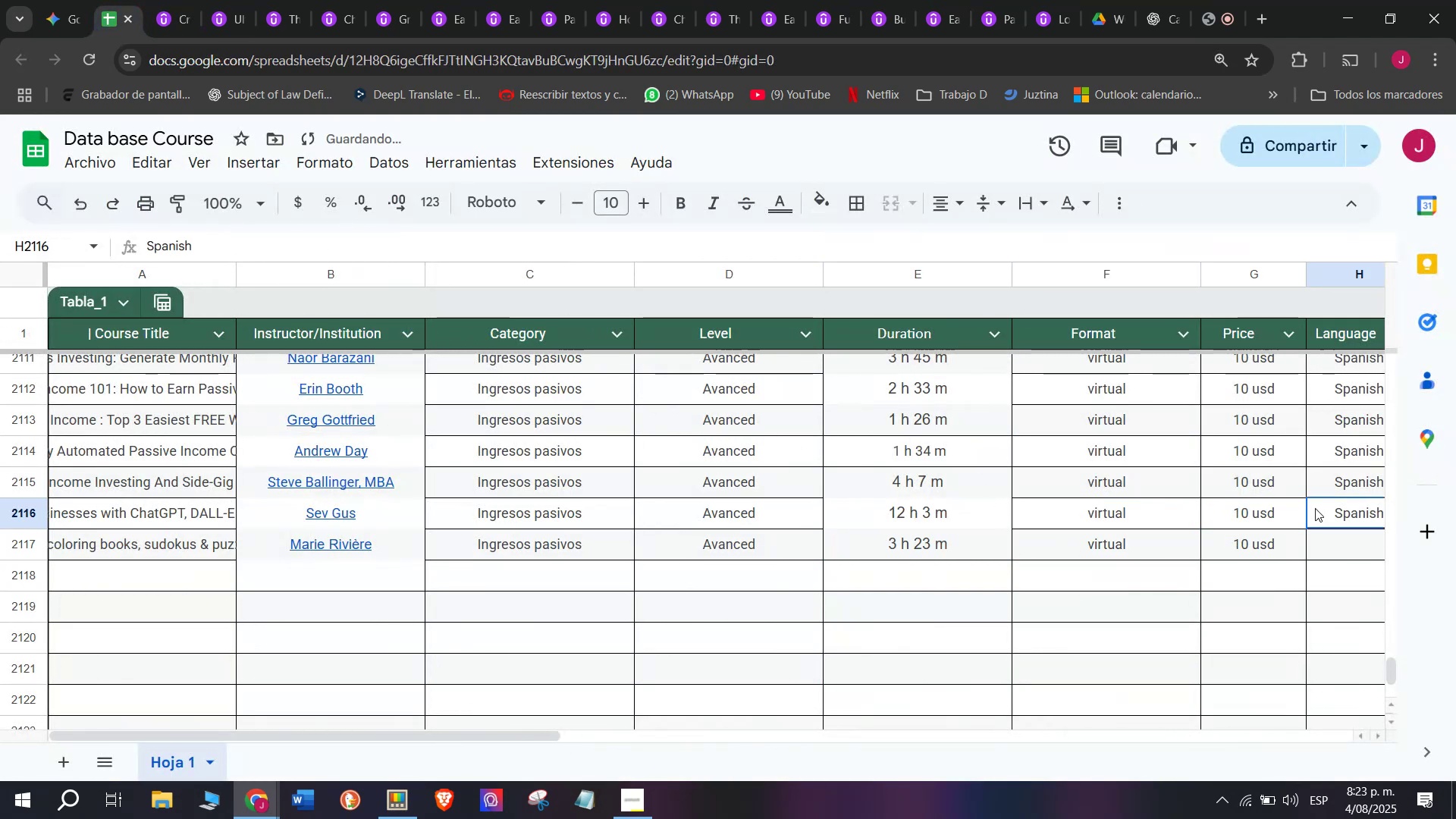 
key(Control+ControlLeft)
 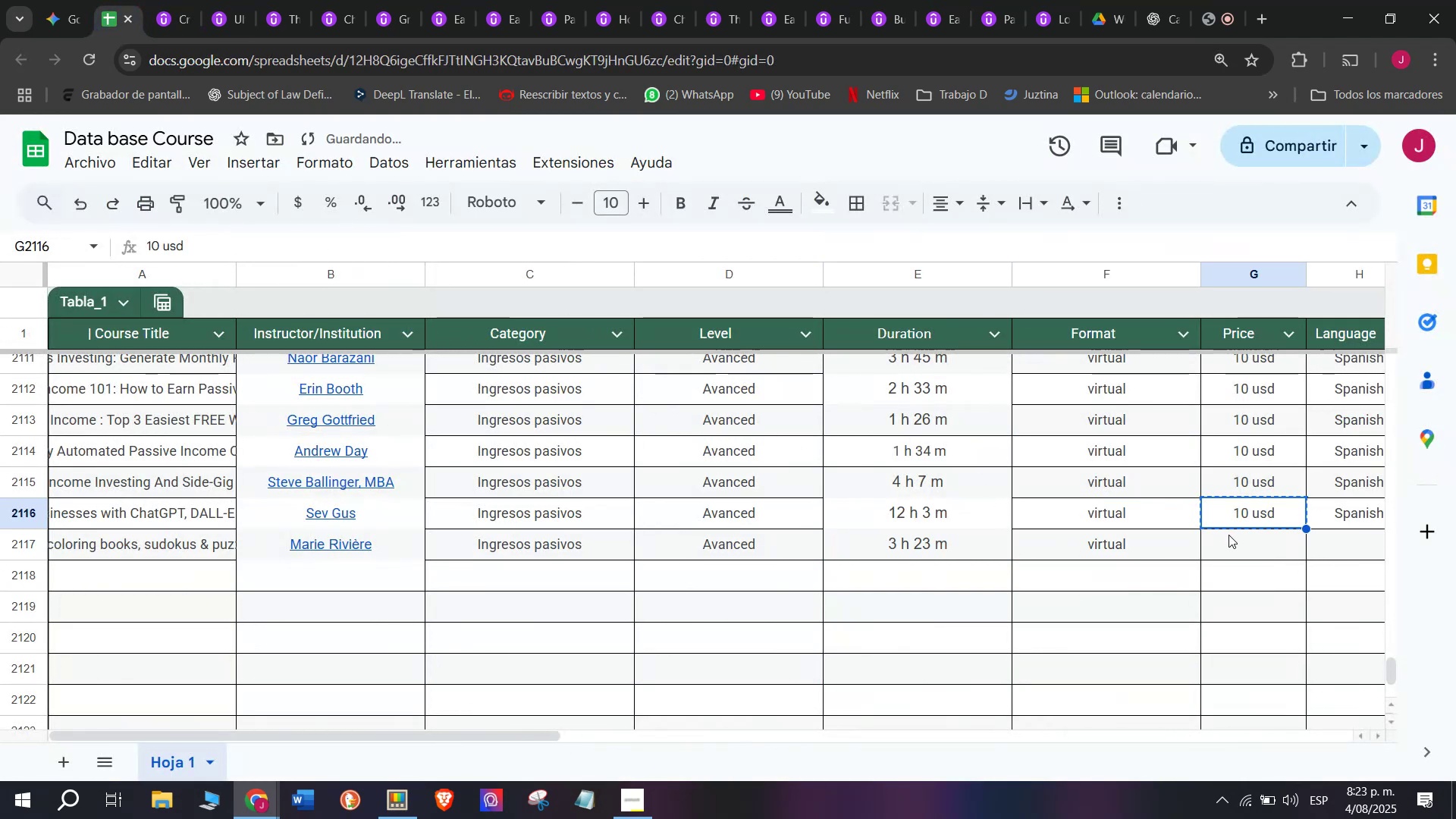 
key(Control+V)
 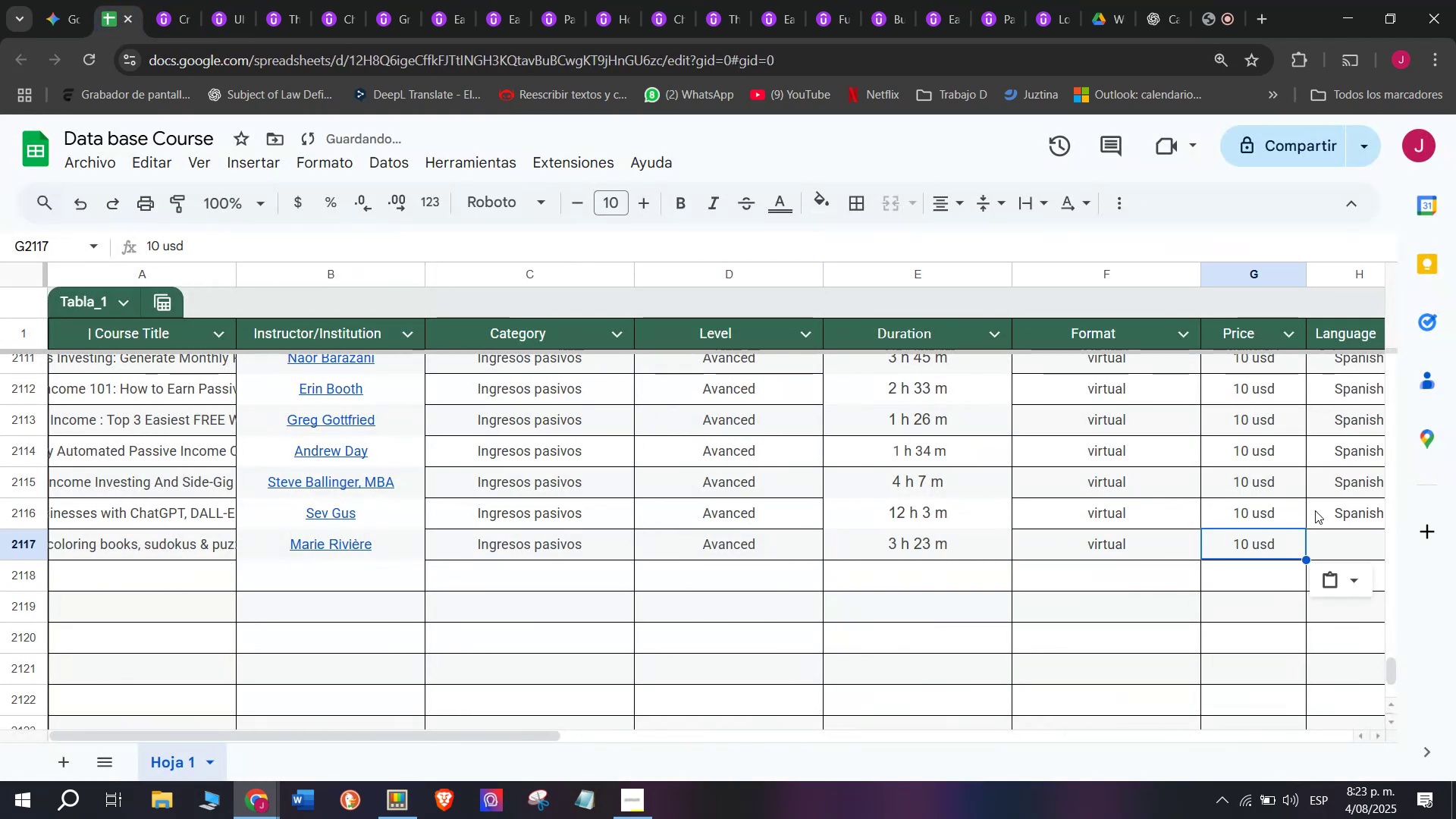 
triple_click([1315, 508])
 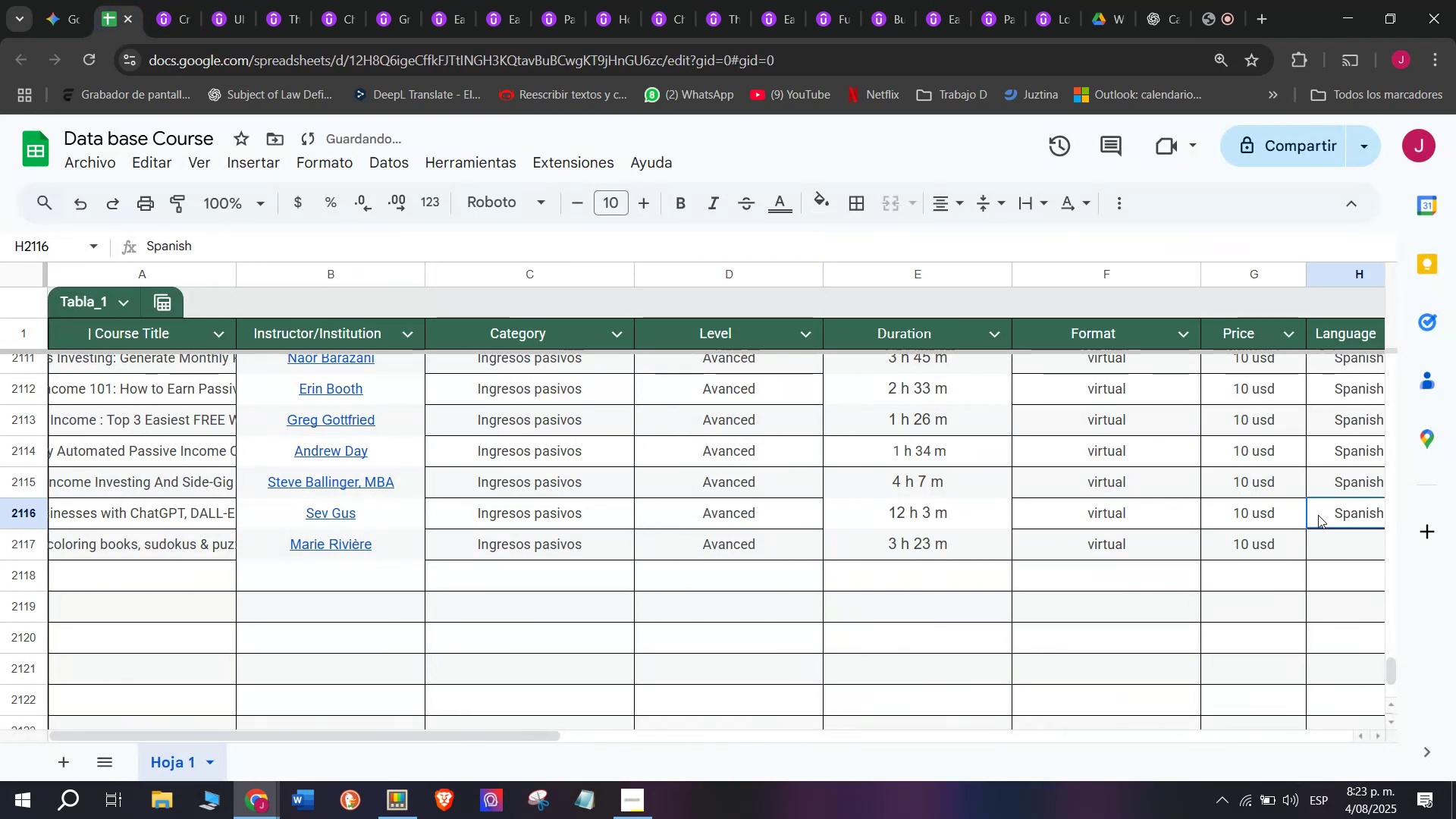 
key(Break)
 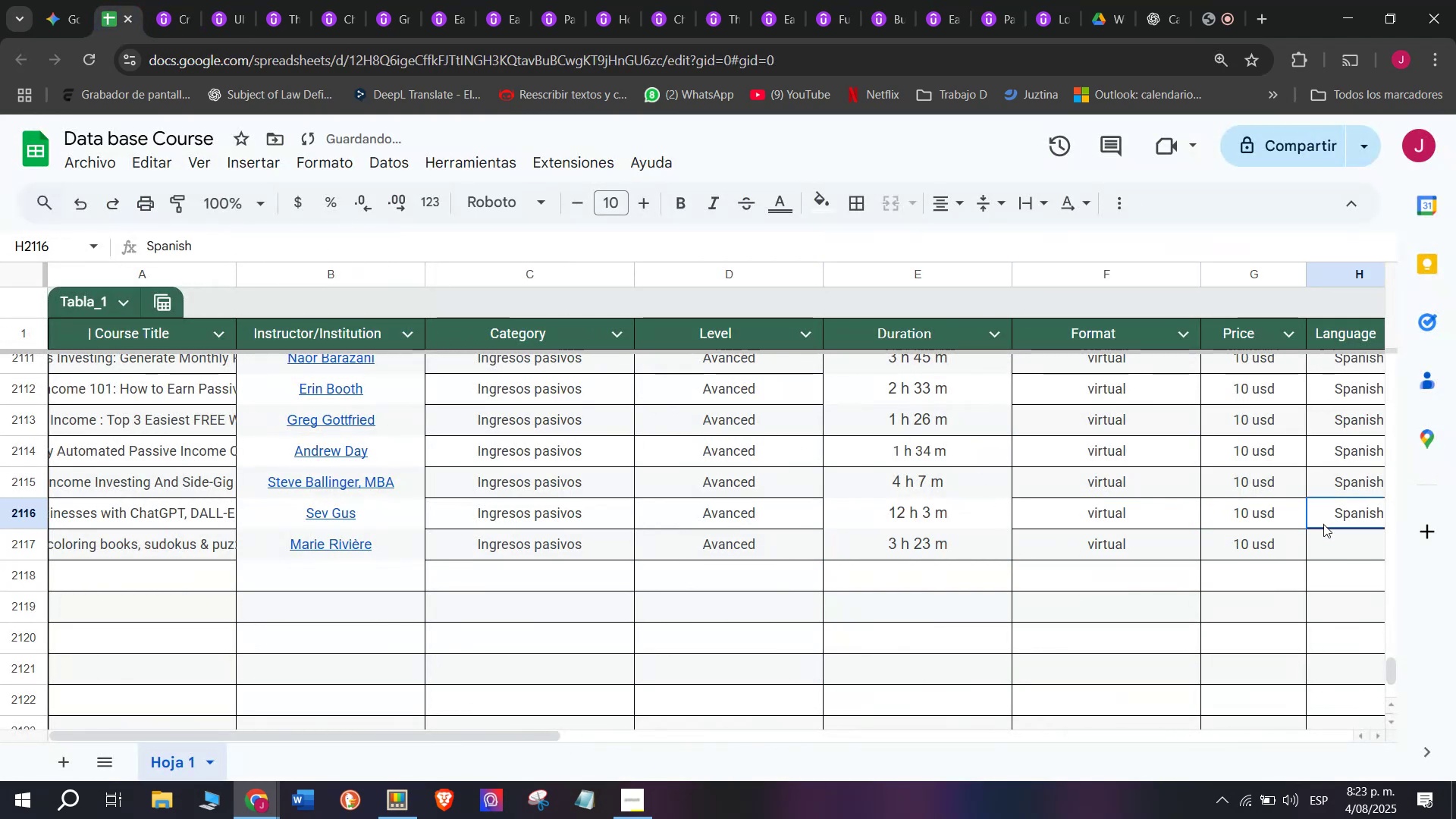 
key(Control+ControlLeft)
 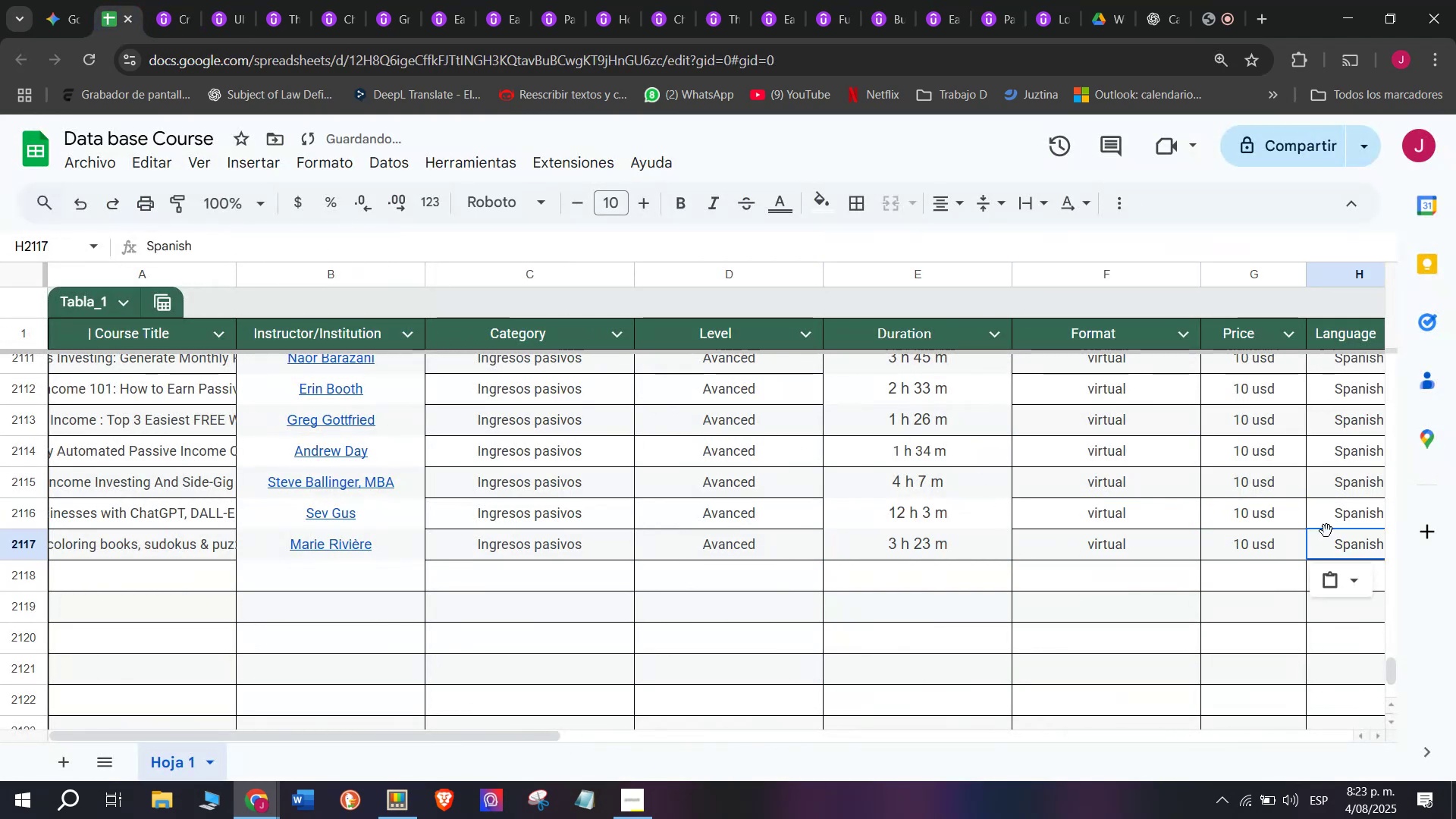 
key(Control+C)
 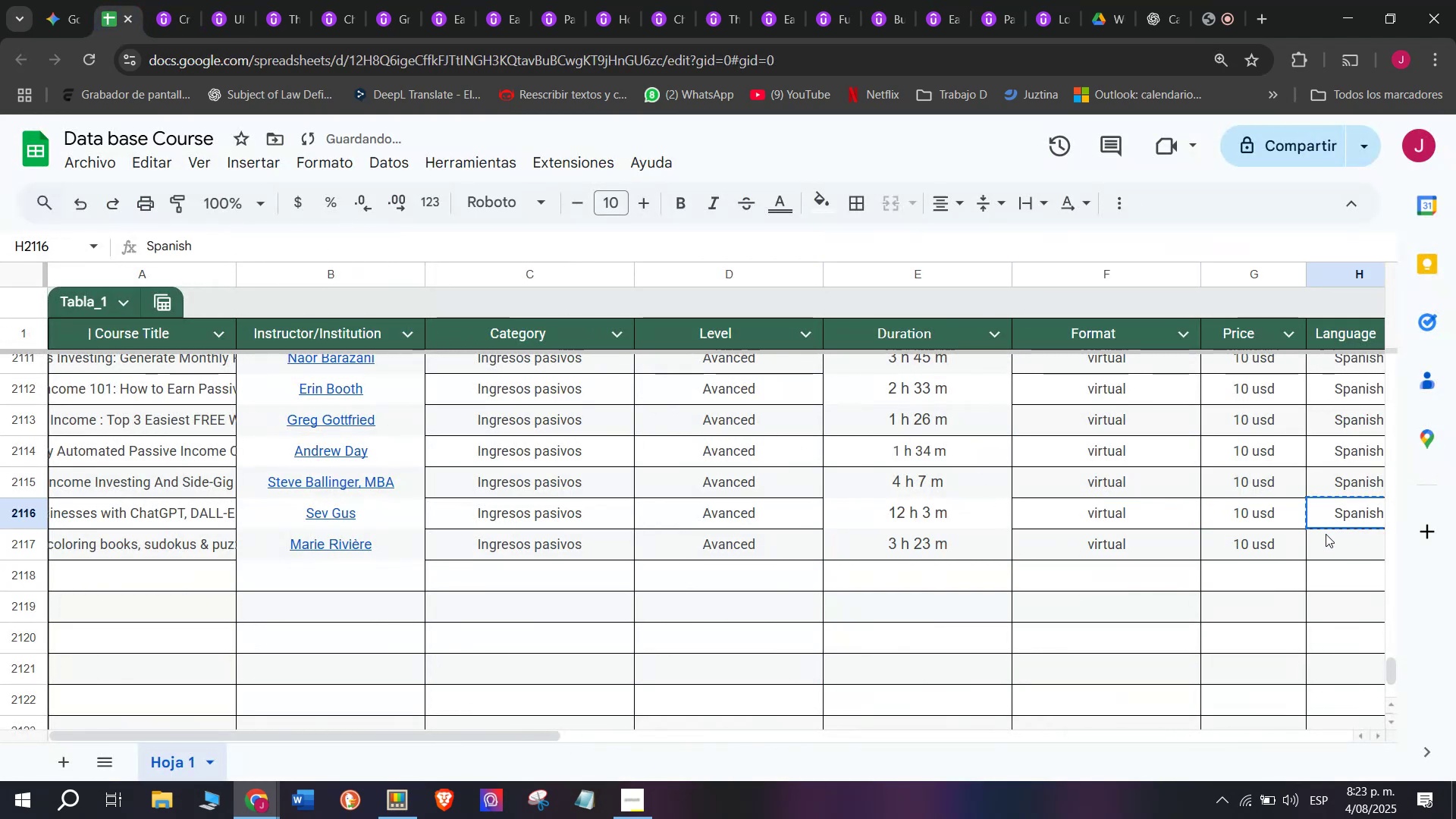 
key(Control+ControlLeft)
 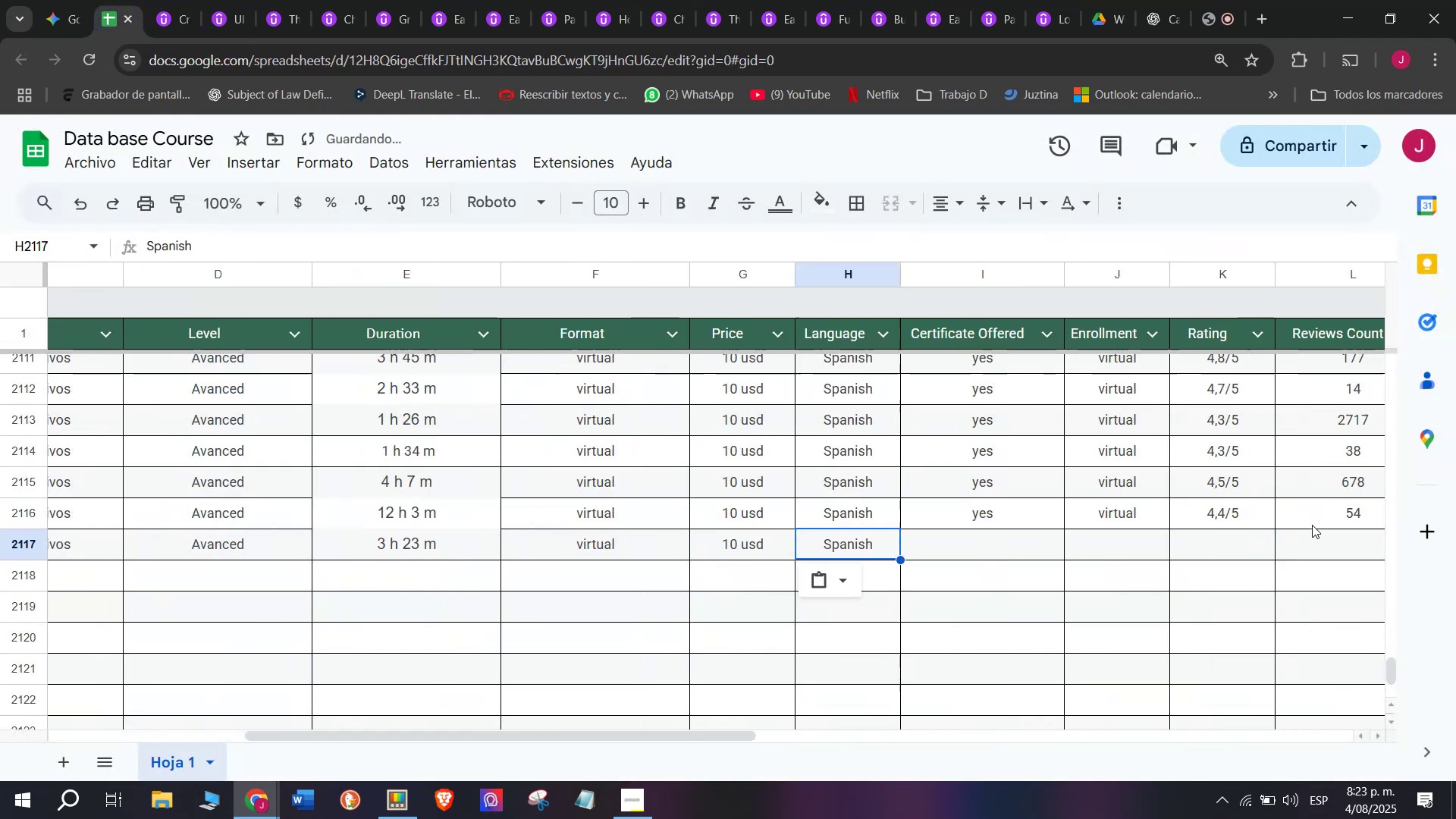 
key(Z)
 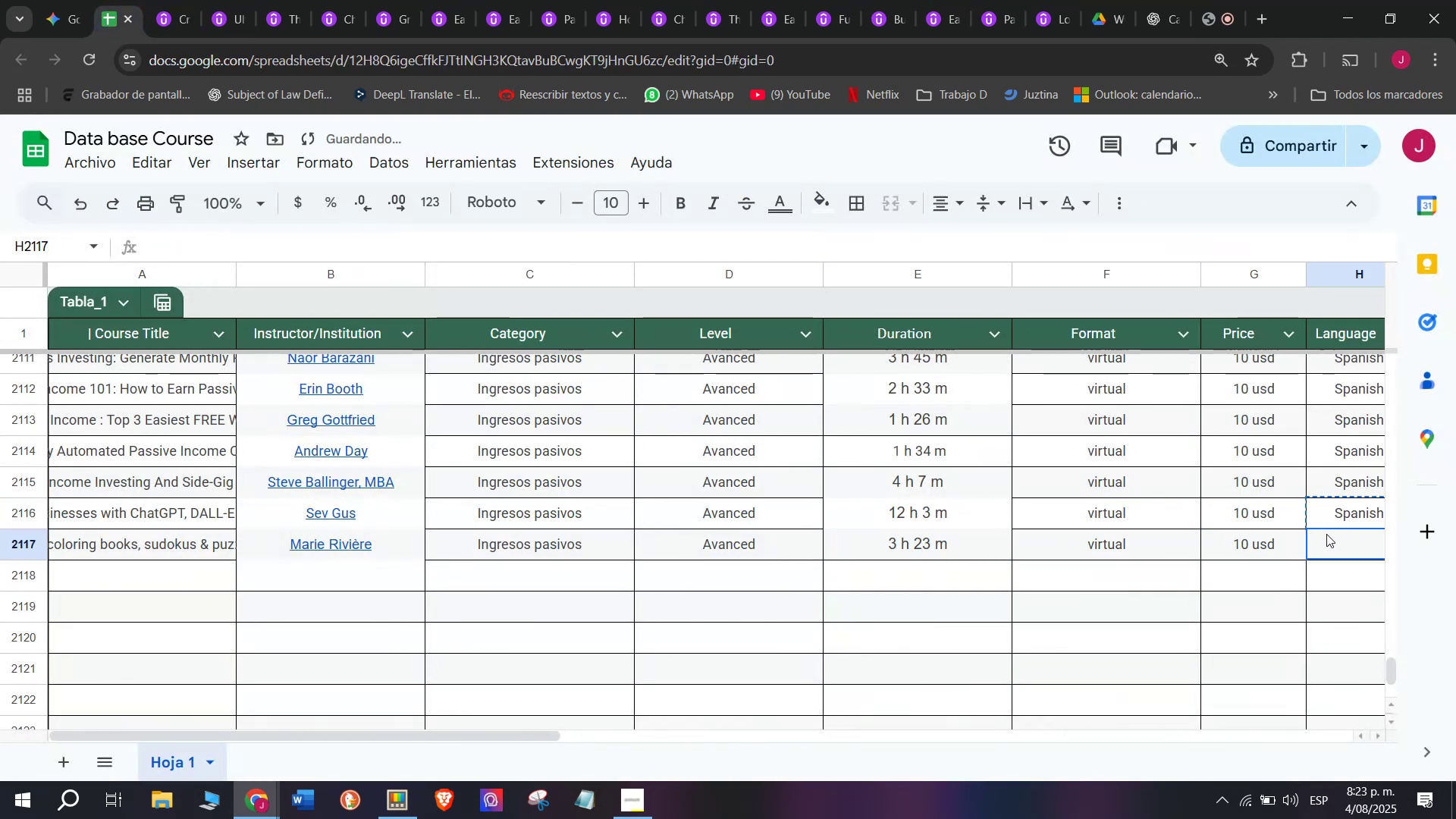 
key(Control+V)
 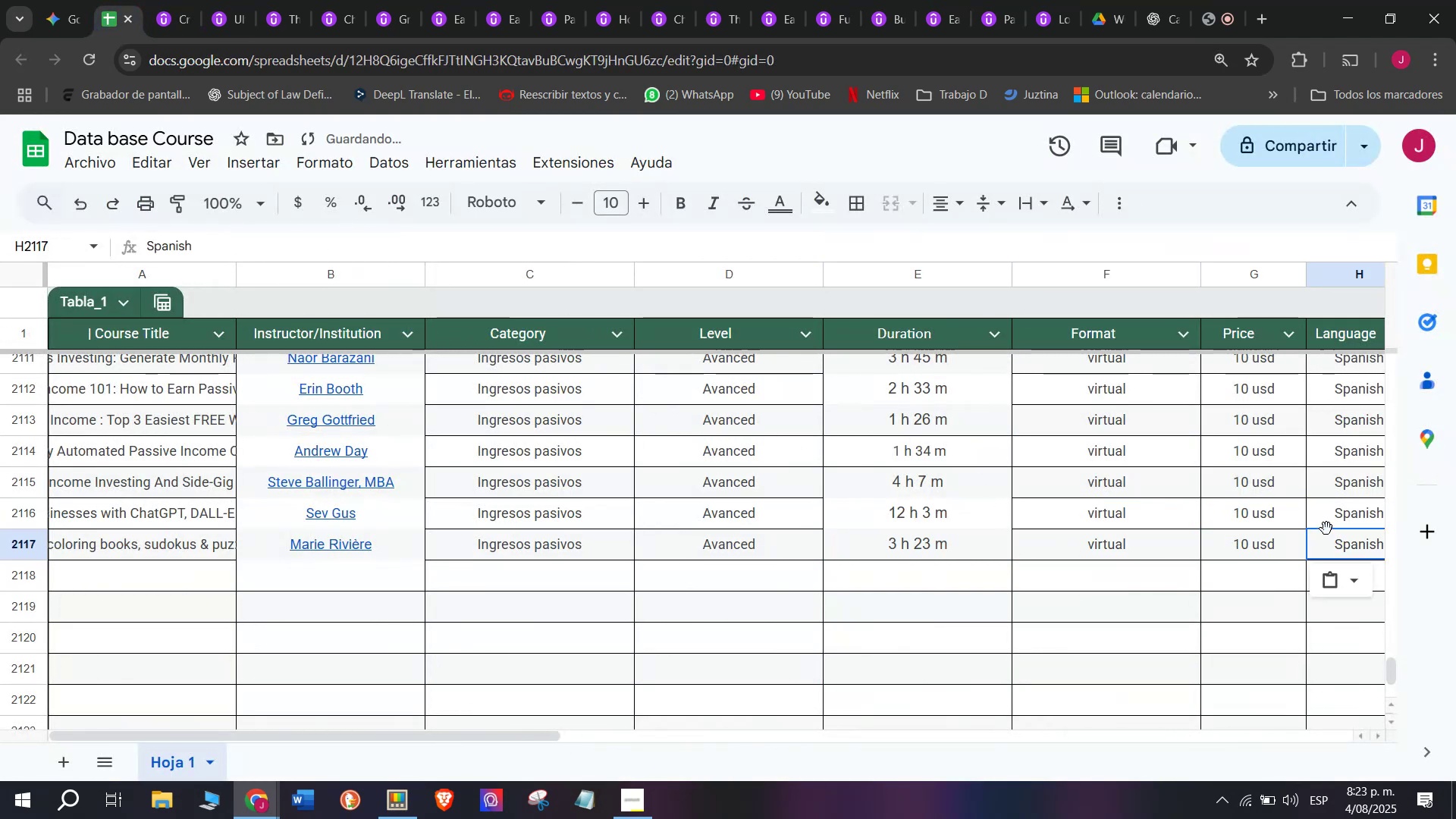 
scroll: coordinate [581, 500], scroll_direction: down, amount: 3.0
 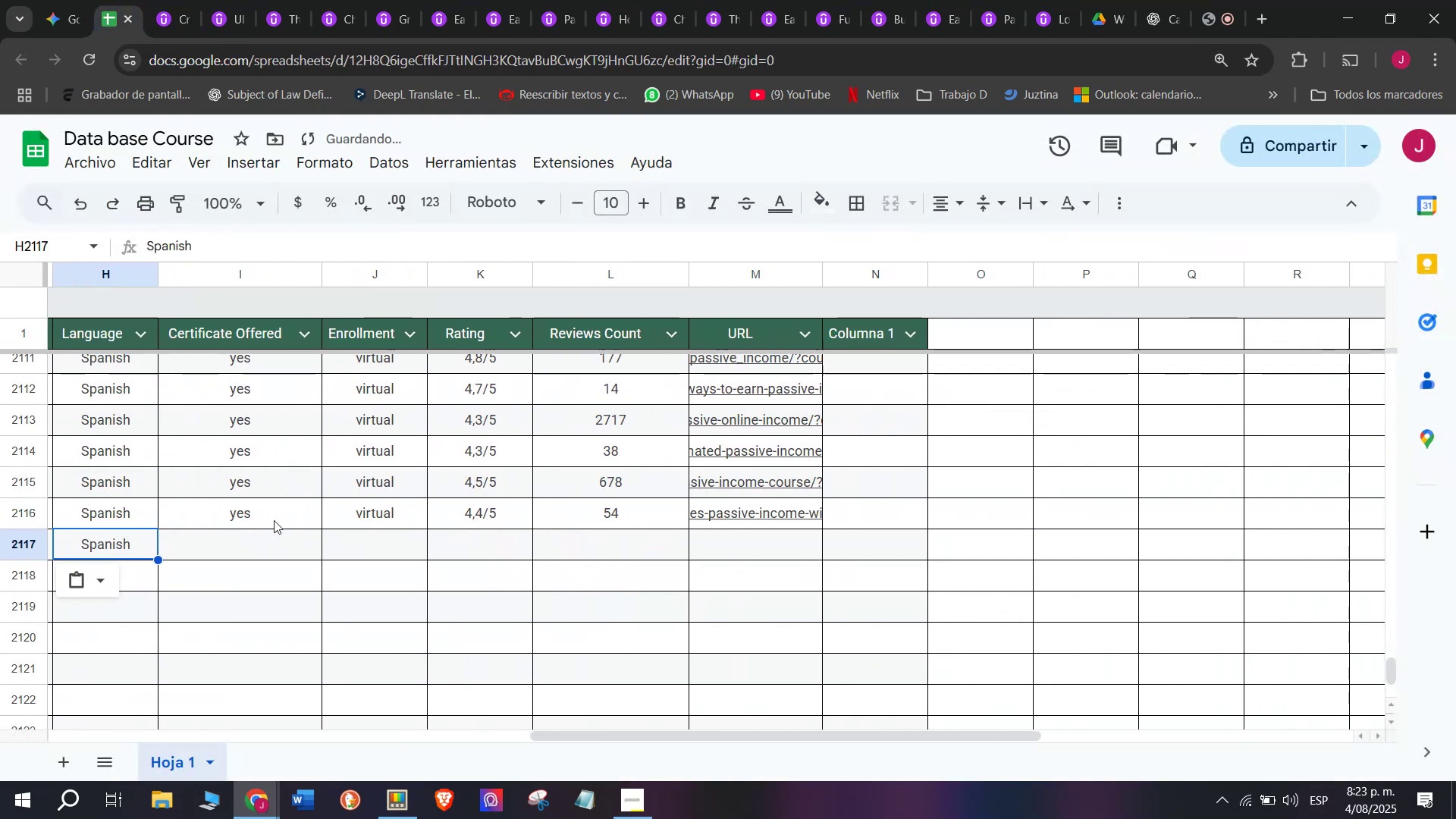 
key(Break)
 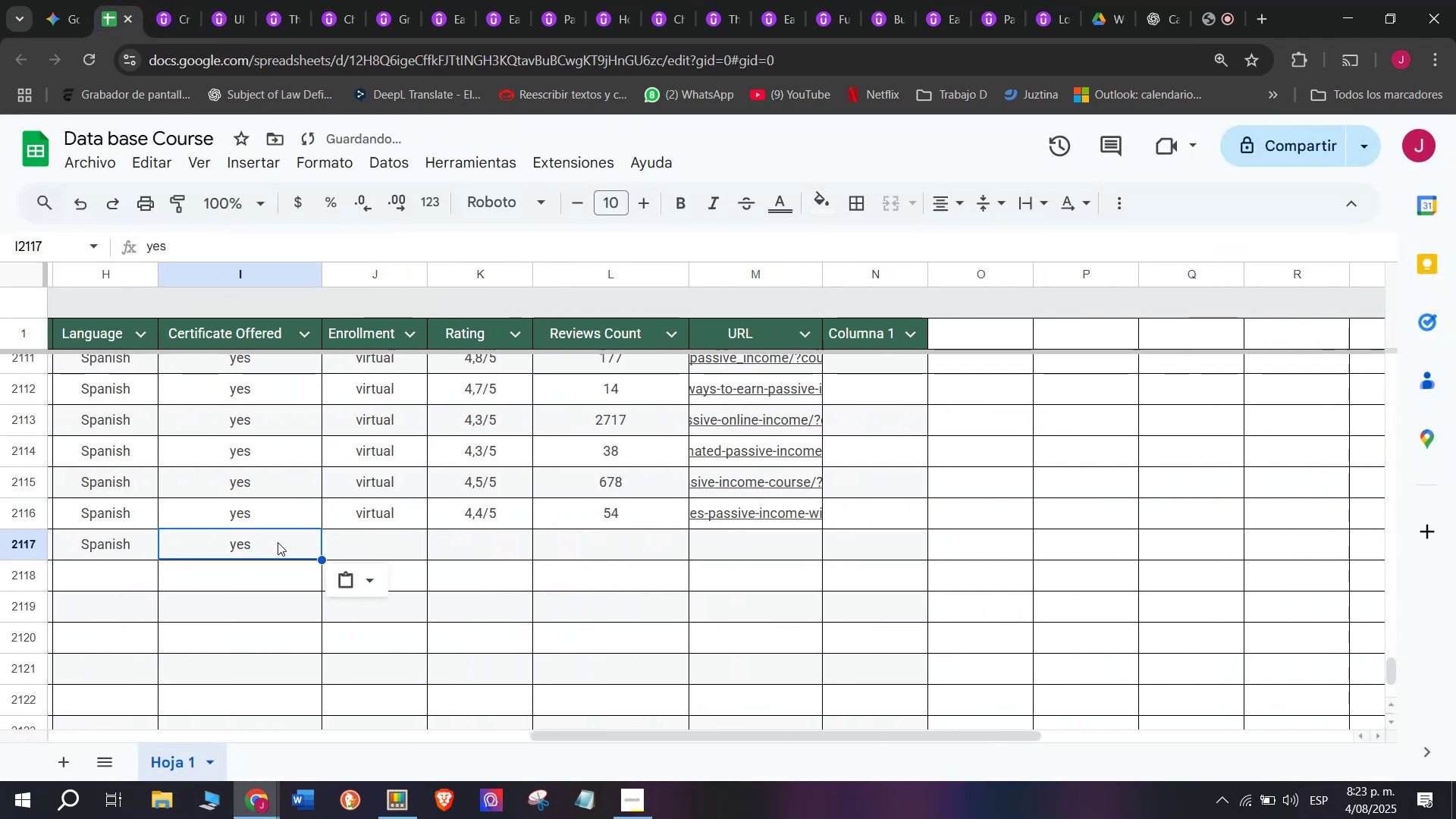 
key(Control+ControlLeft)
 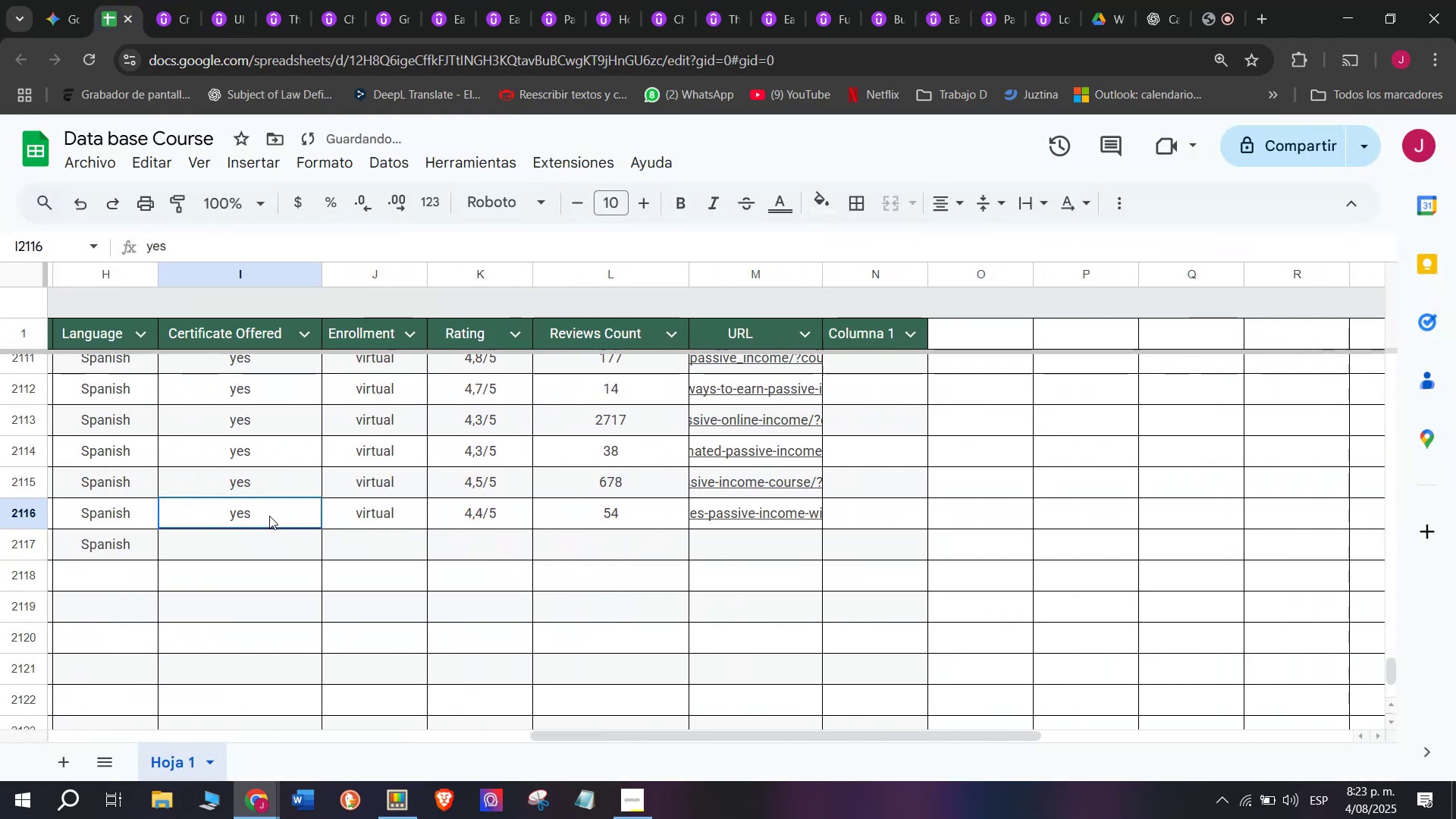 
key(Control+C)
 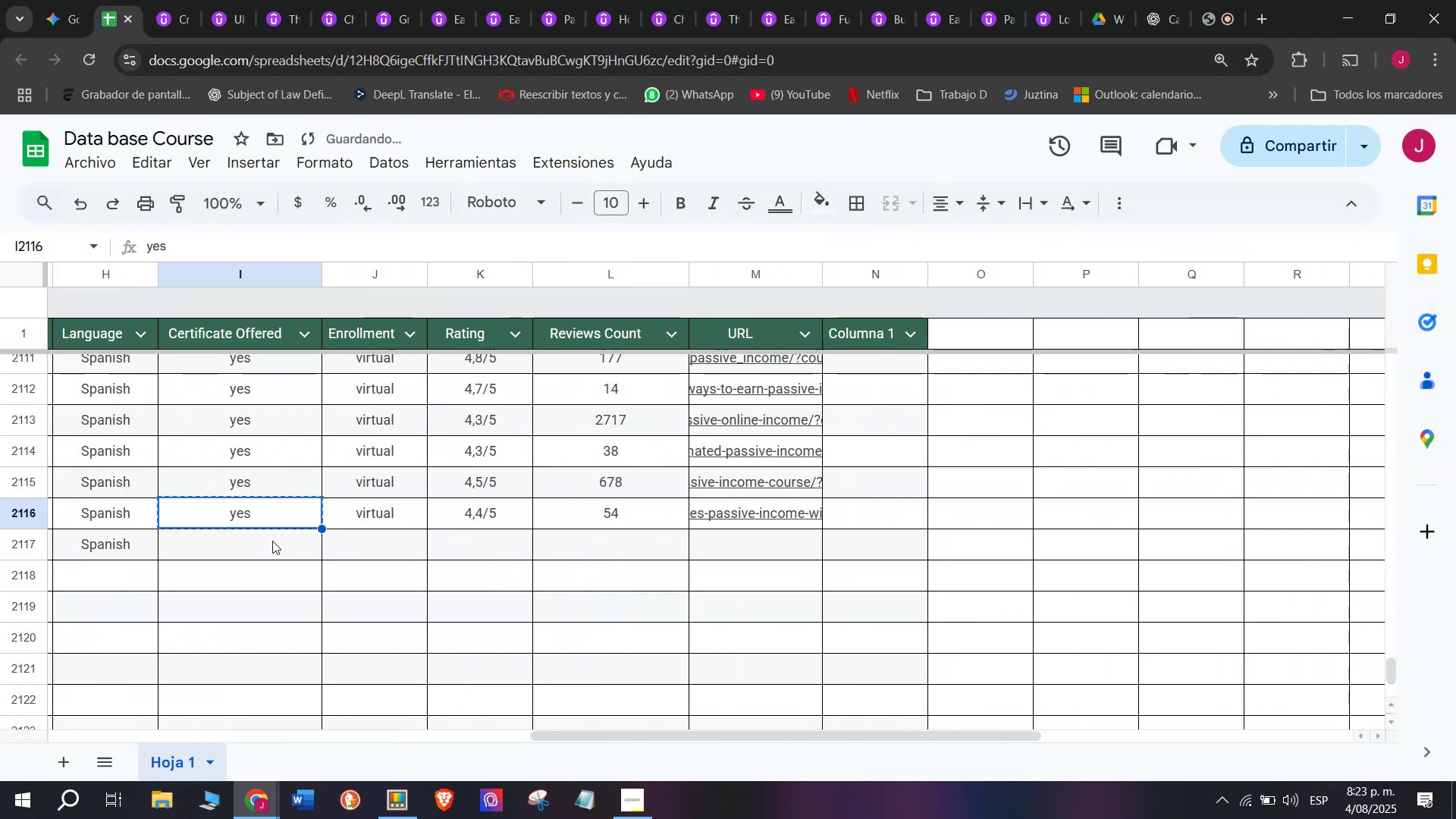 
double_click([272, 541])
 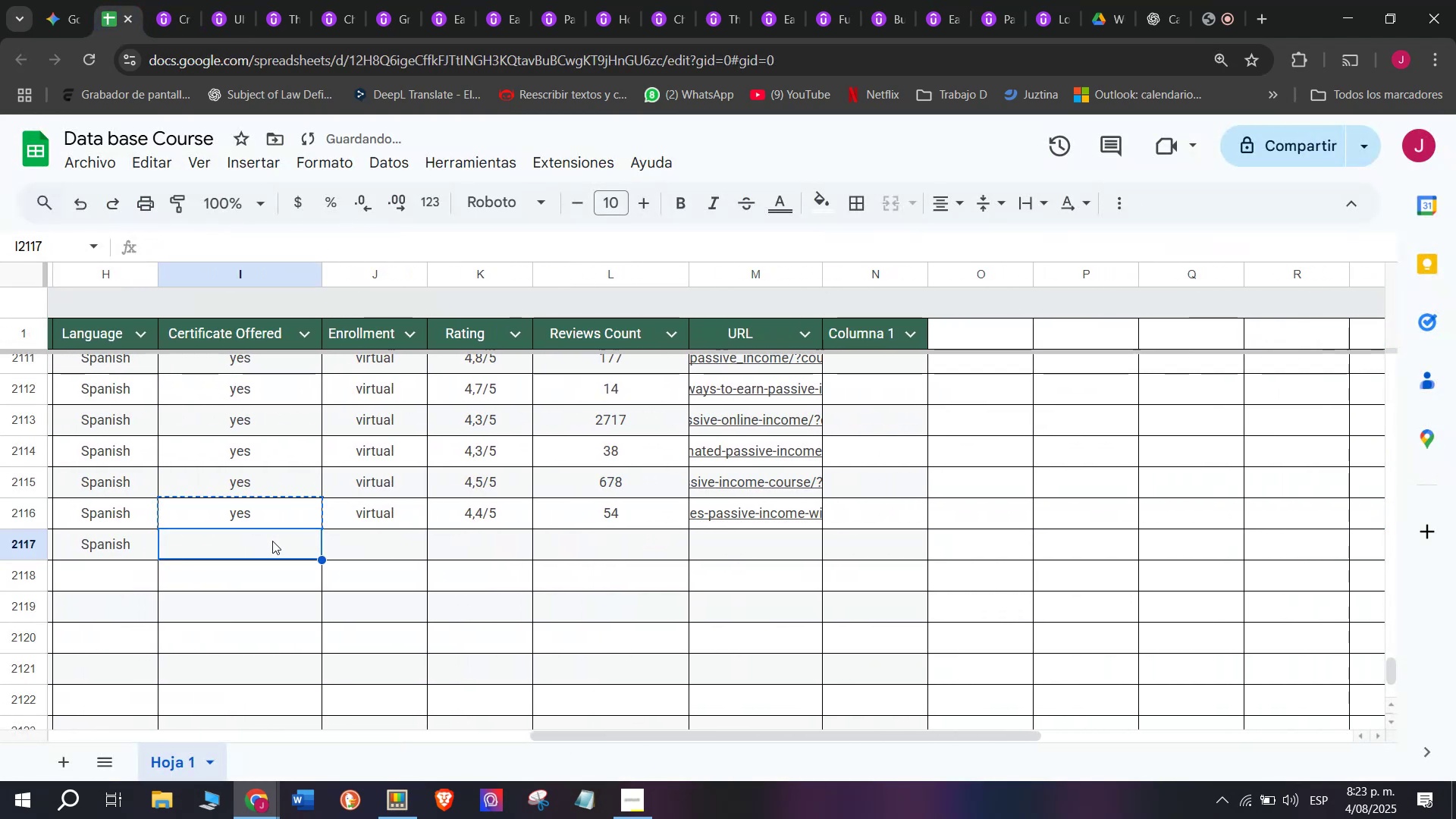 
key(Control+ControlLeft)
 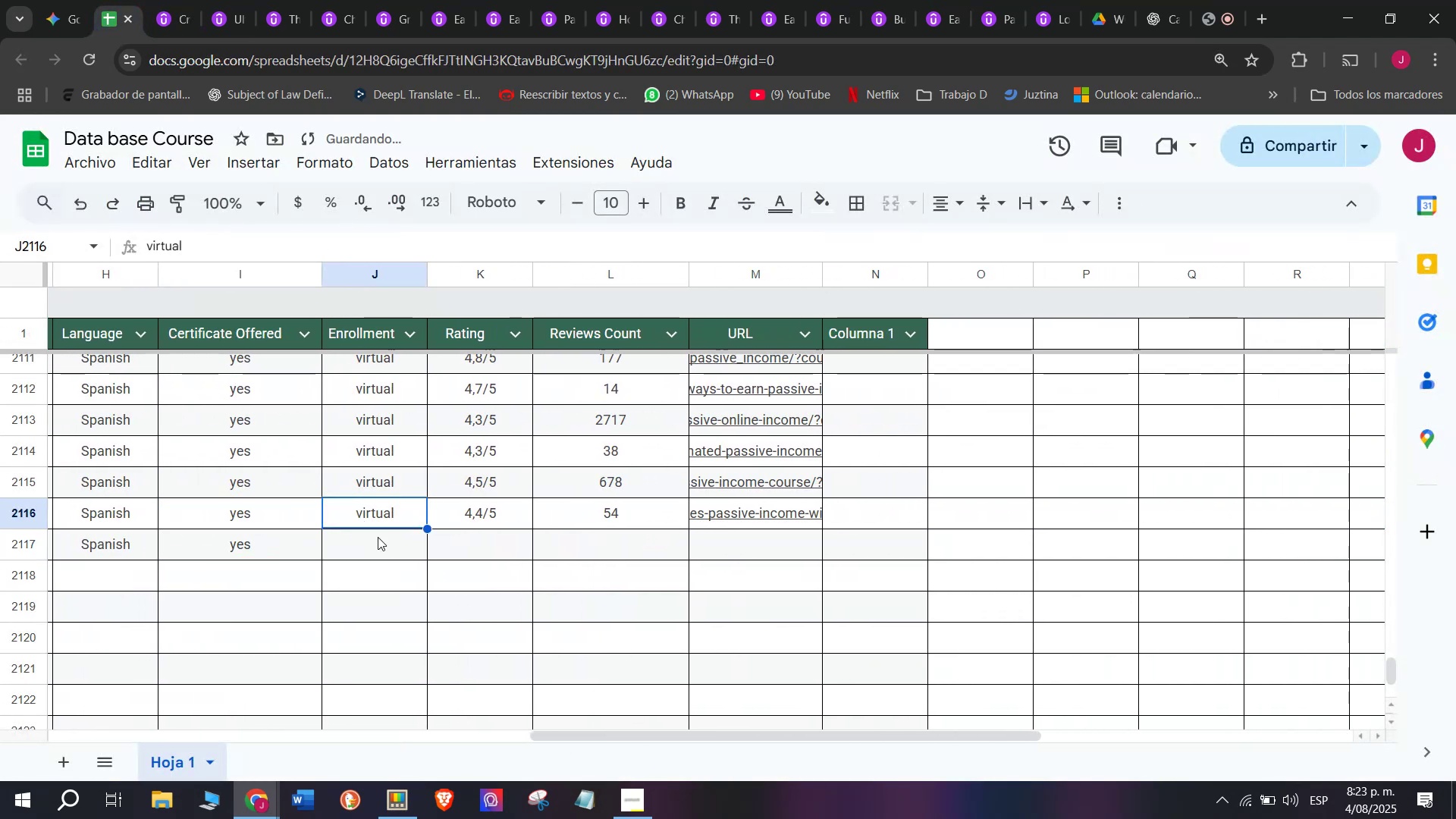 
key(Z)
 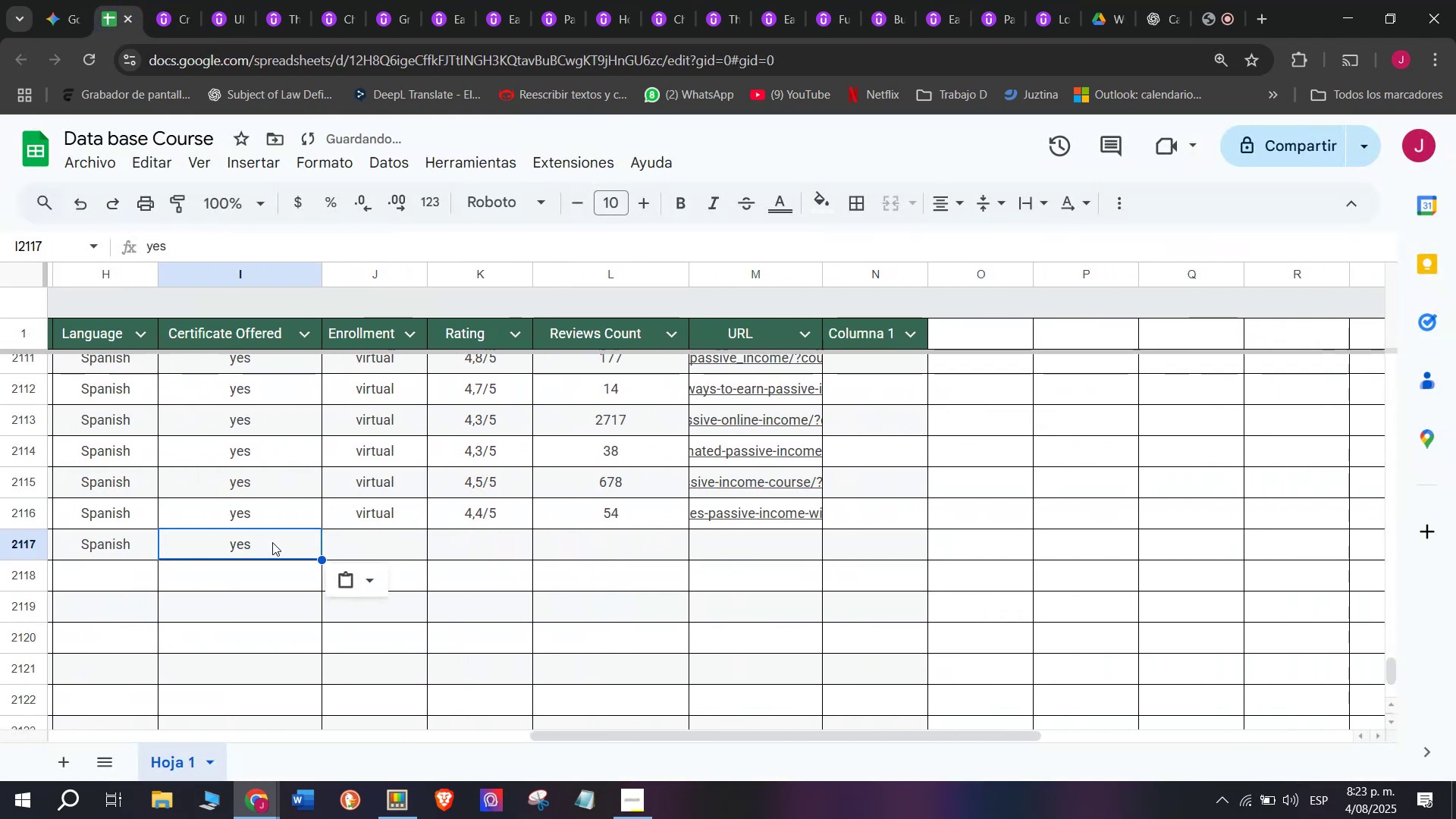 
key(Control+V)
 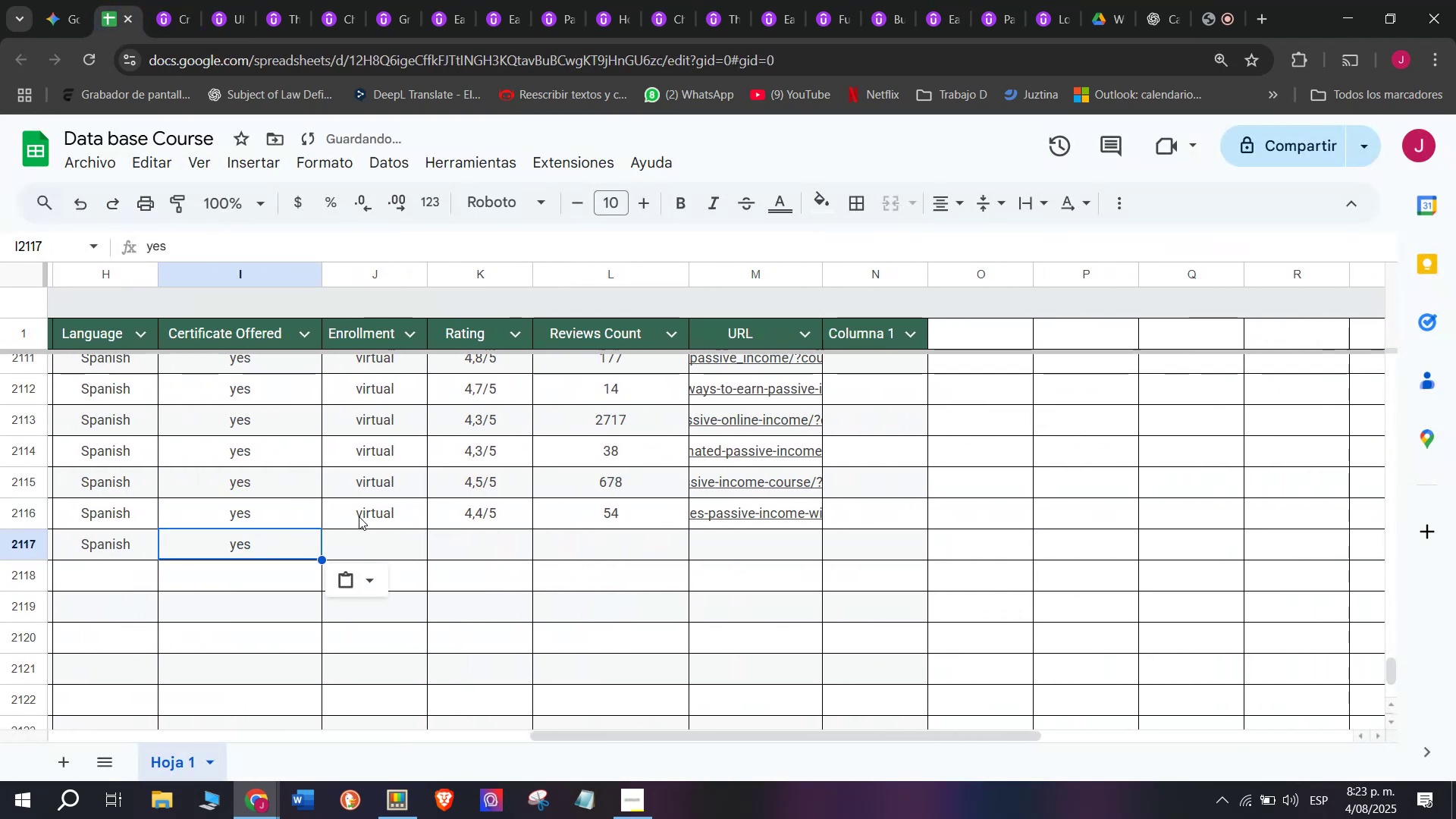 
triple_click([359, 516])
 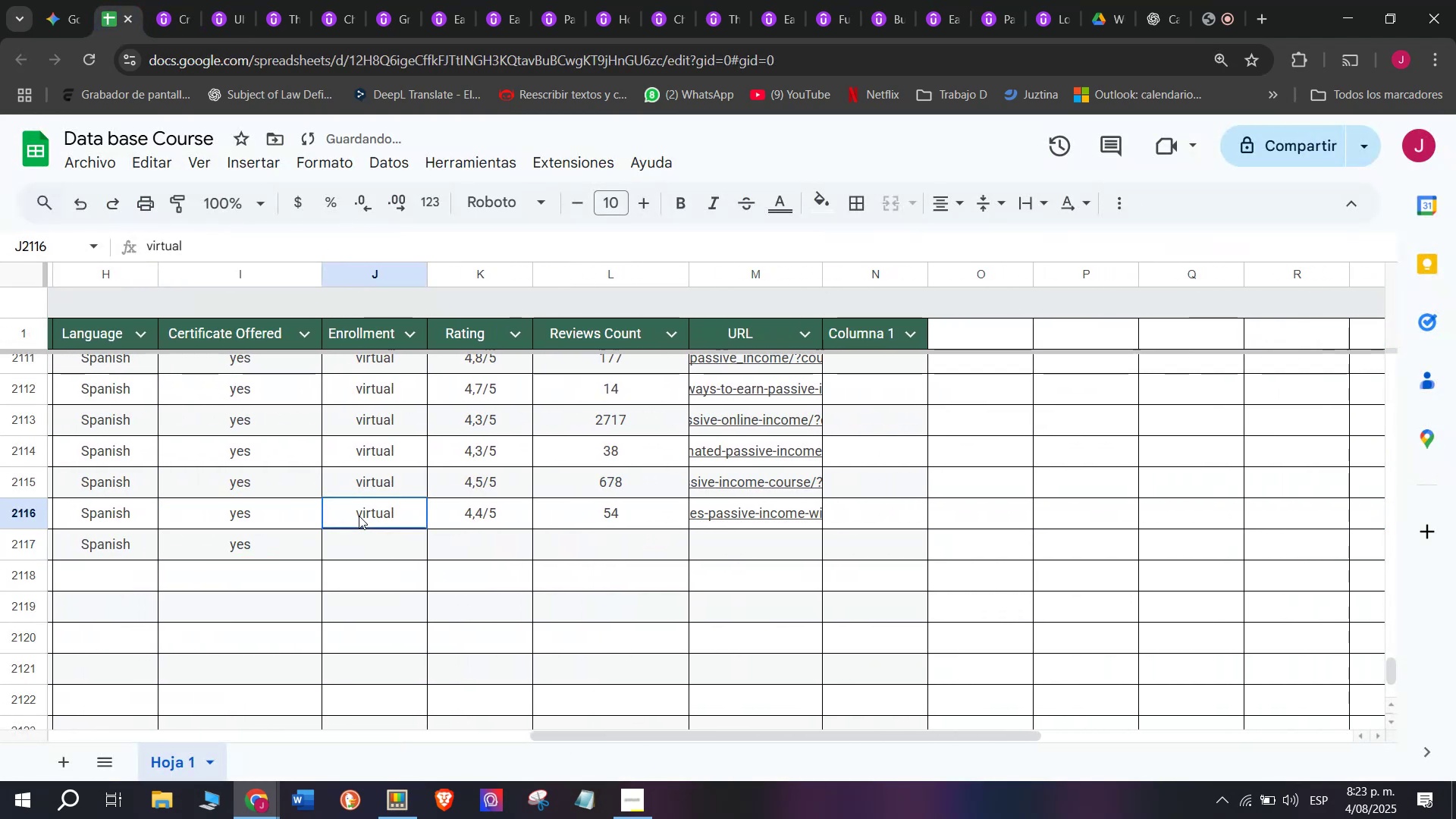 
key(Control+ControlLeft)
 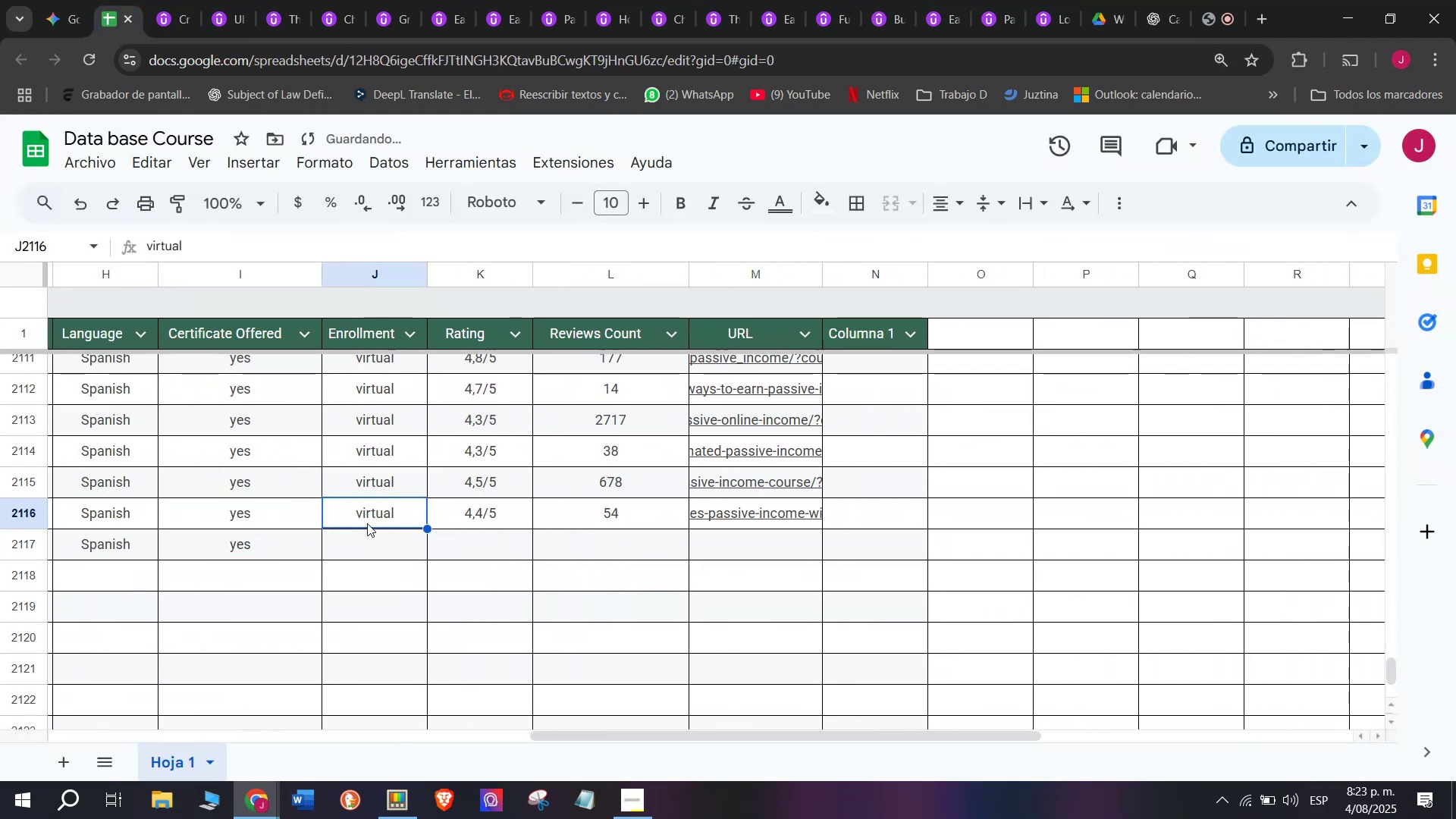 
key(Break)
 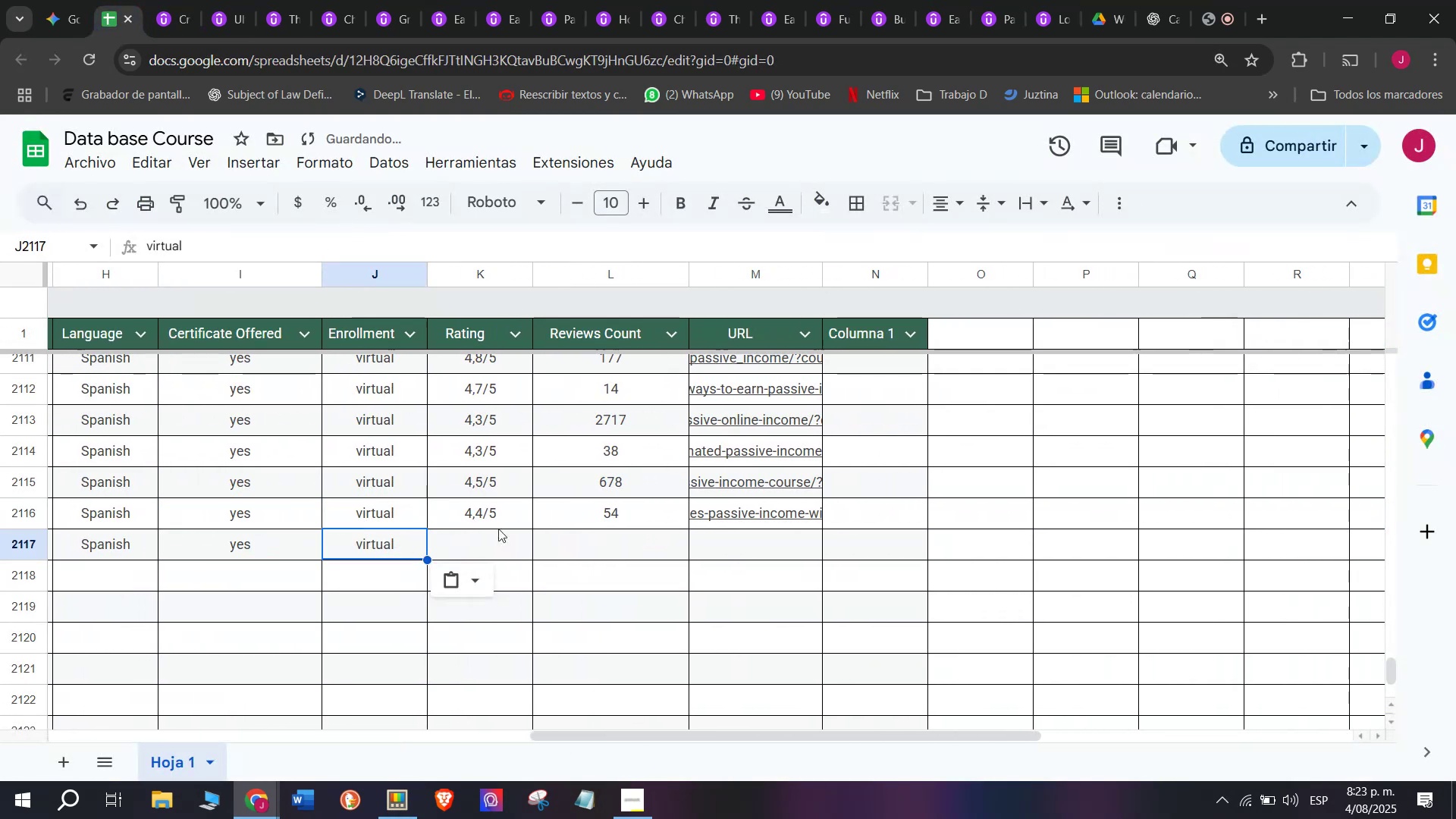 
key(Control+C)
 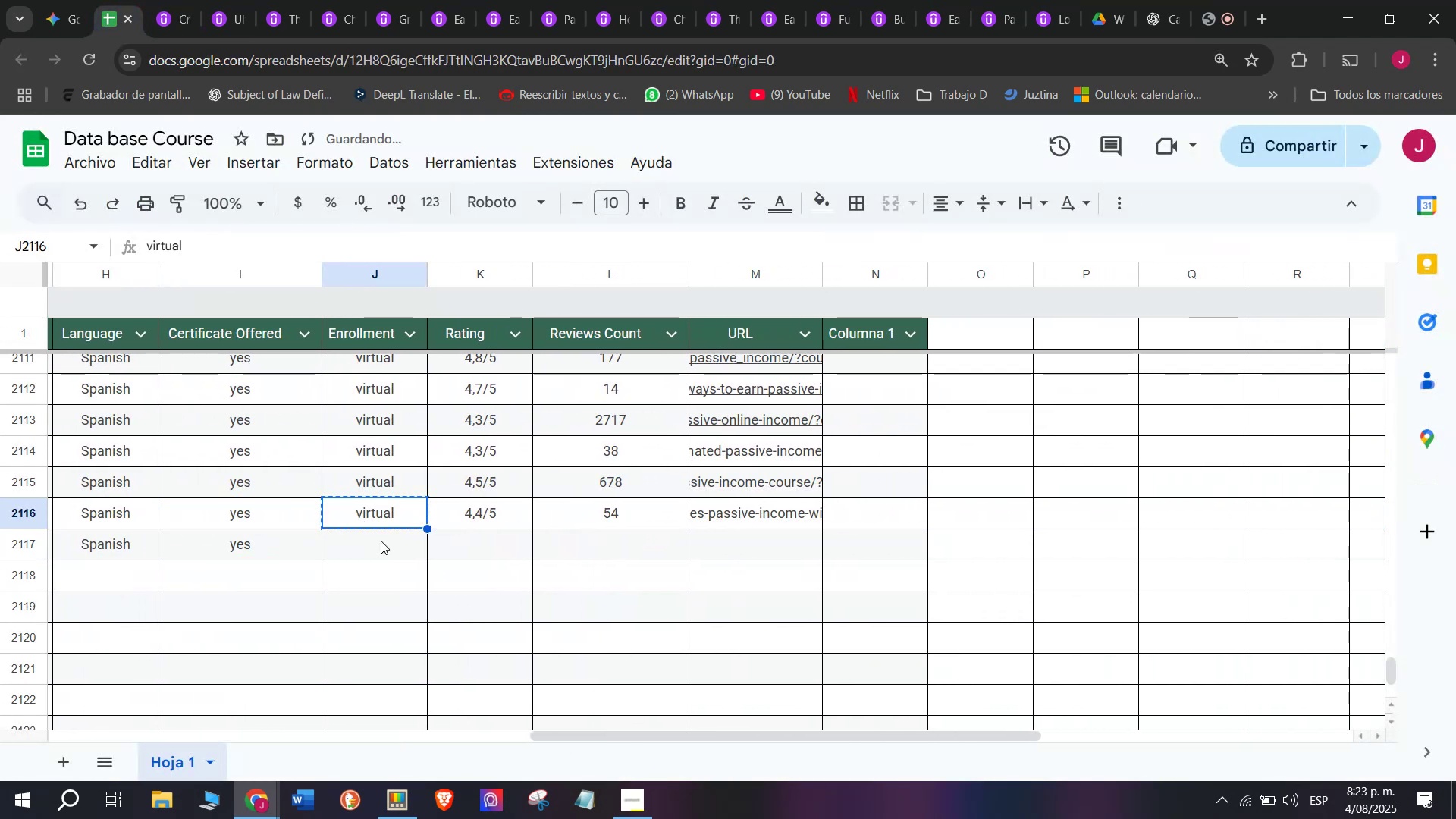 
key(Control+ControlLeft)
 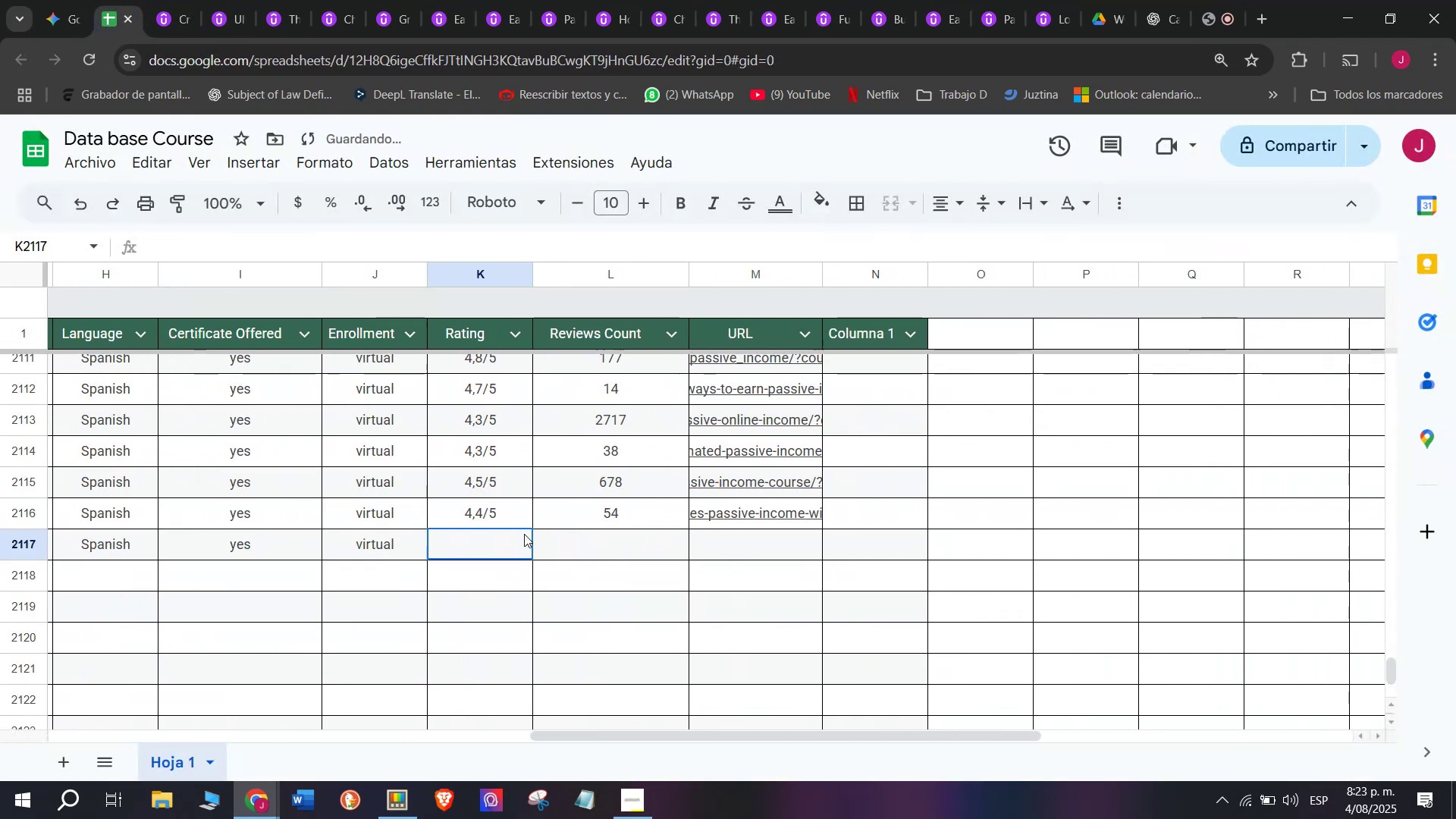 
key(Z)
 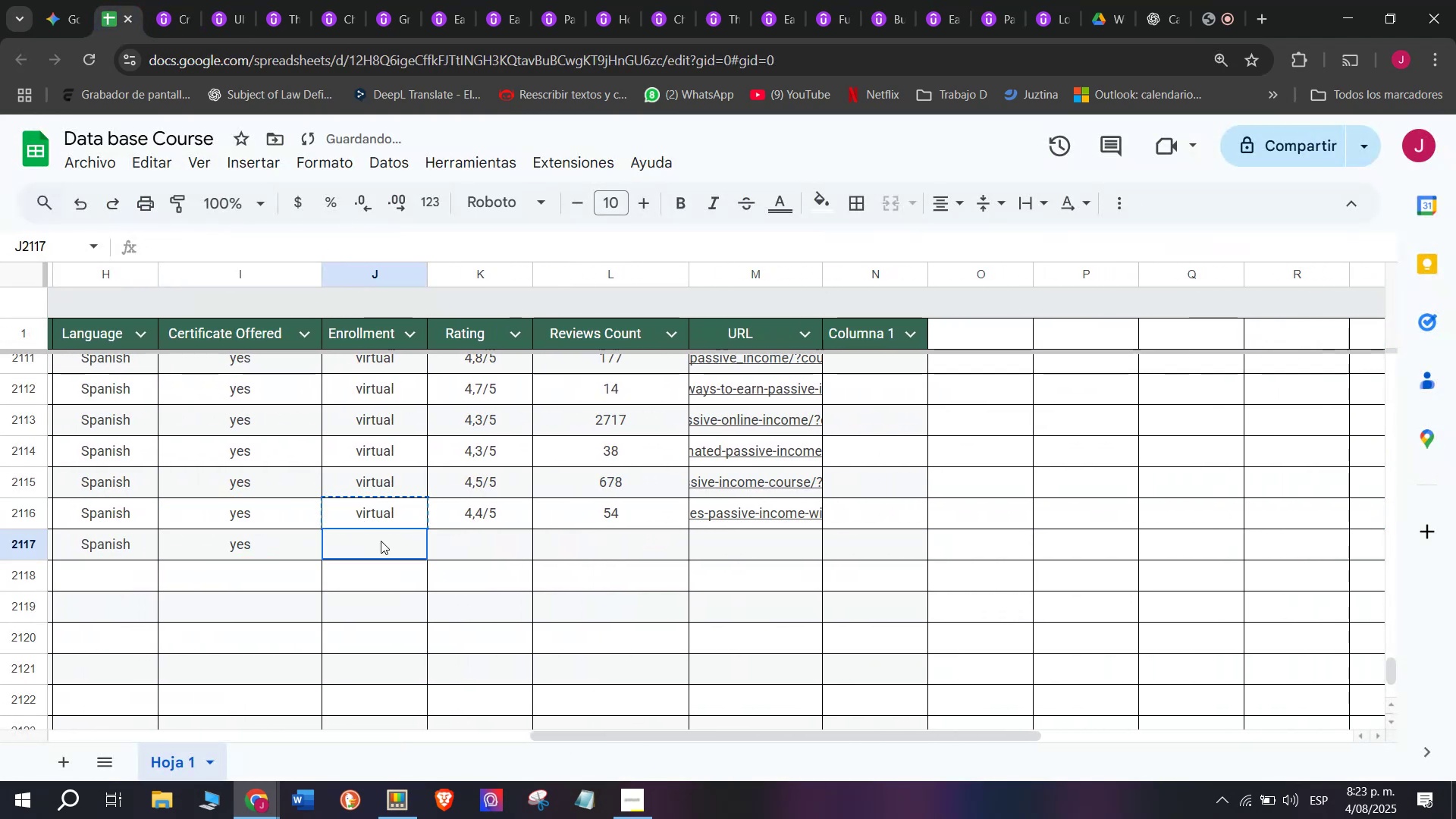 
key(Control+V)
 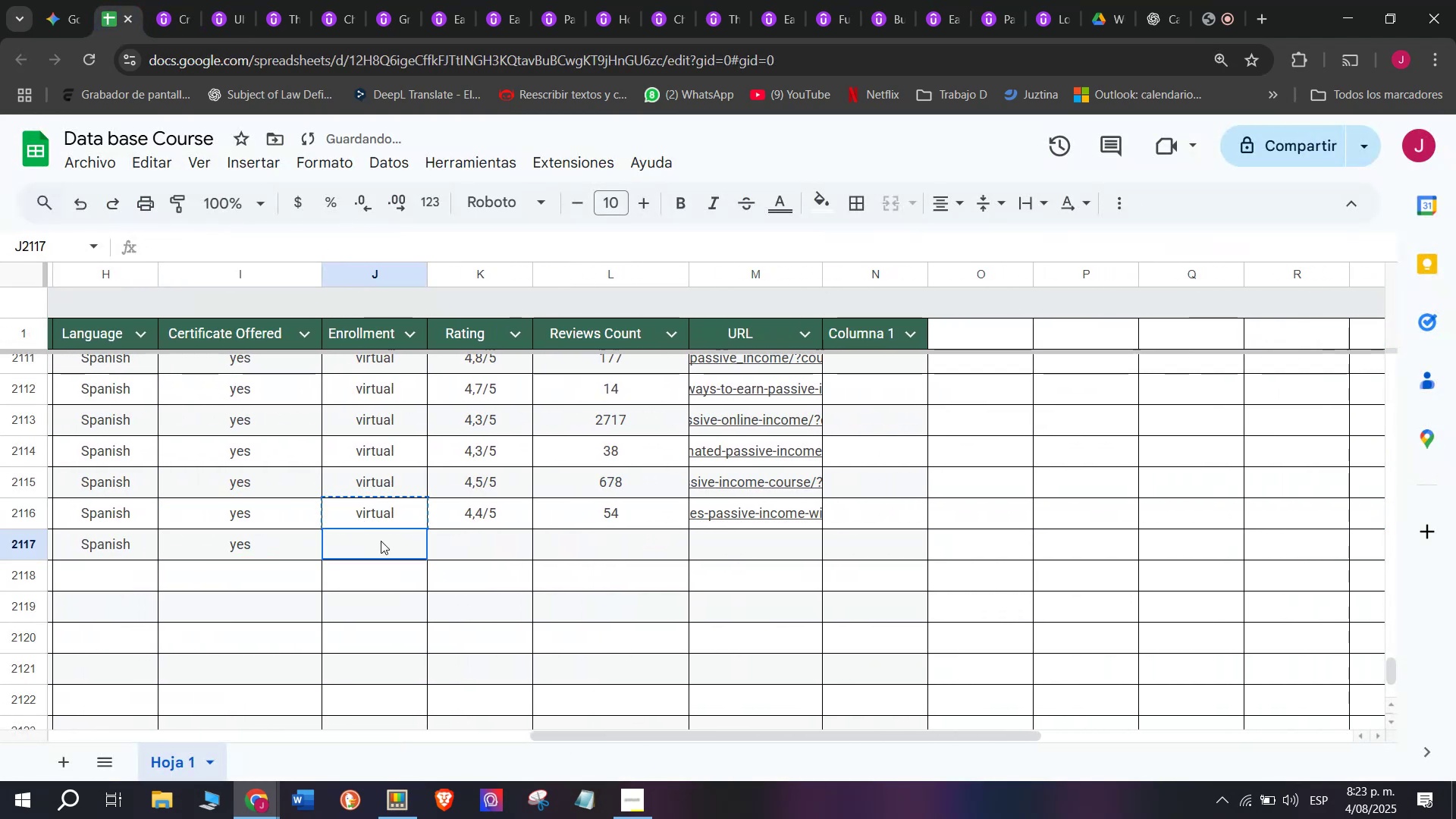 
triple_click([381, 541])
 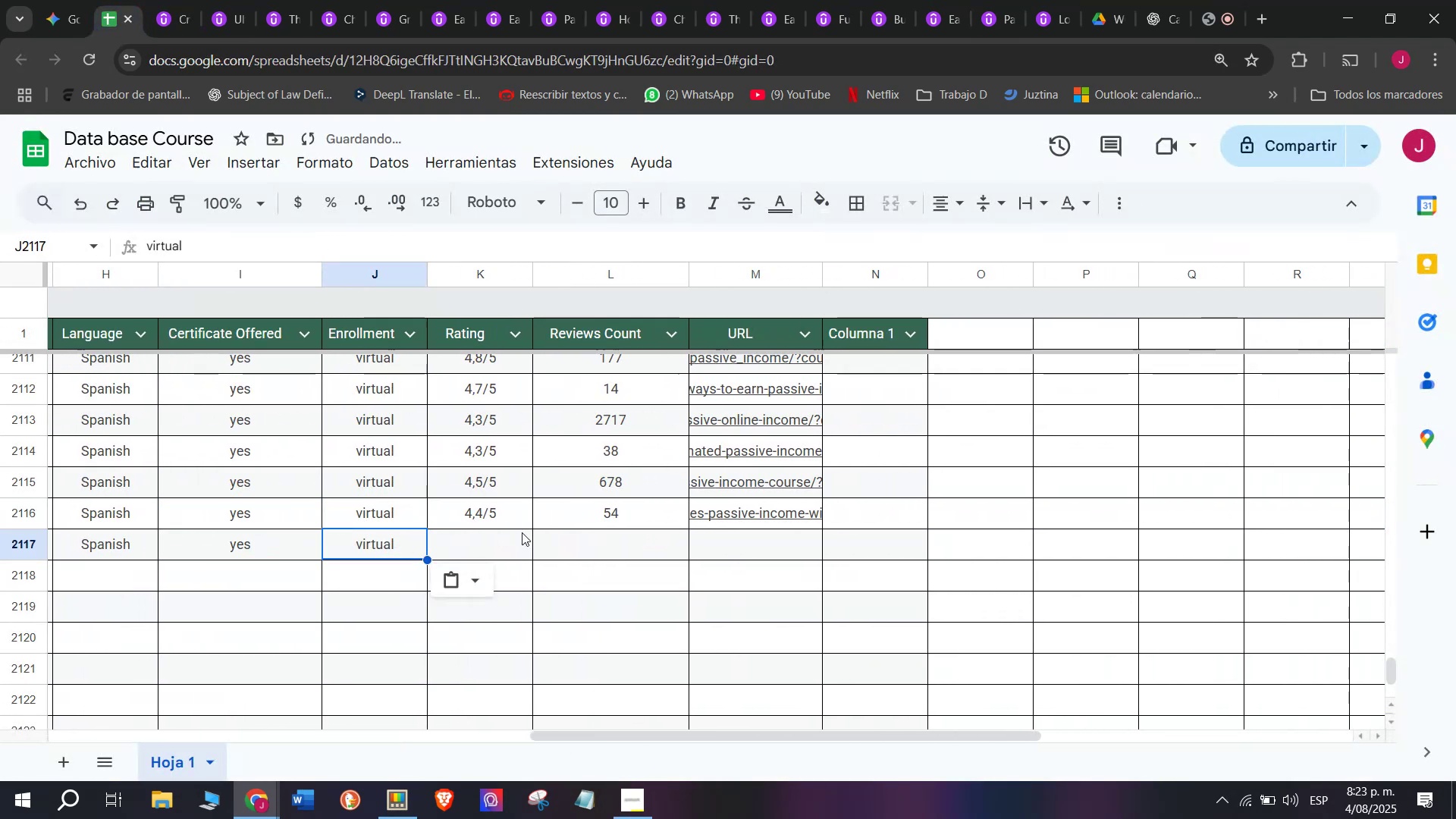 
triple_click([524, 534])
 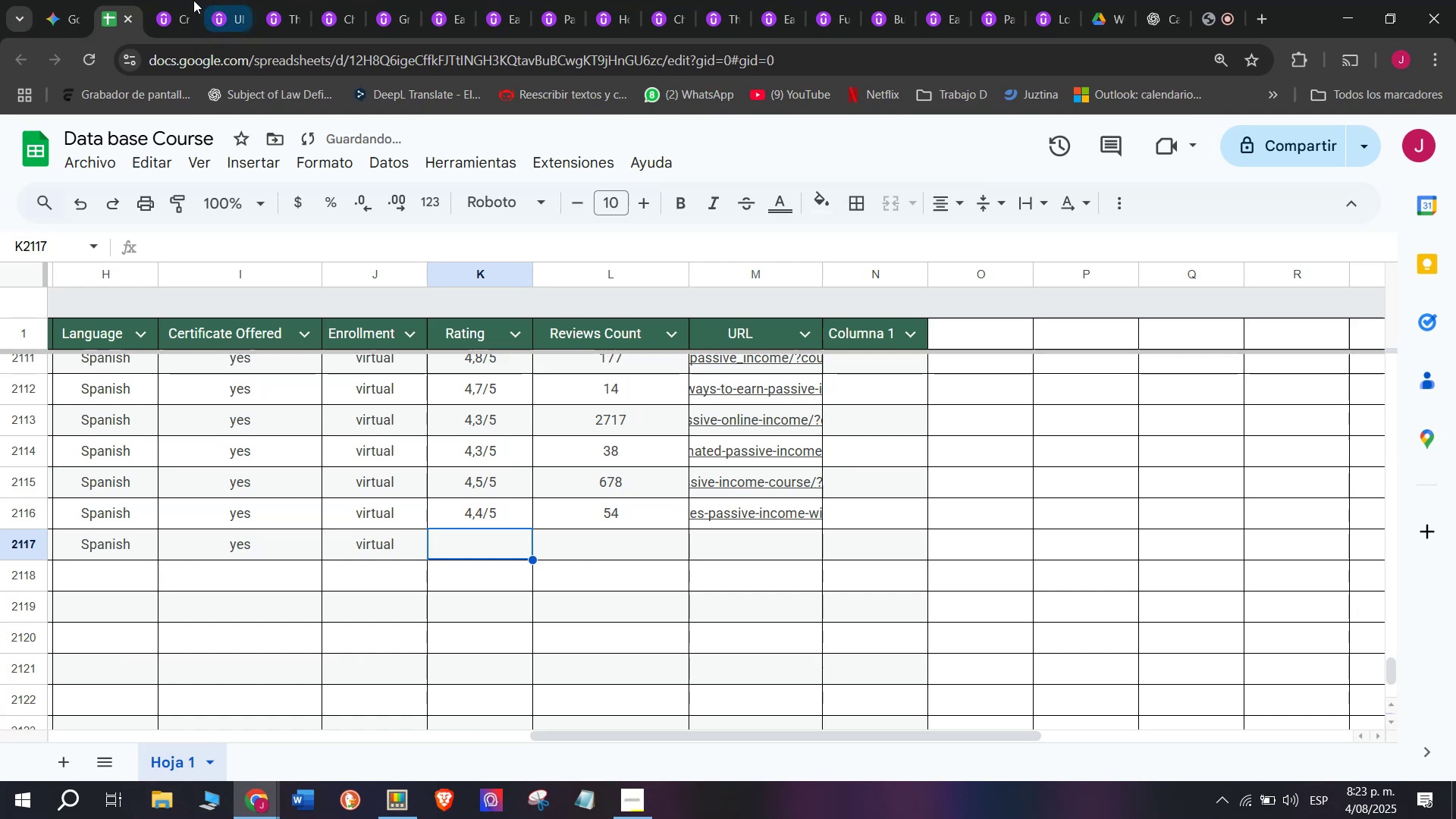 
left_click([168, 0])
 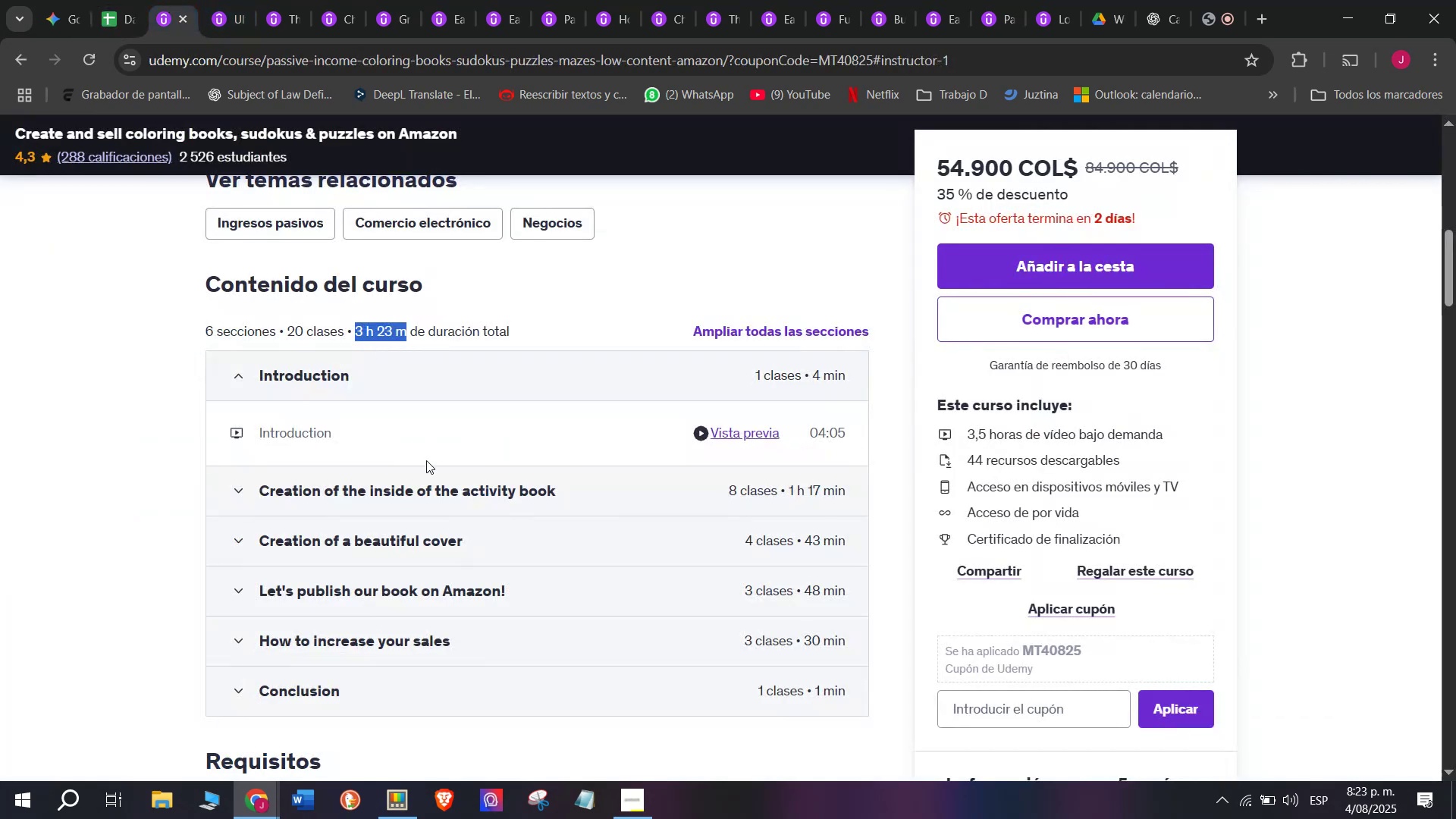 
scroll: coordinate [433, 473], scroll_direction: up, amount: 3.0
 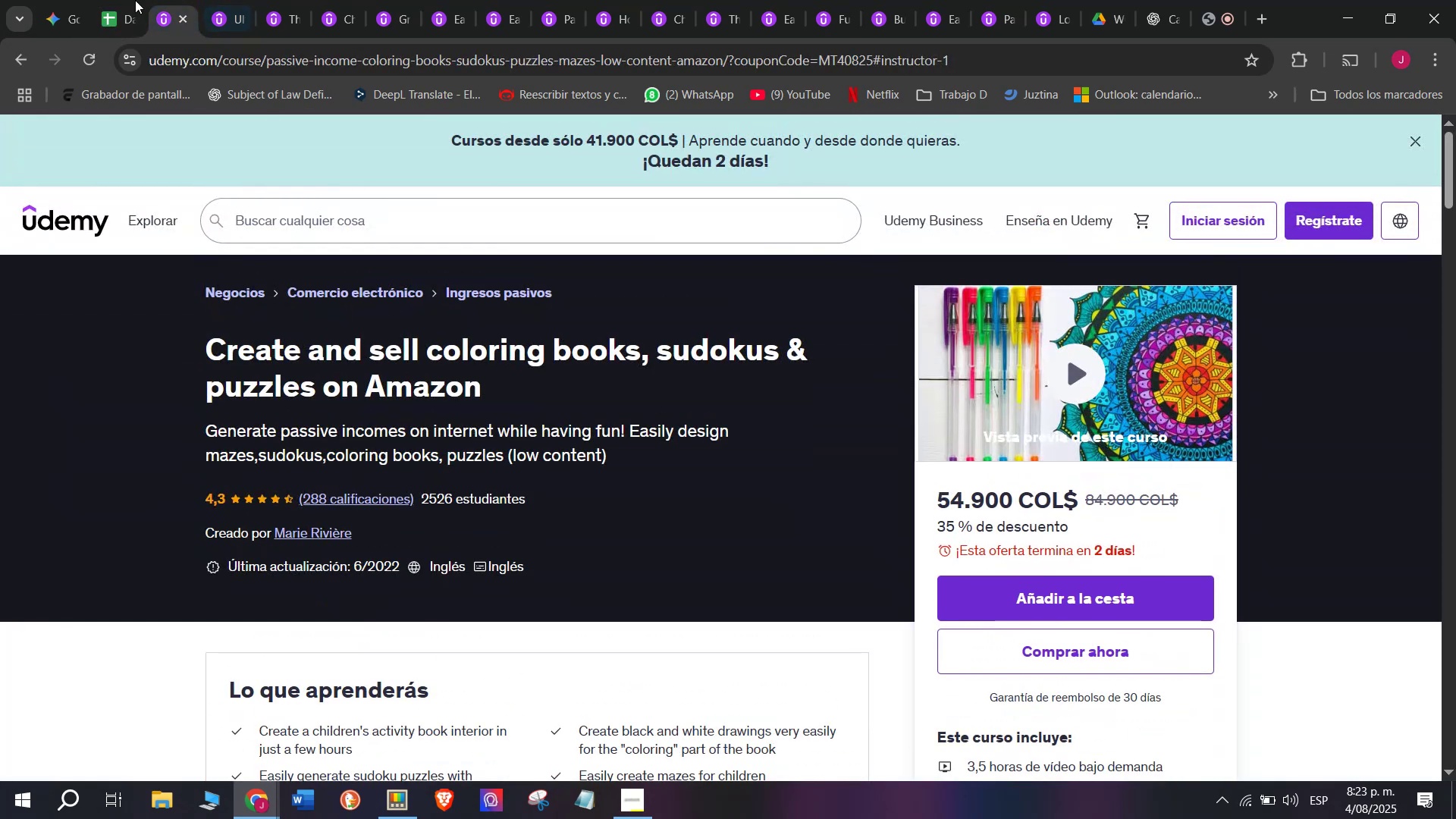 
left_click([120, 0])
 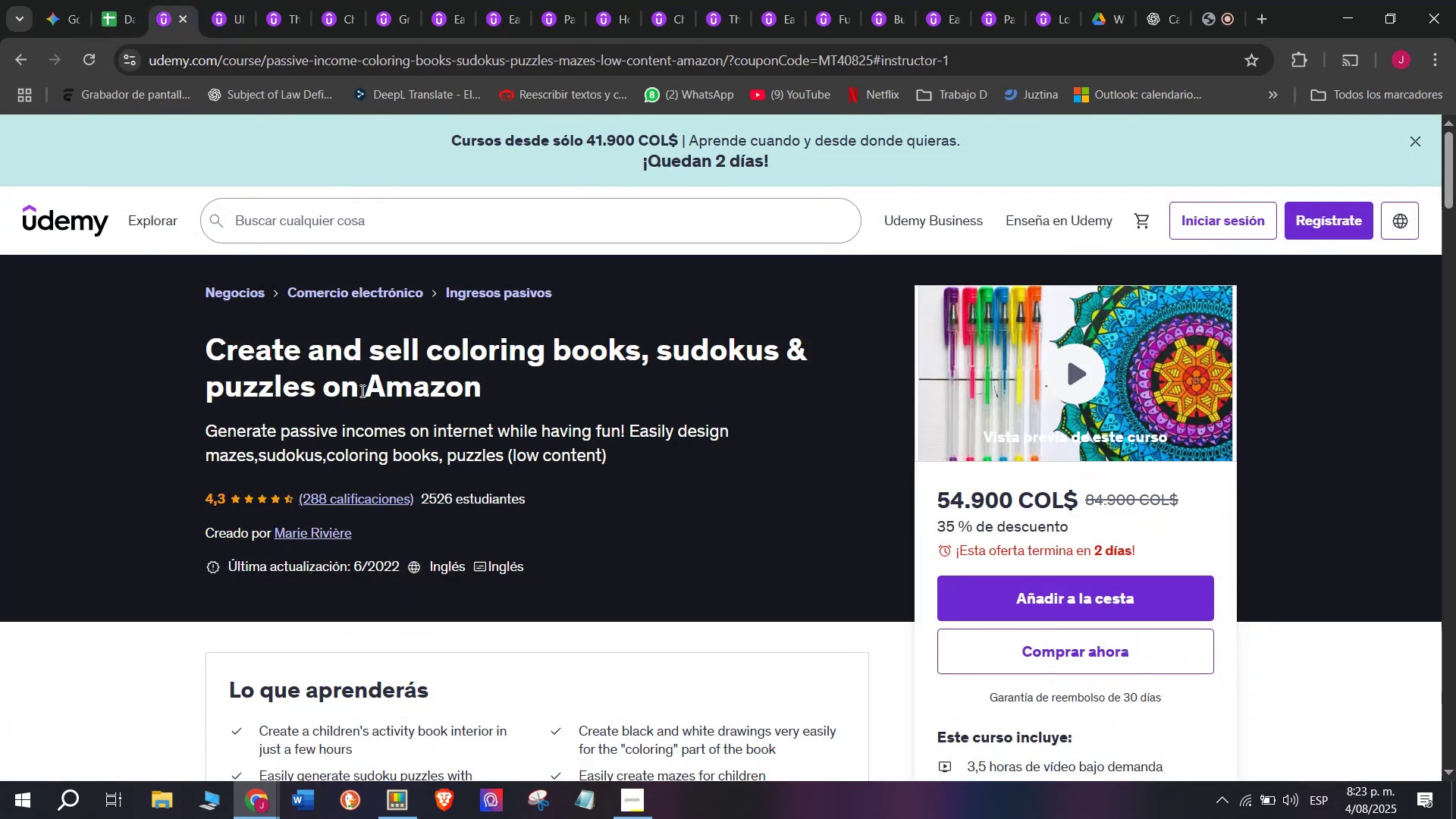 
left_click([143, 0])
 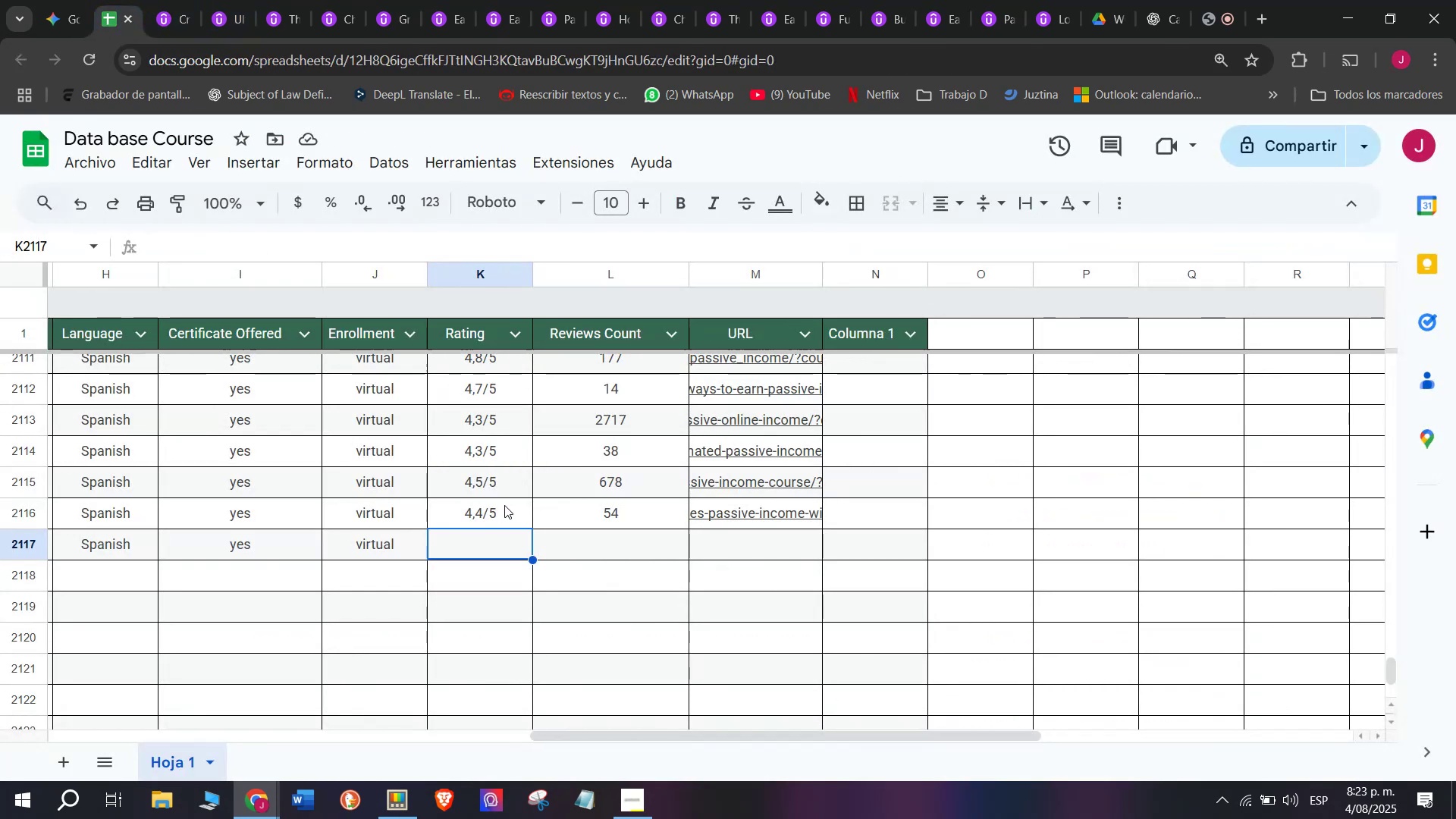 
left_click([501, 504])
 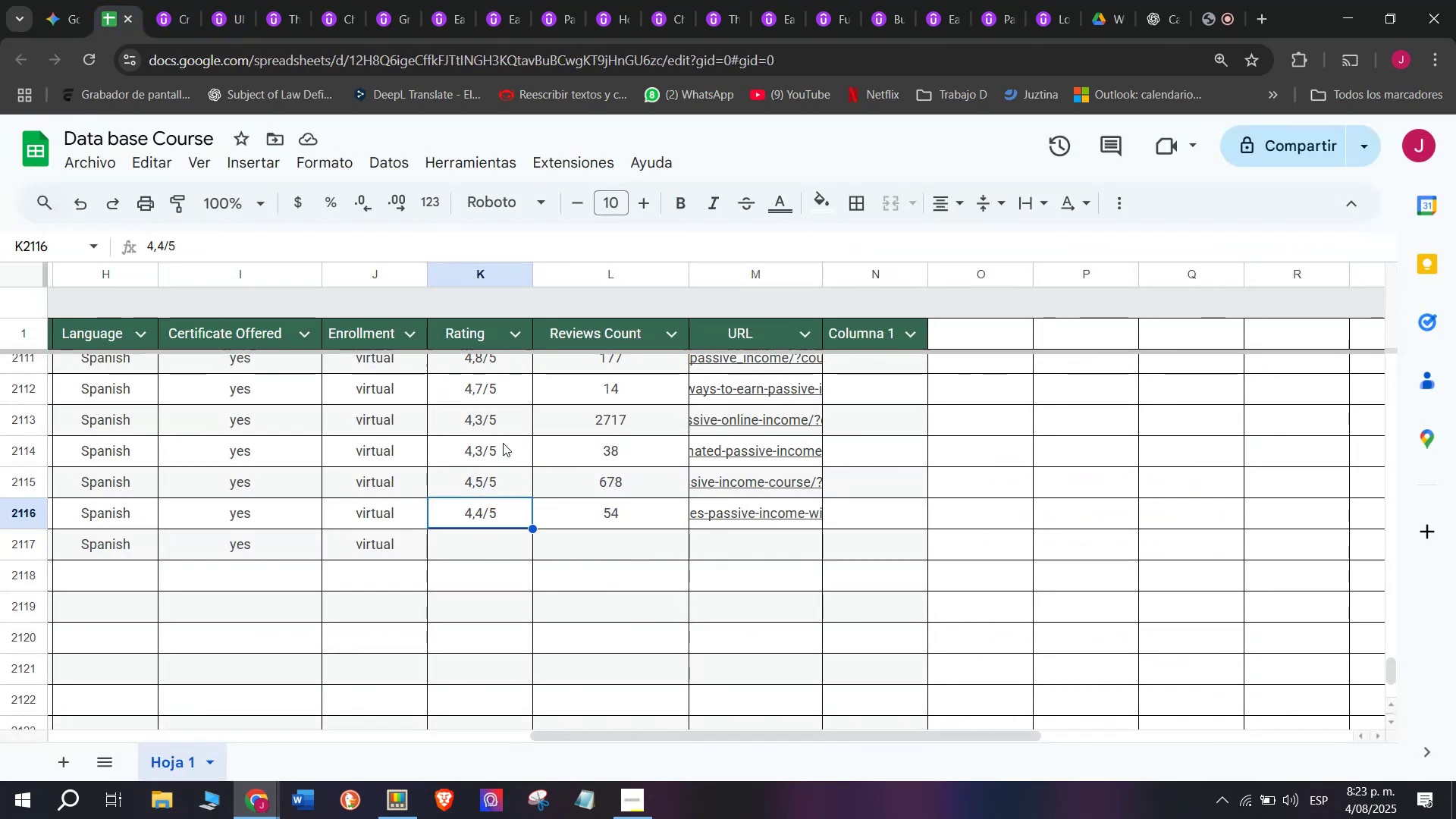 
key(Break)
 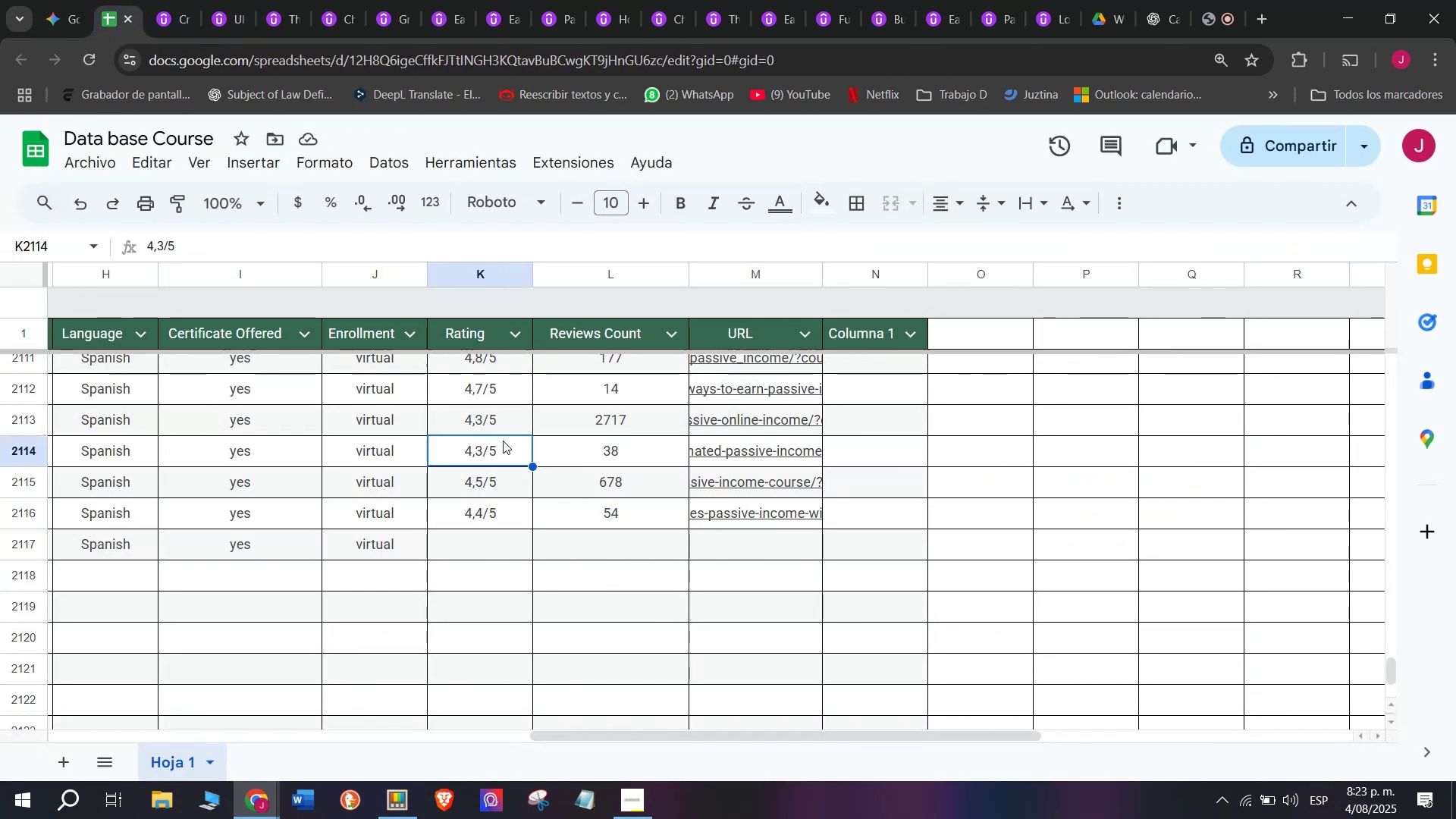 
key(Control+C)
 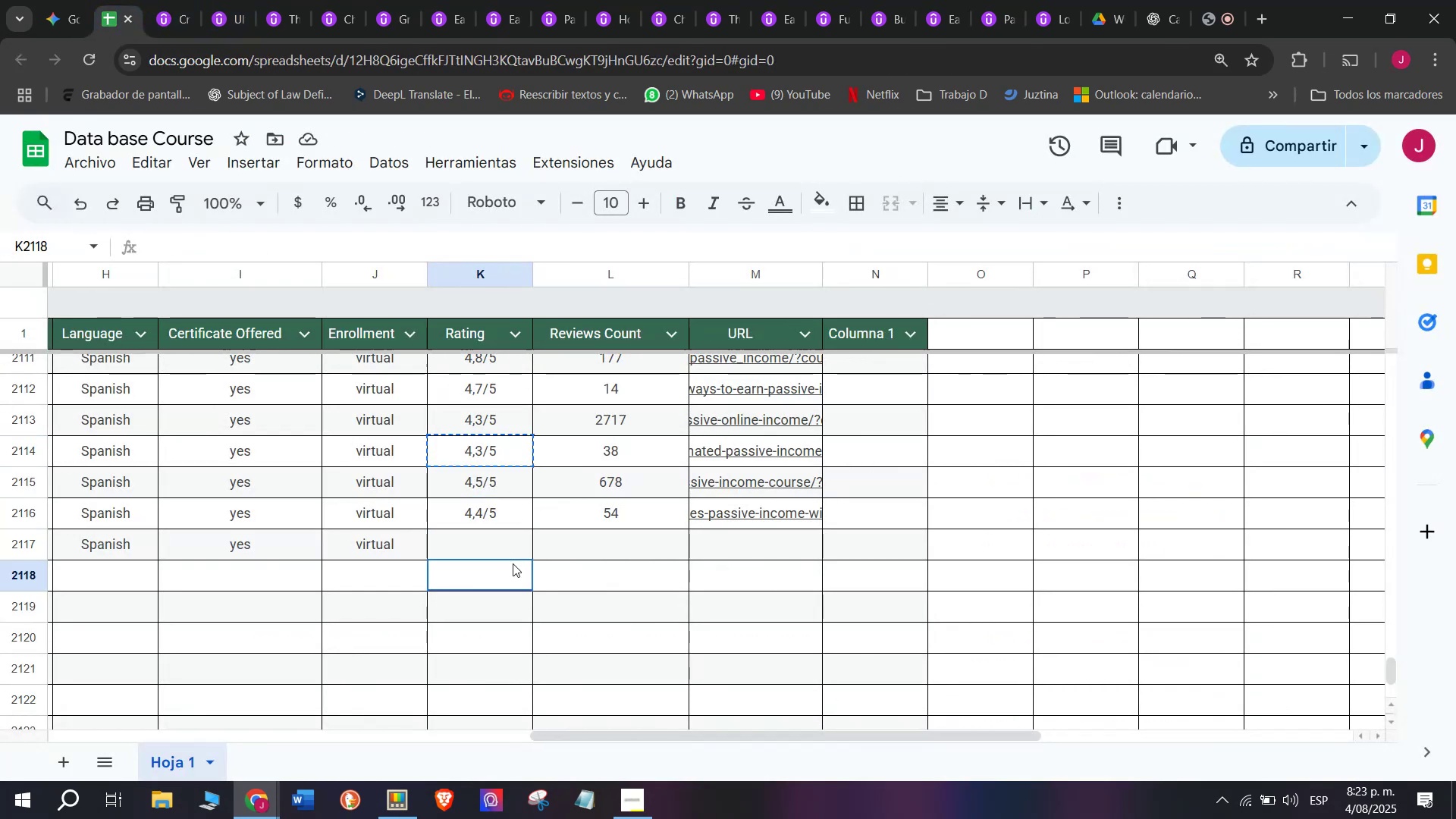 
key(Control+ControlLeft)
 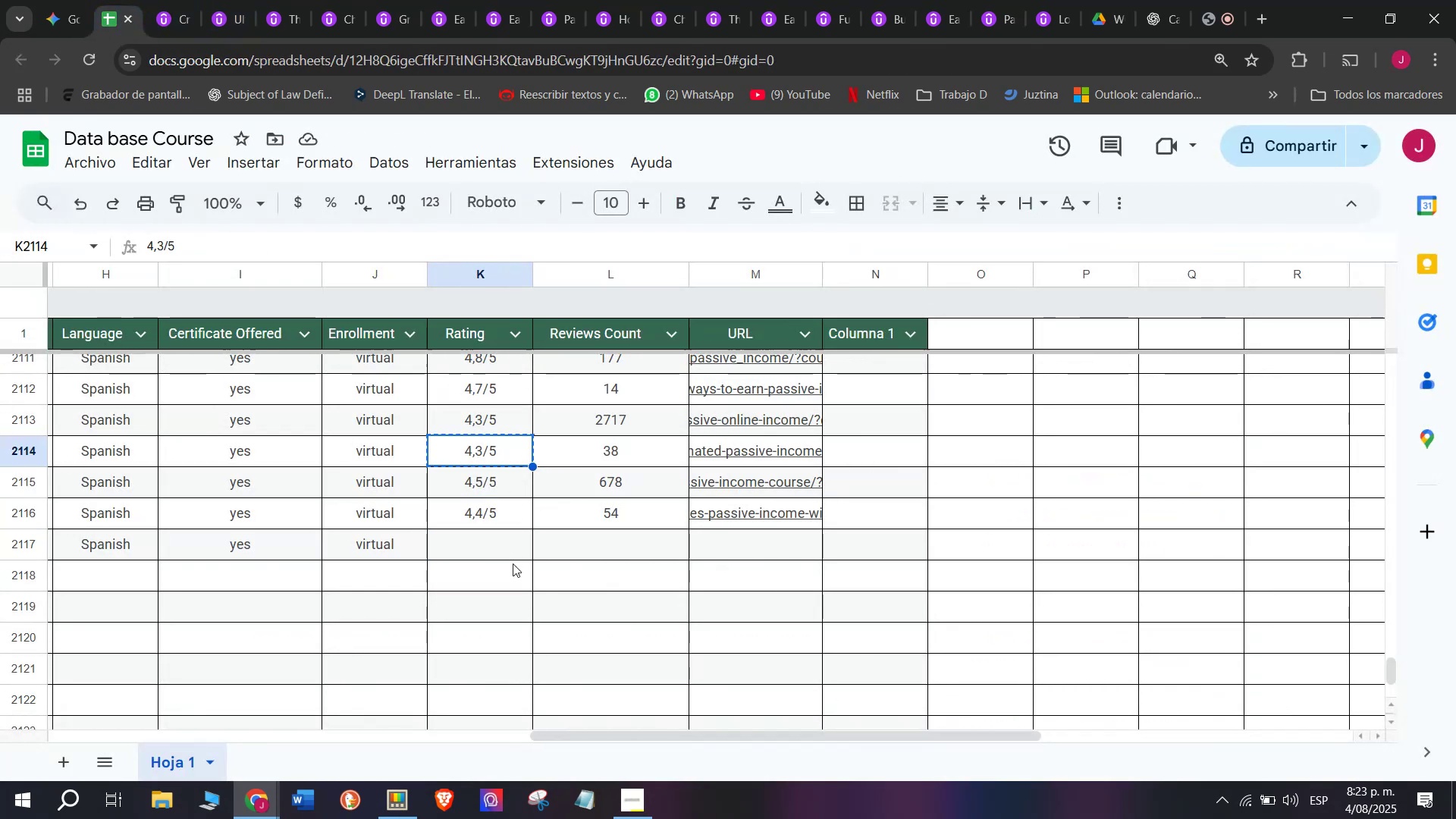 
double_click([513, 563])
 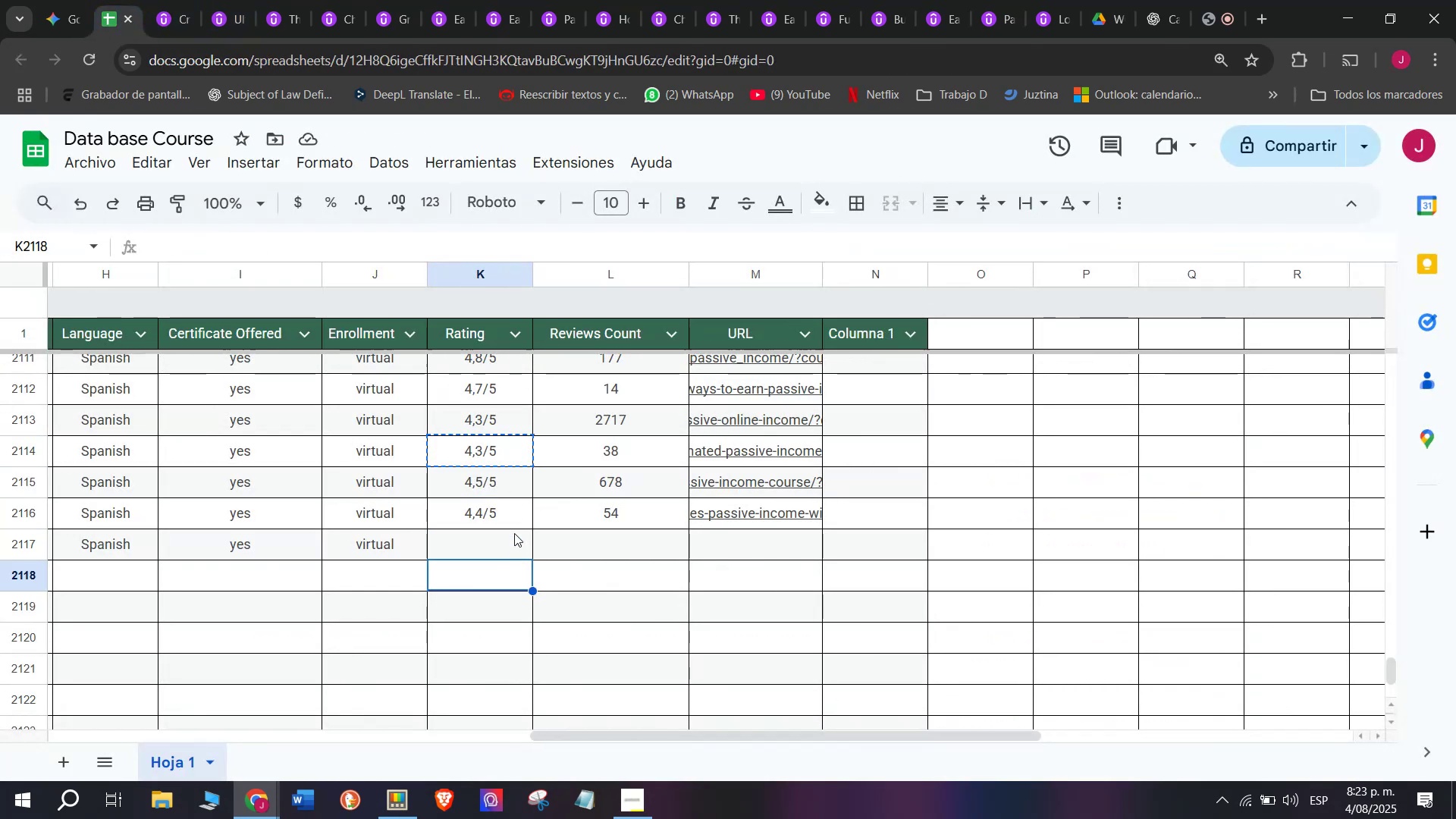 
triple_click([514, 532])
 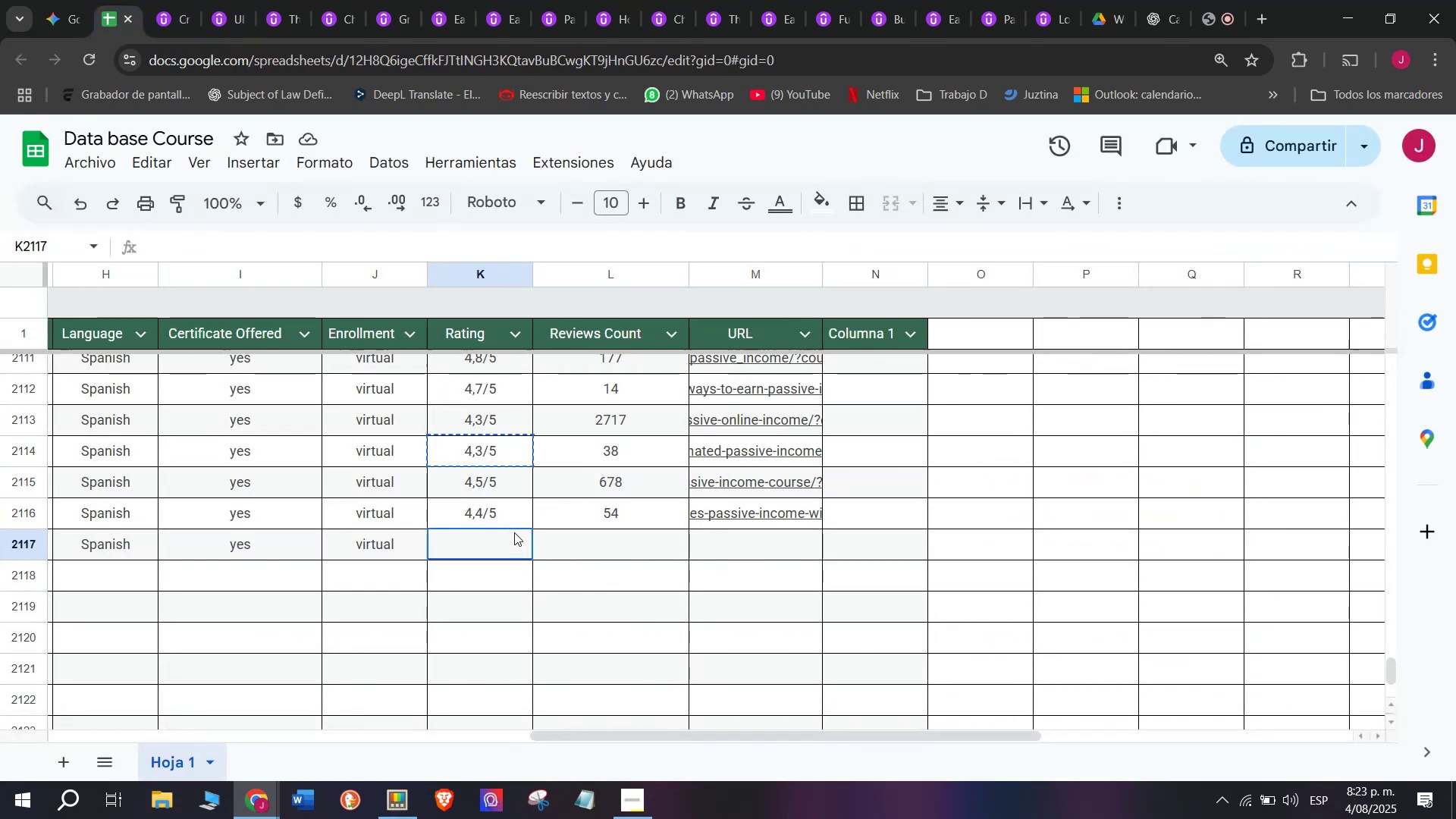 
key(Control+ControlLeft)
 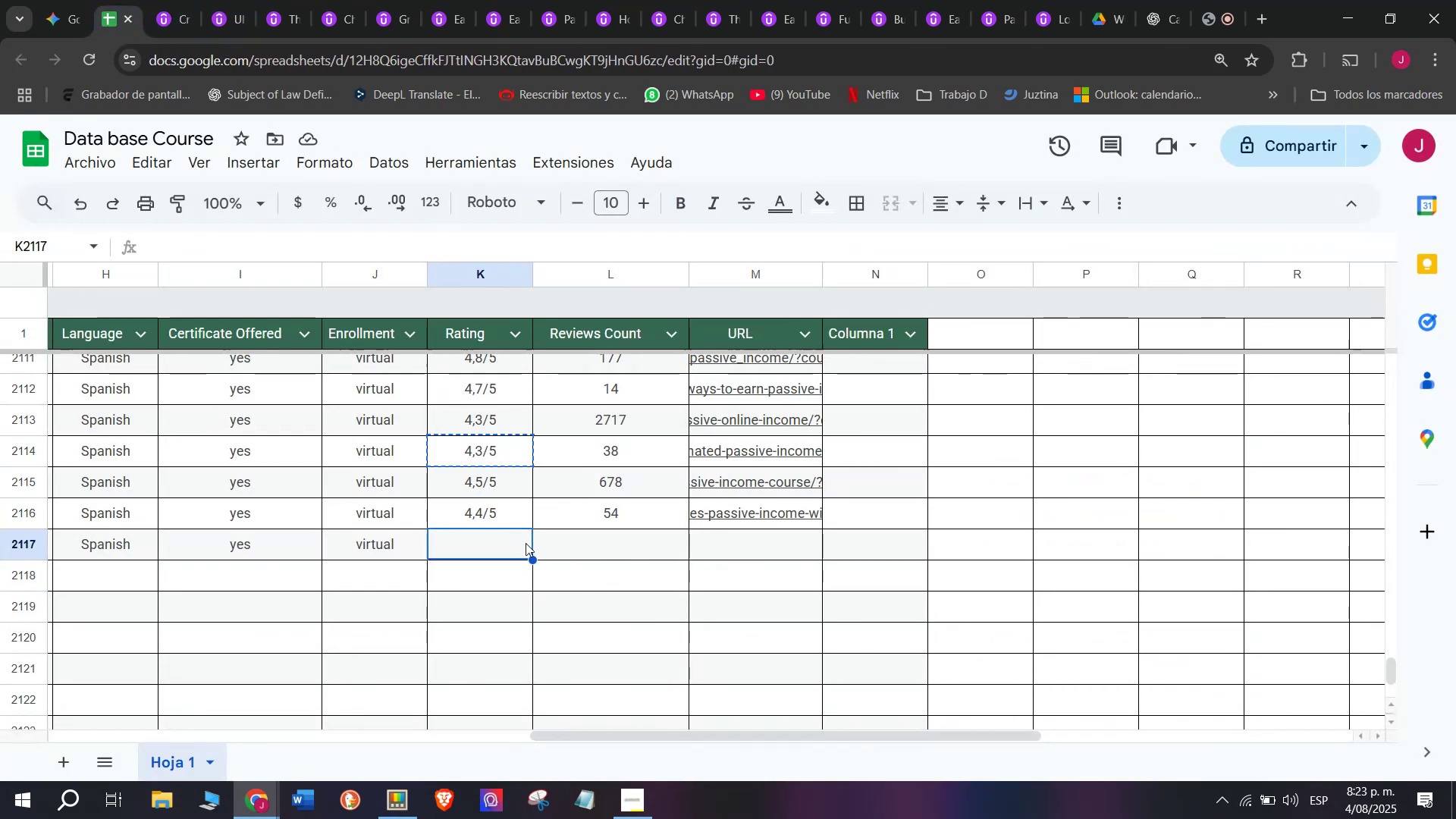 
key(Z)
 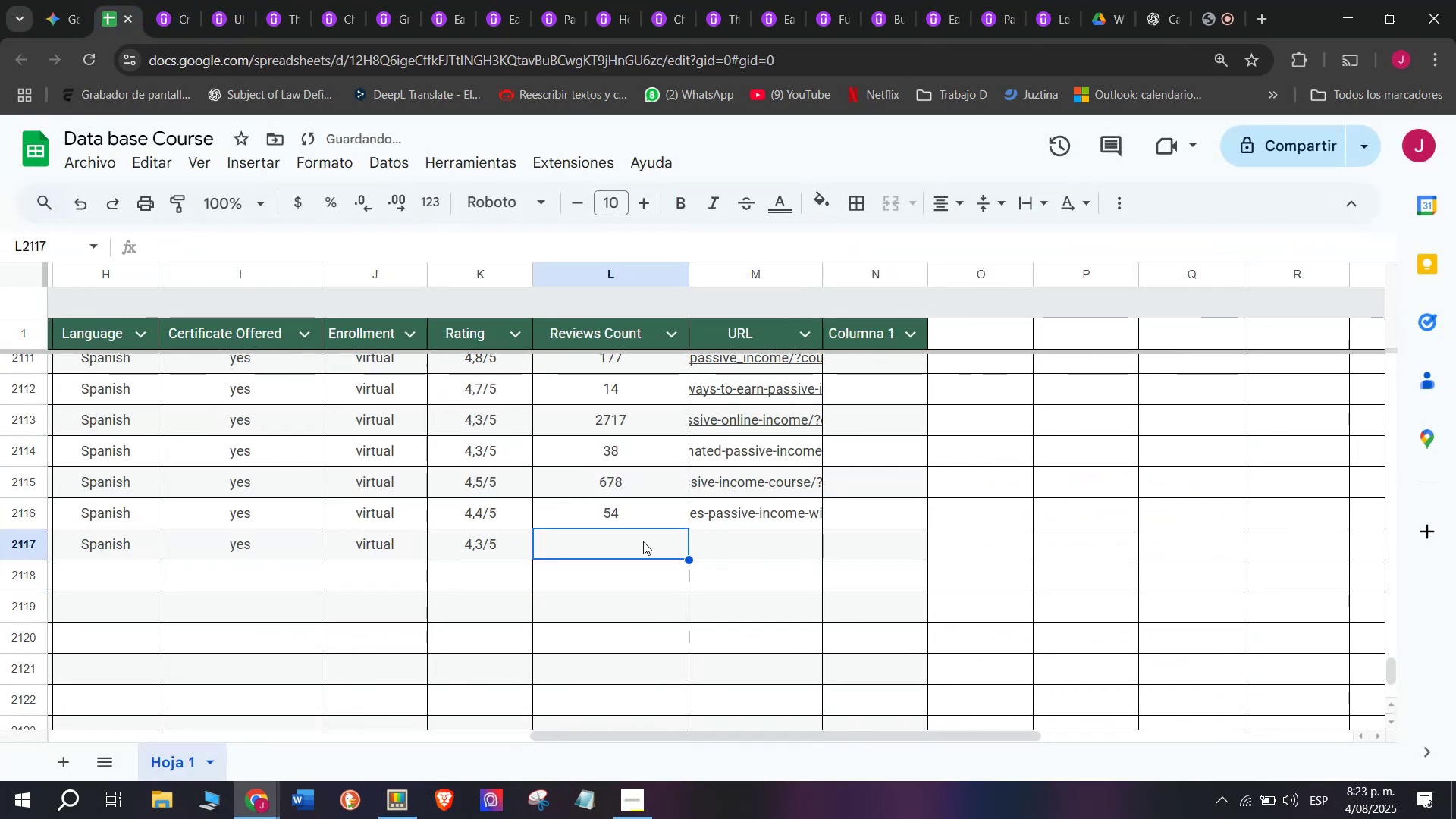 
key(Control+V)
 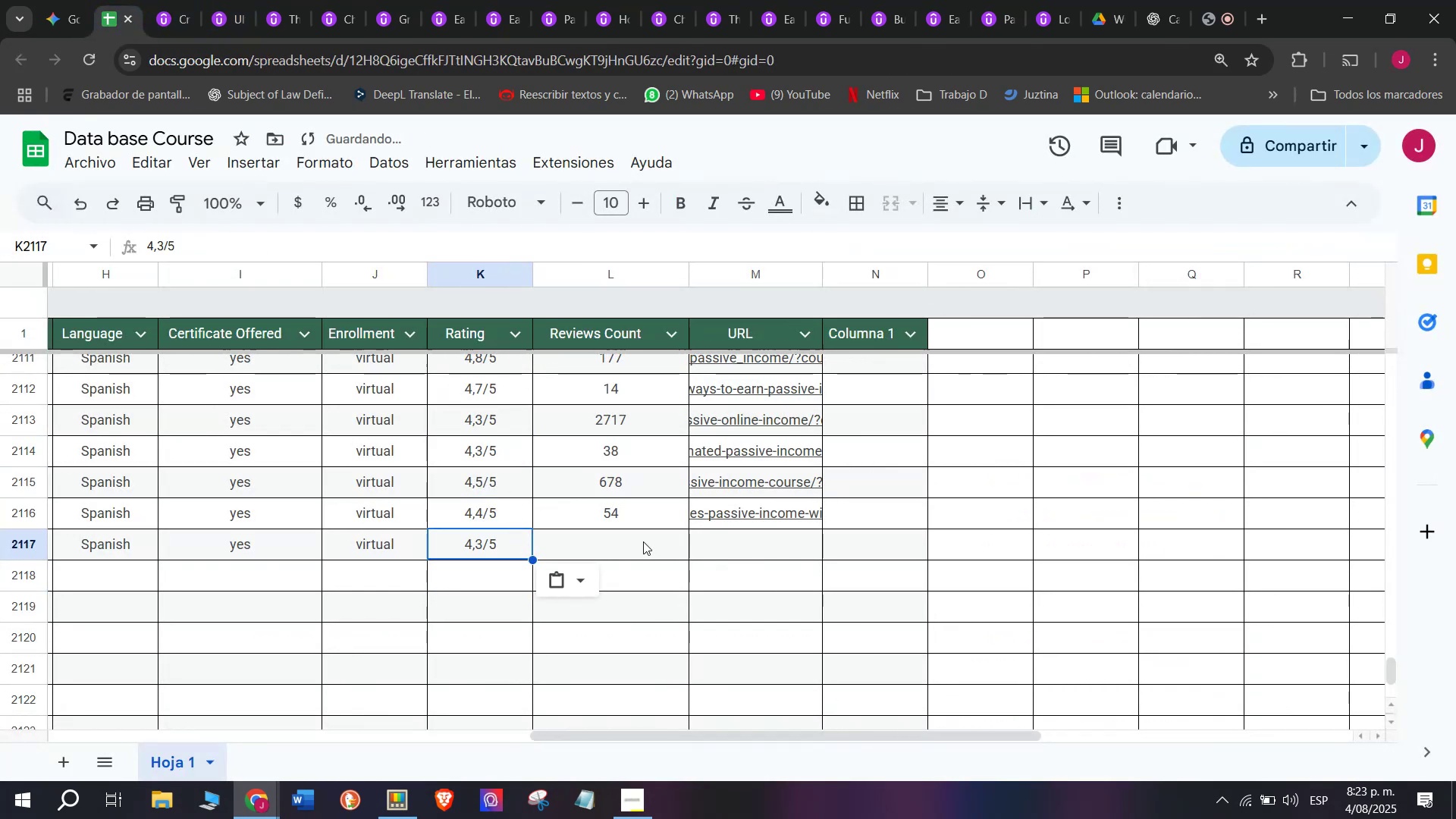 
triple_click([643, 541])
 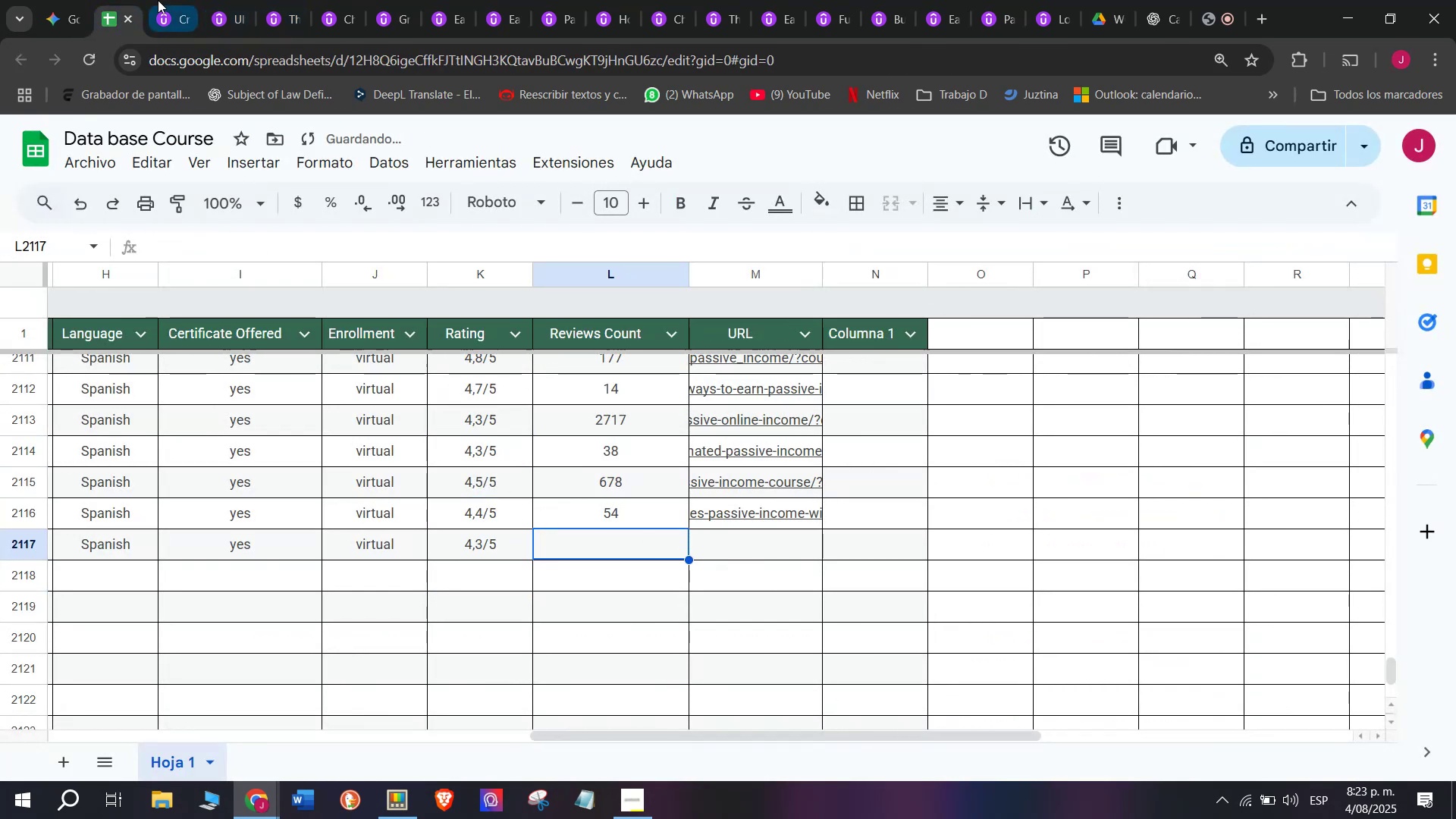 
left_click([158, 0])
 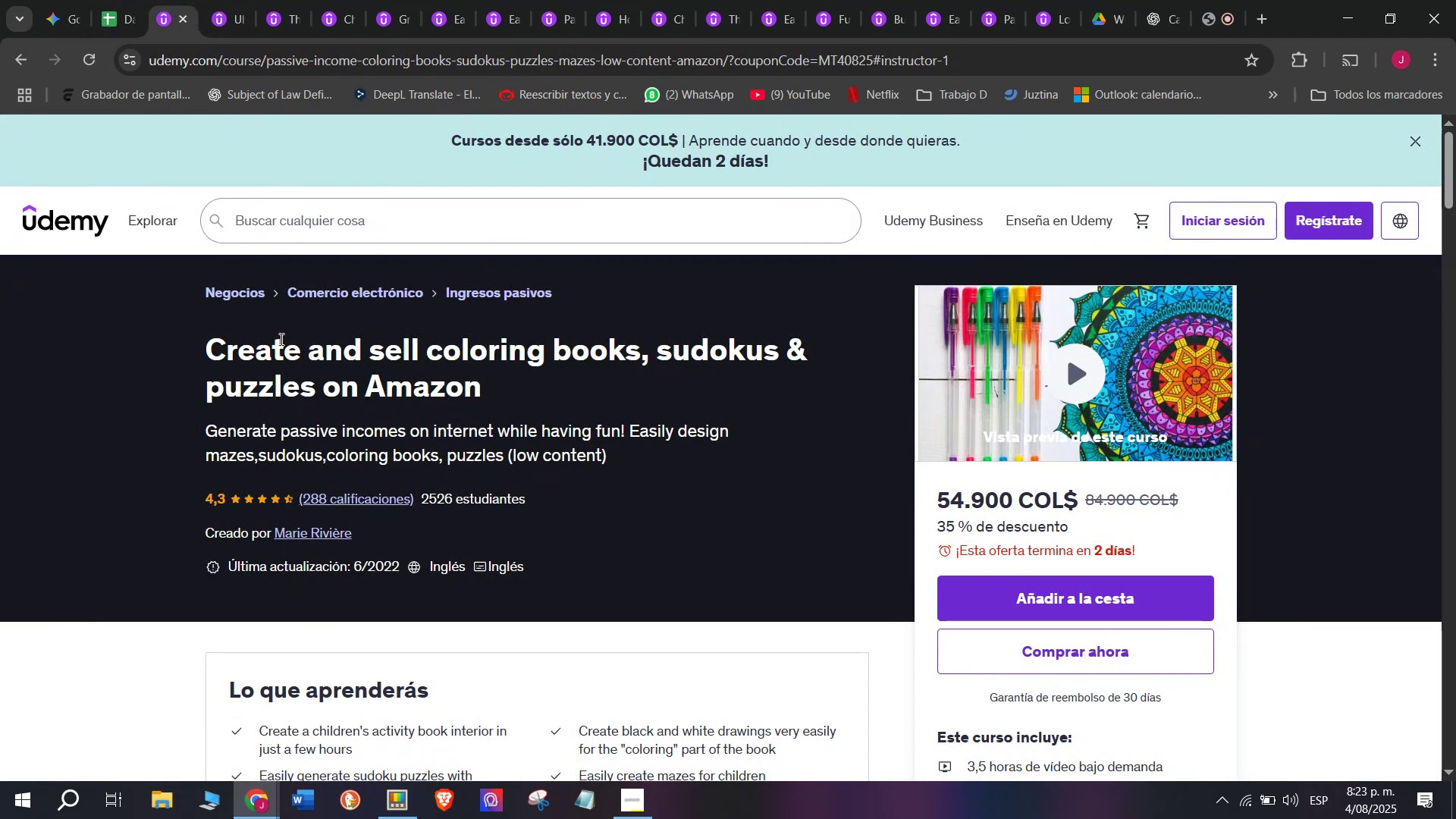 
left_click([122, 0])
 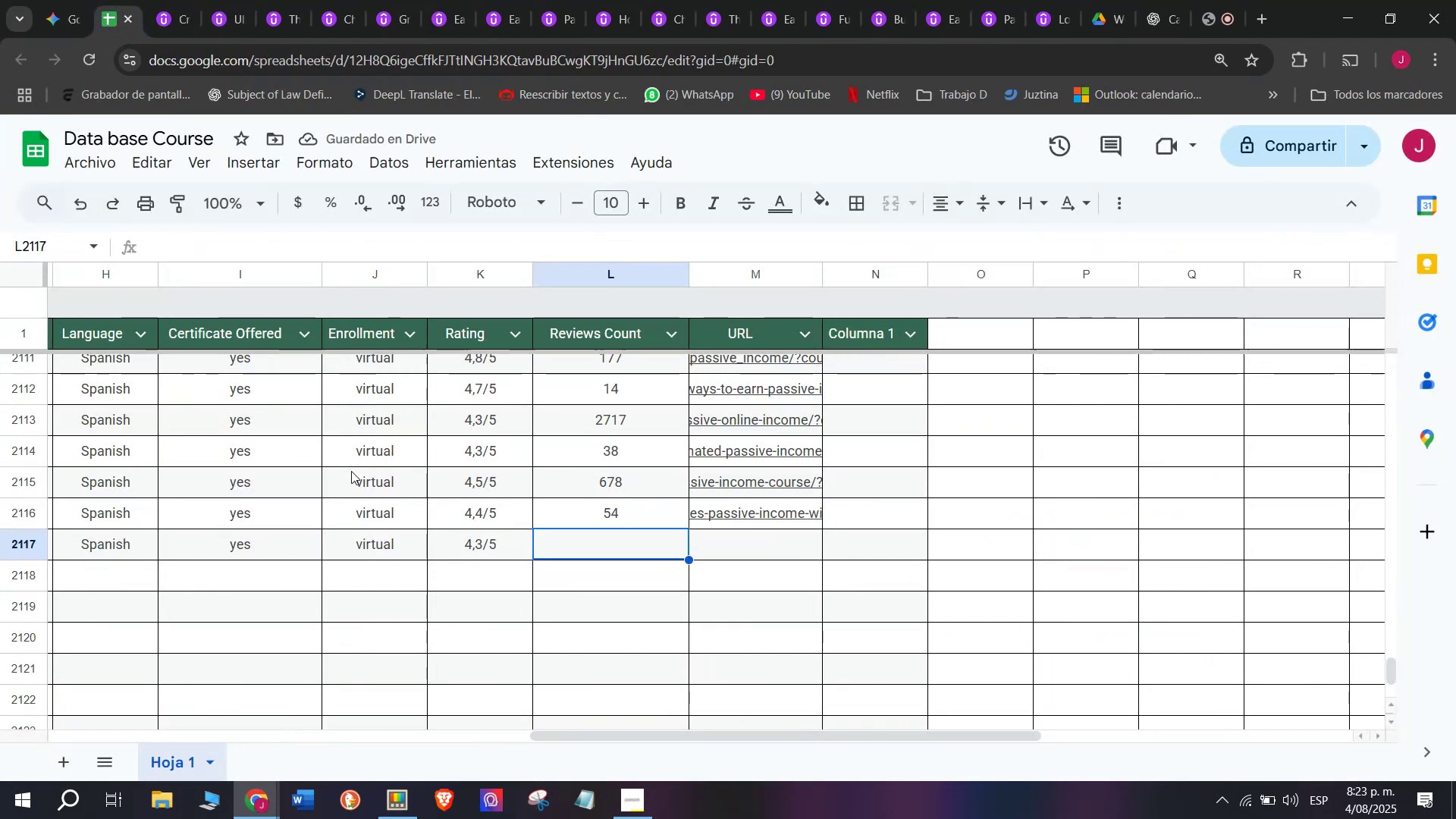 
type(288)
 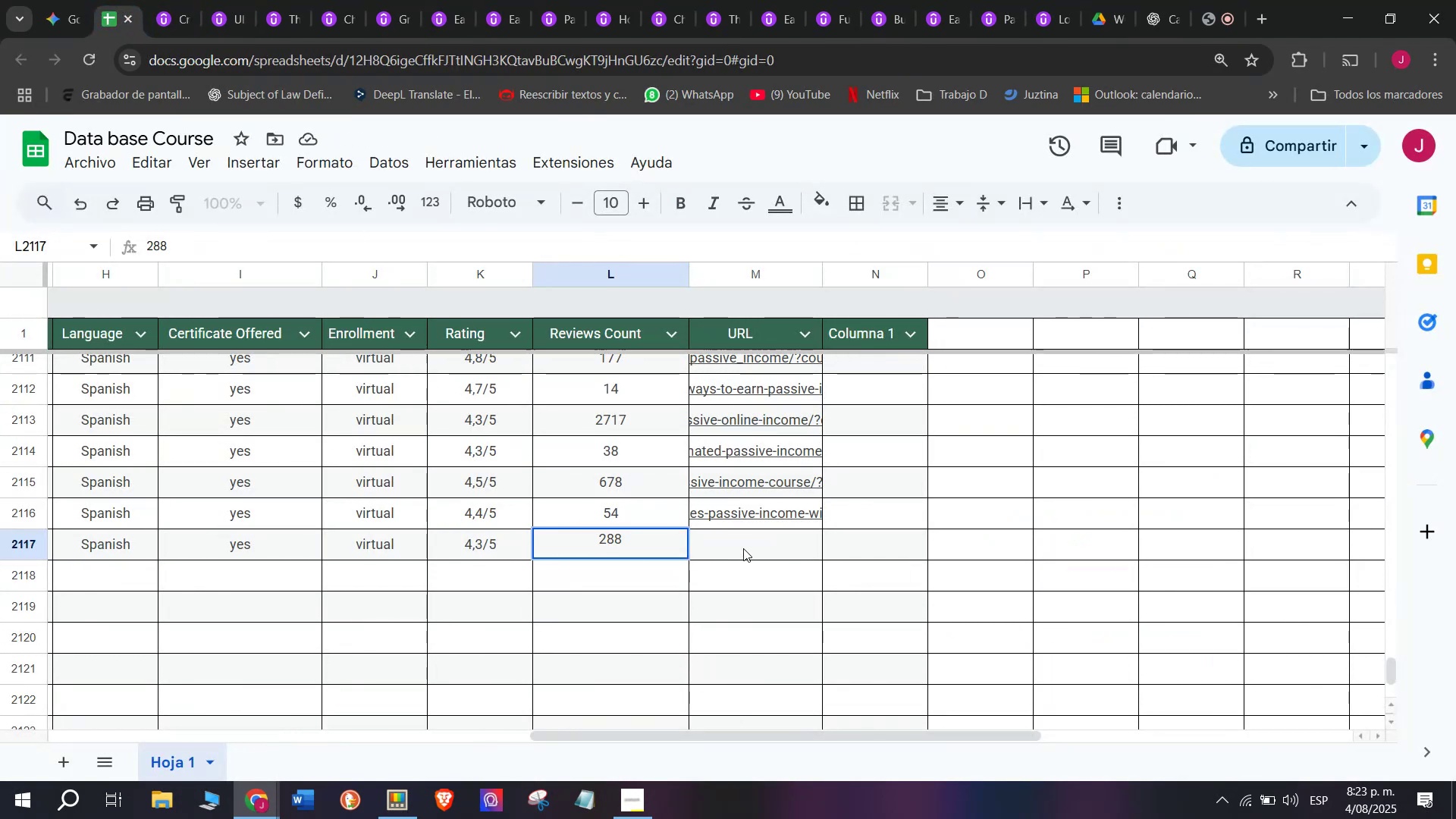 
left_click([181, 0])
 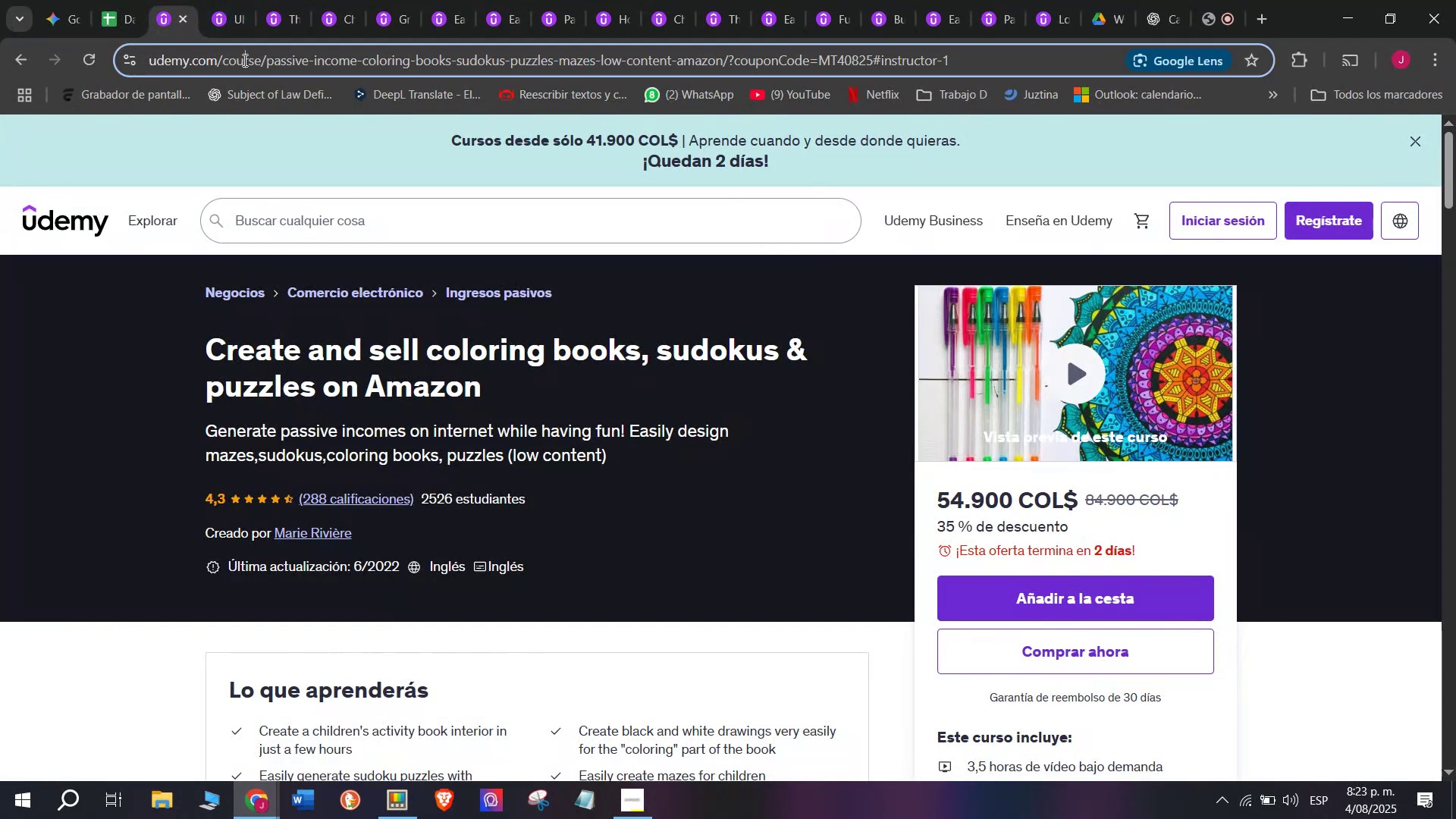 
double_click([243, 60])
 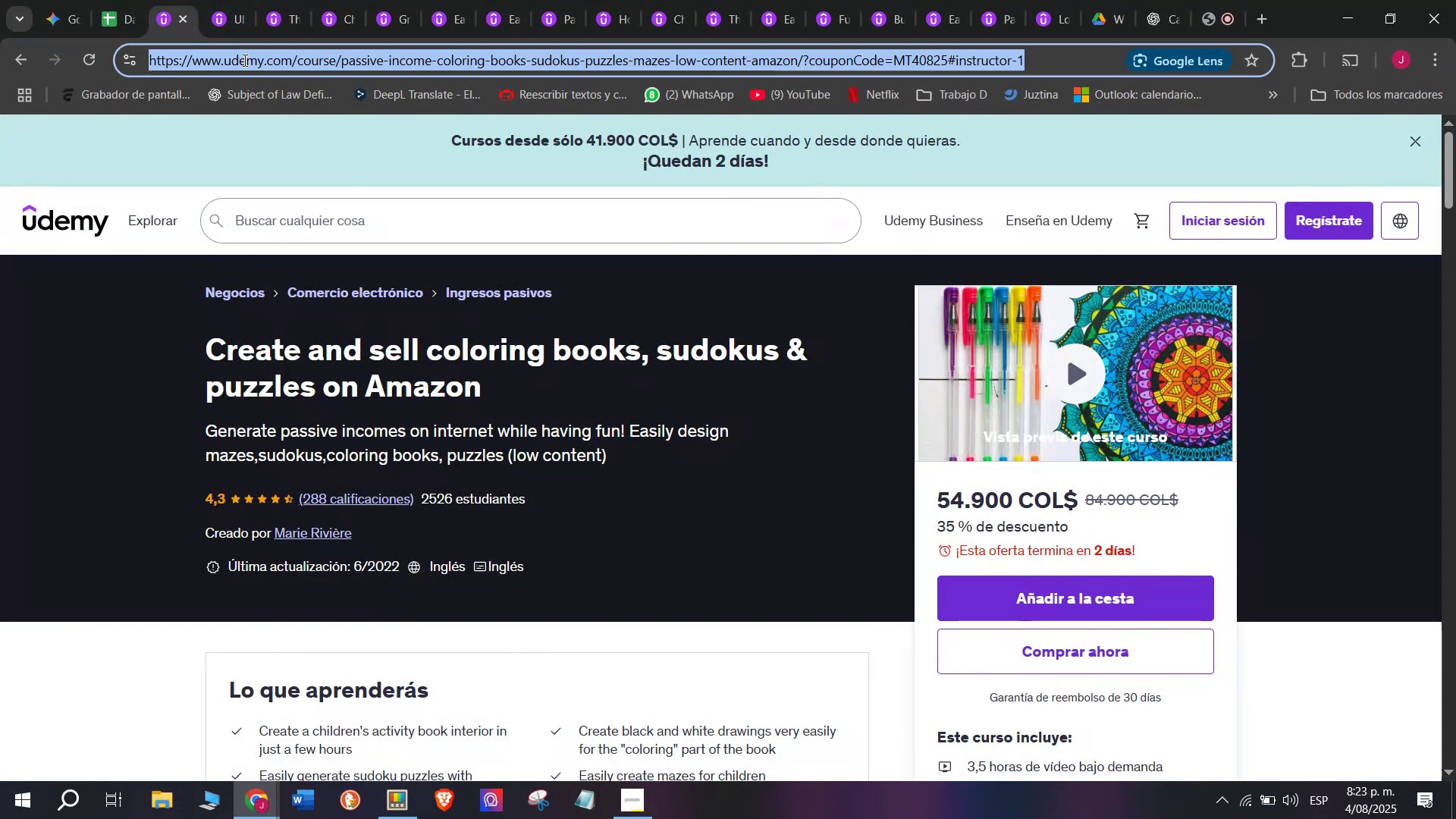 
triple_click([243, 60])
 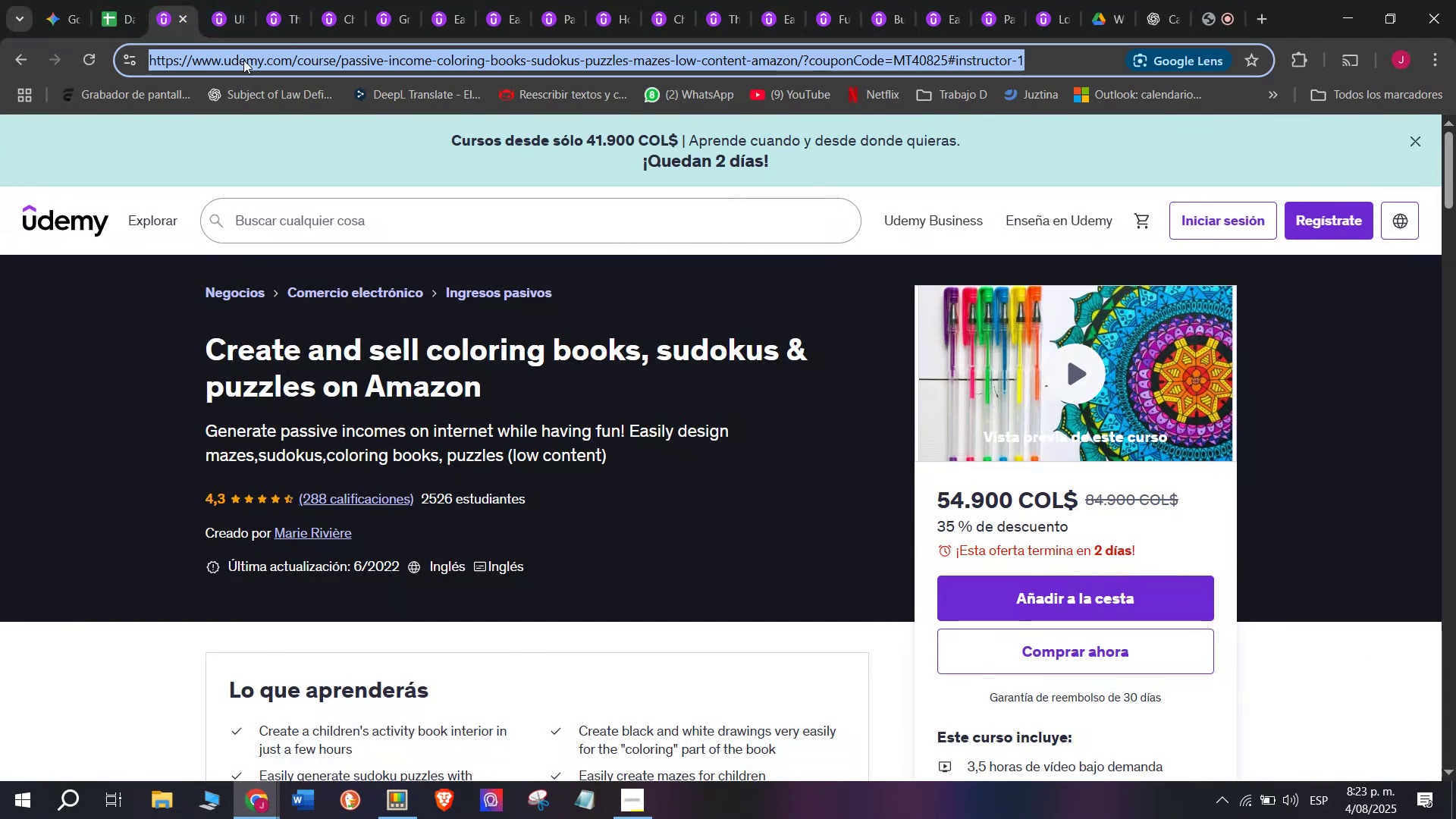 
key(Break)
 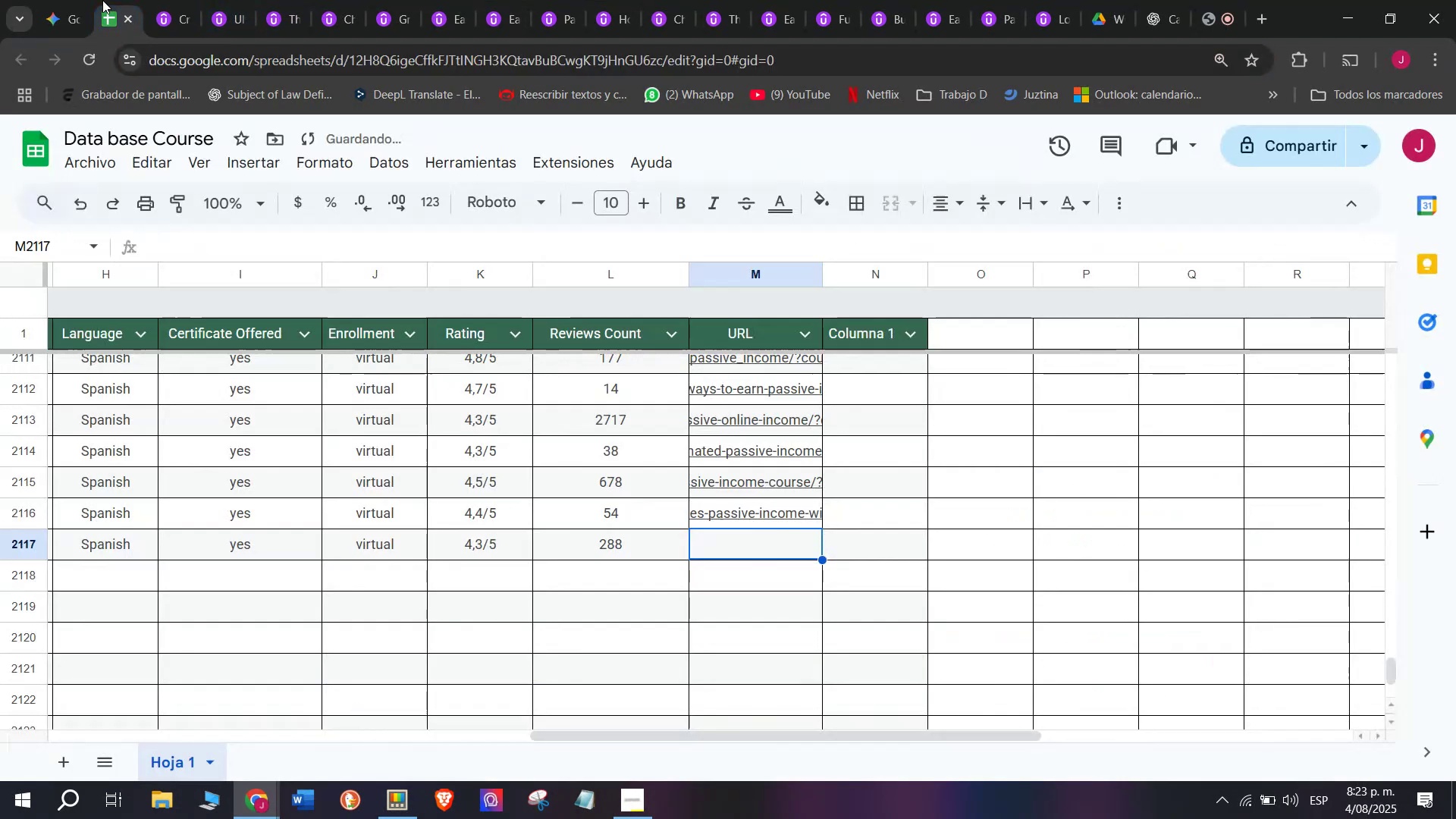 
key(Control+ControlLeft)
 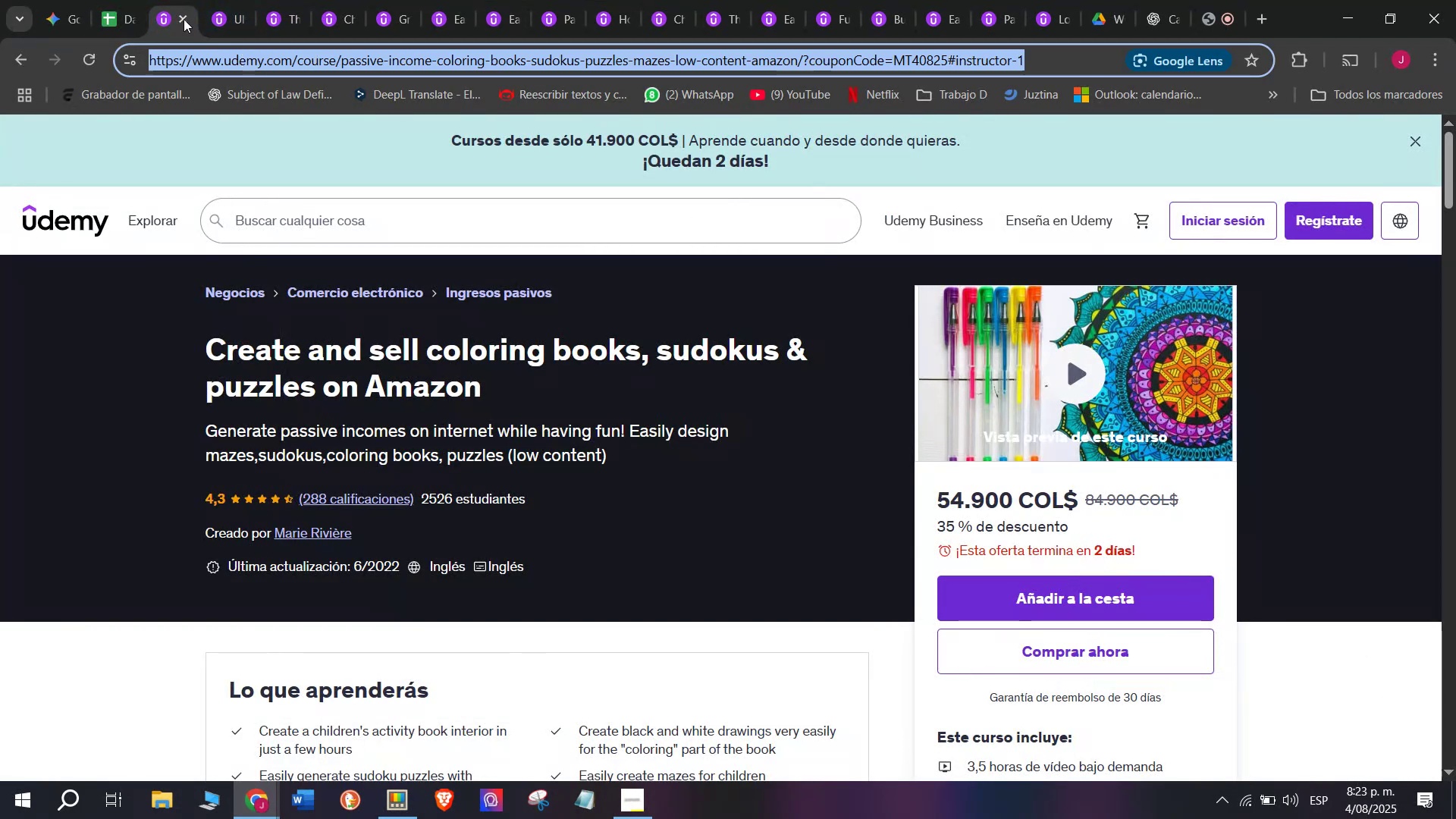 
key(Control+C)
 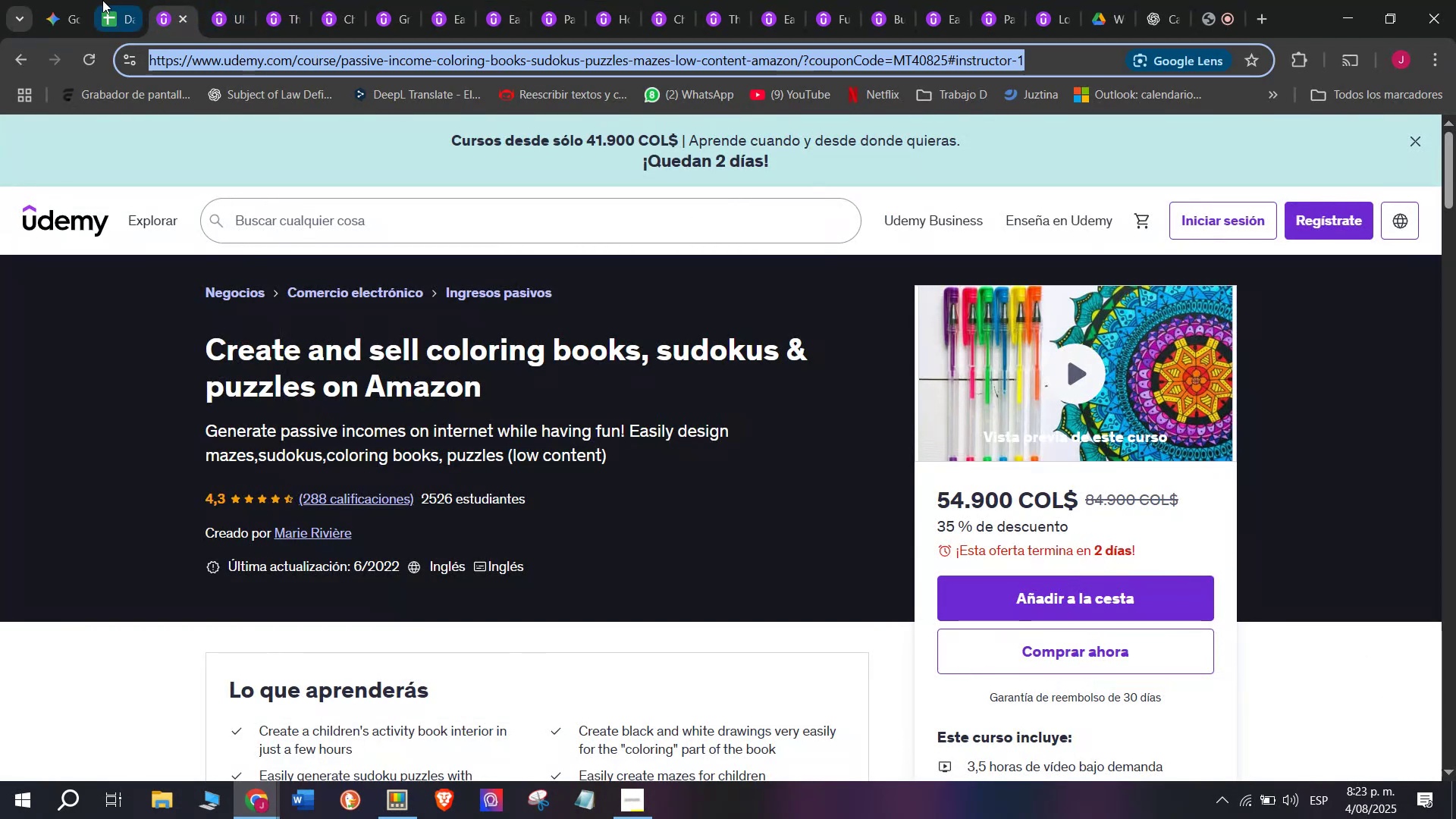 
triple_click([102, 0])
 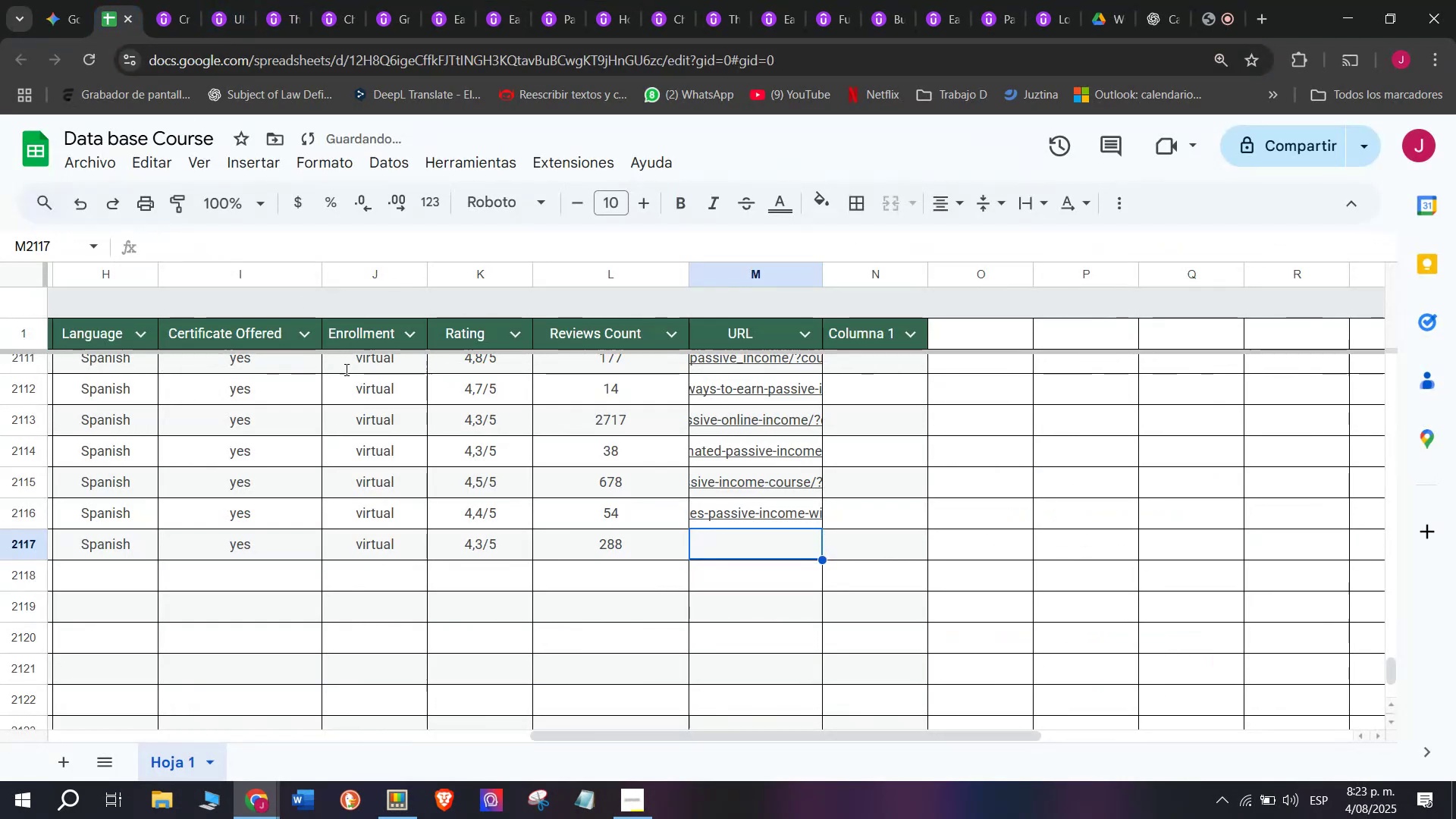 
key(Z)
 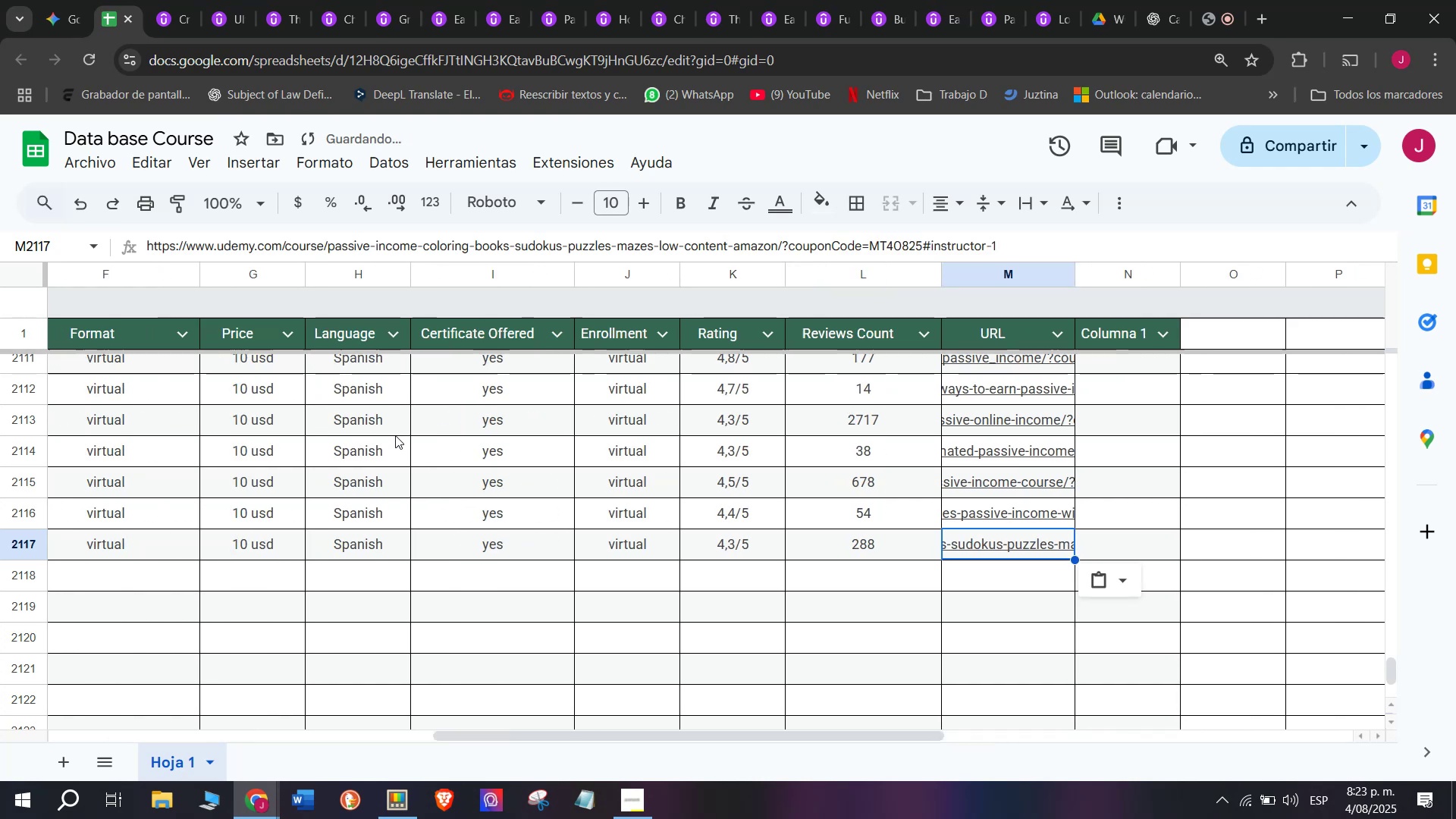 
key(Control+ControlLeft)
 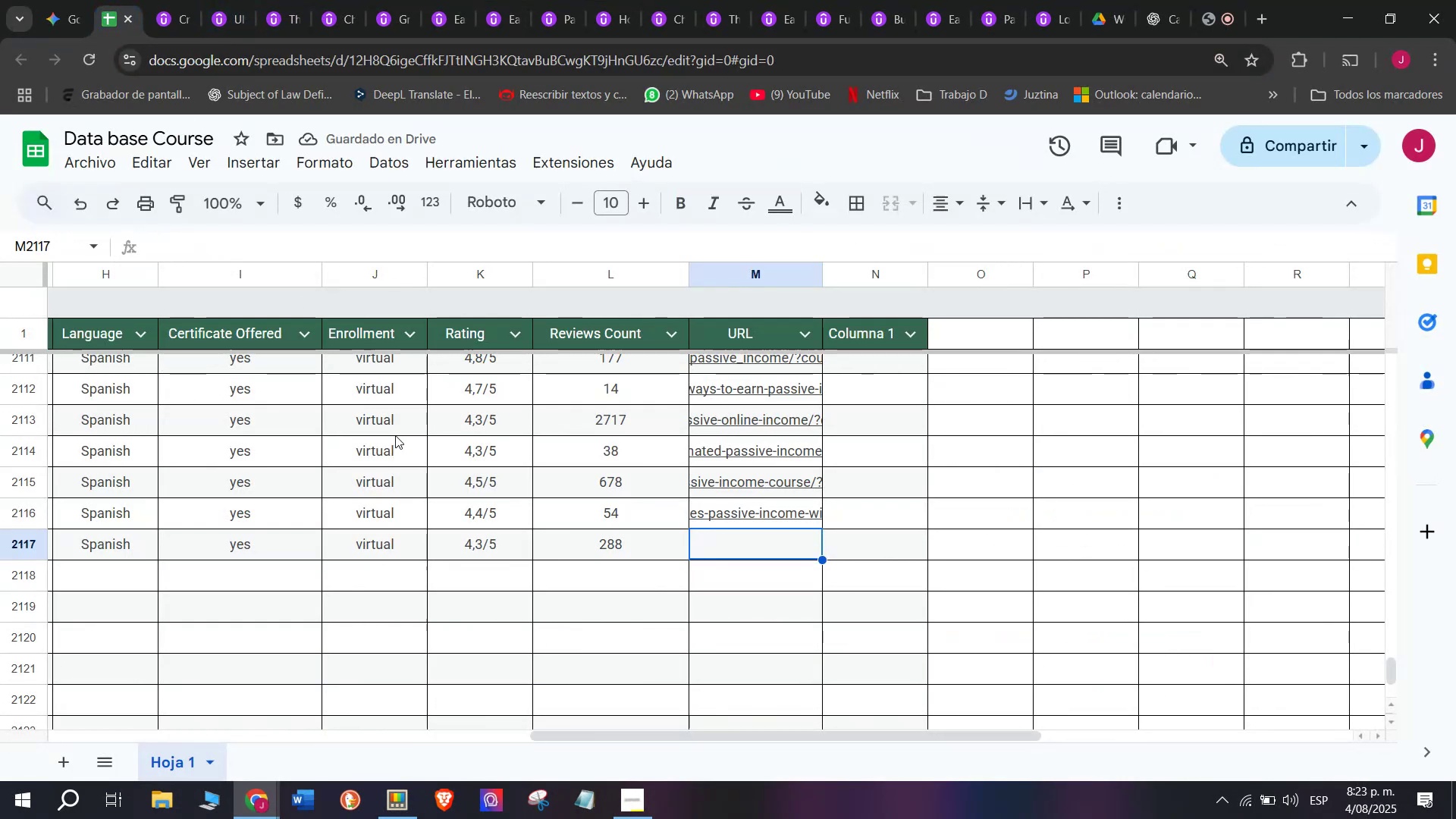 
key(Control+V)
 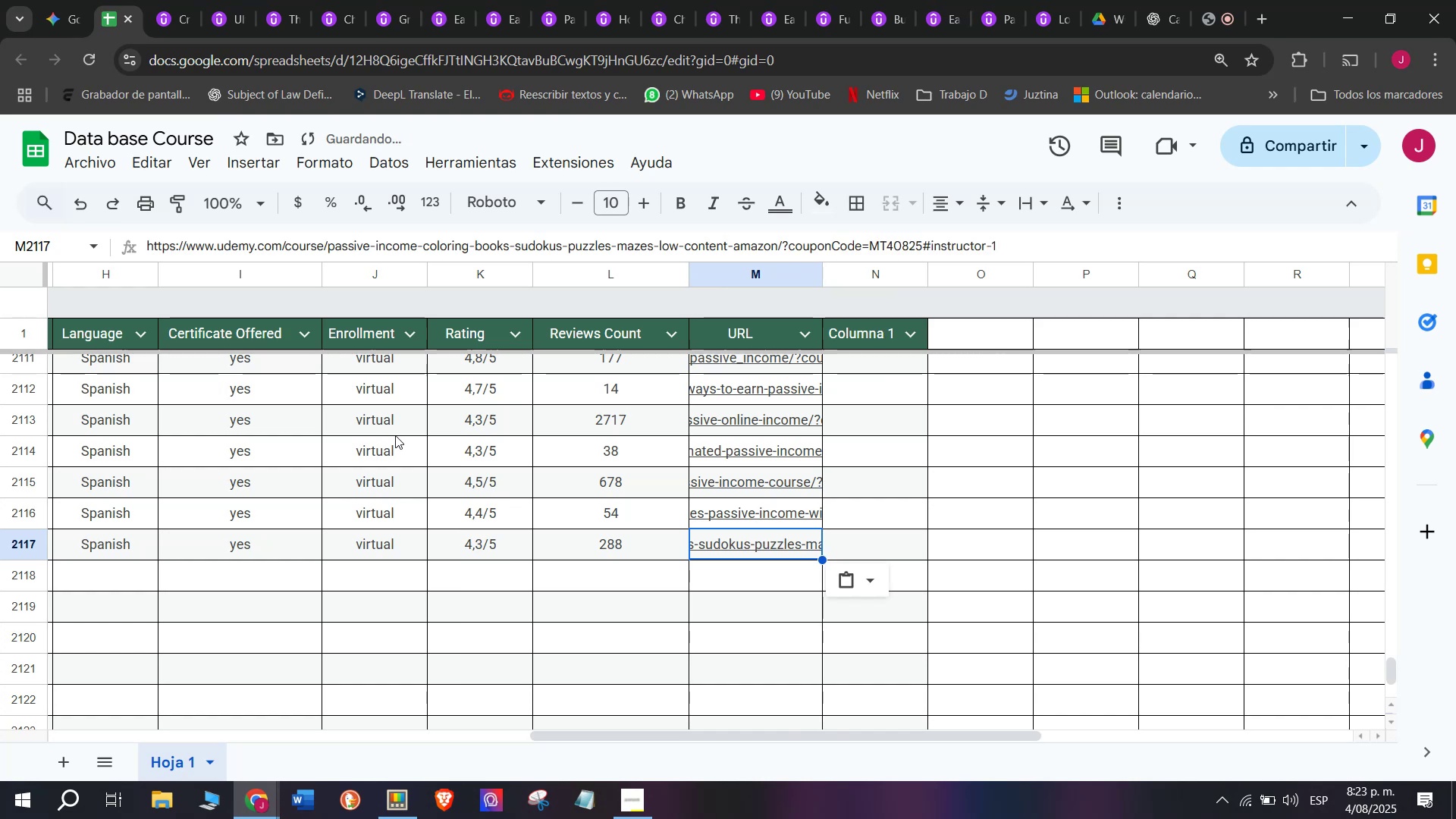 
scroll: coordinate [210, 516], scroll_direction: up, amount: 7.0
 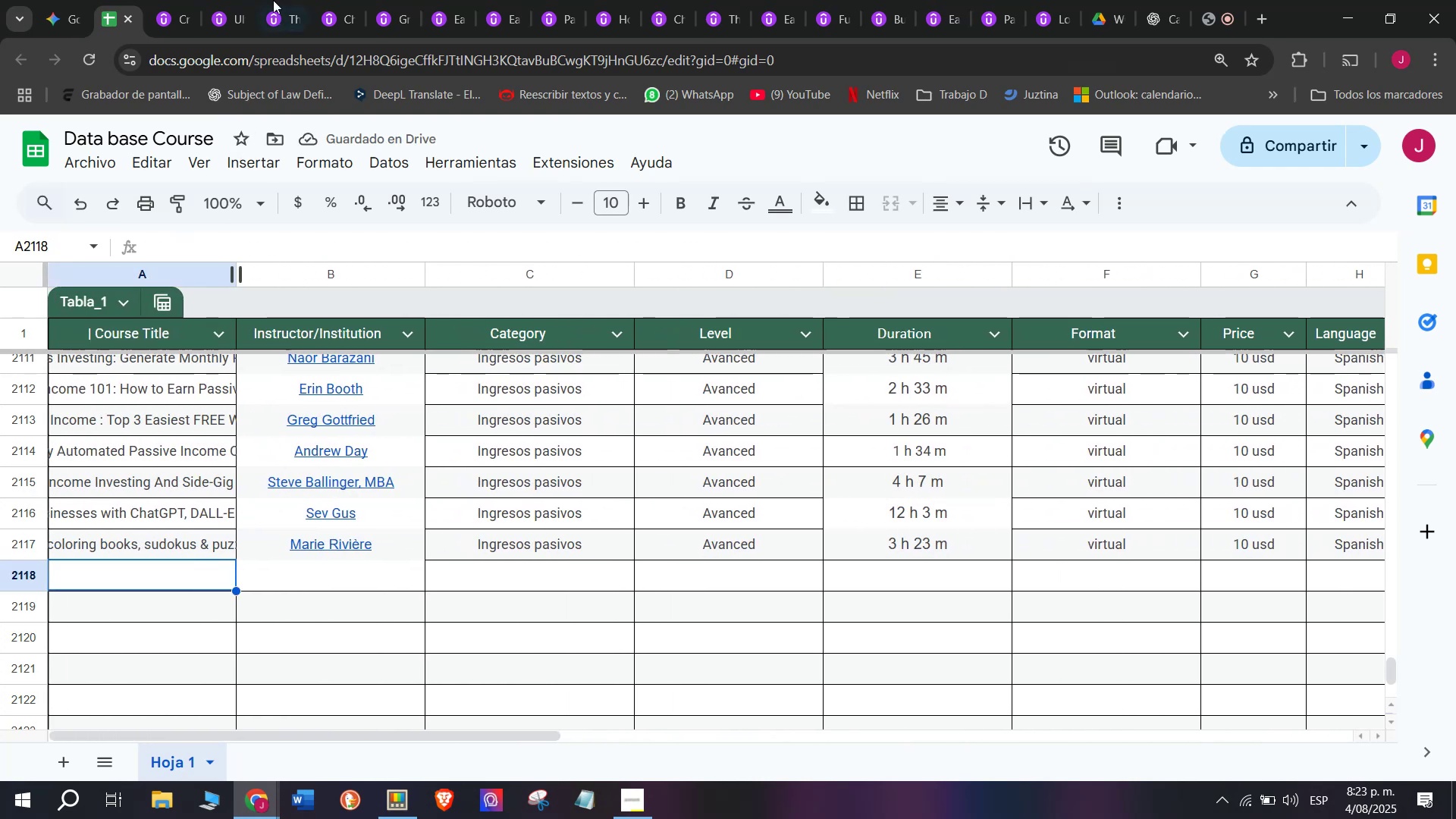 
left_click([212, 583])
 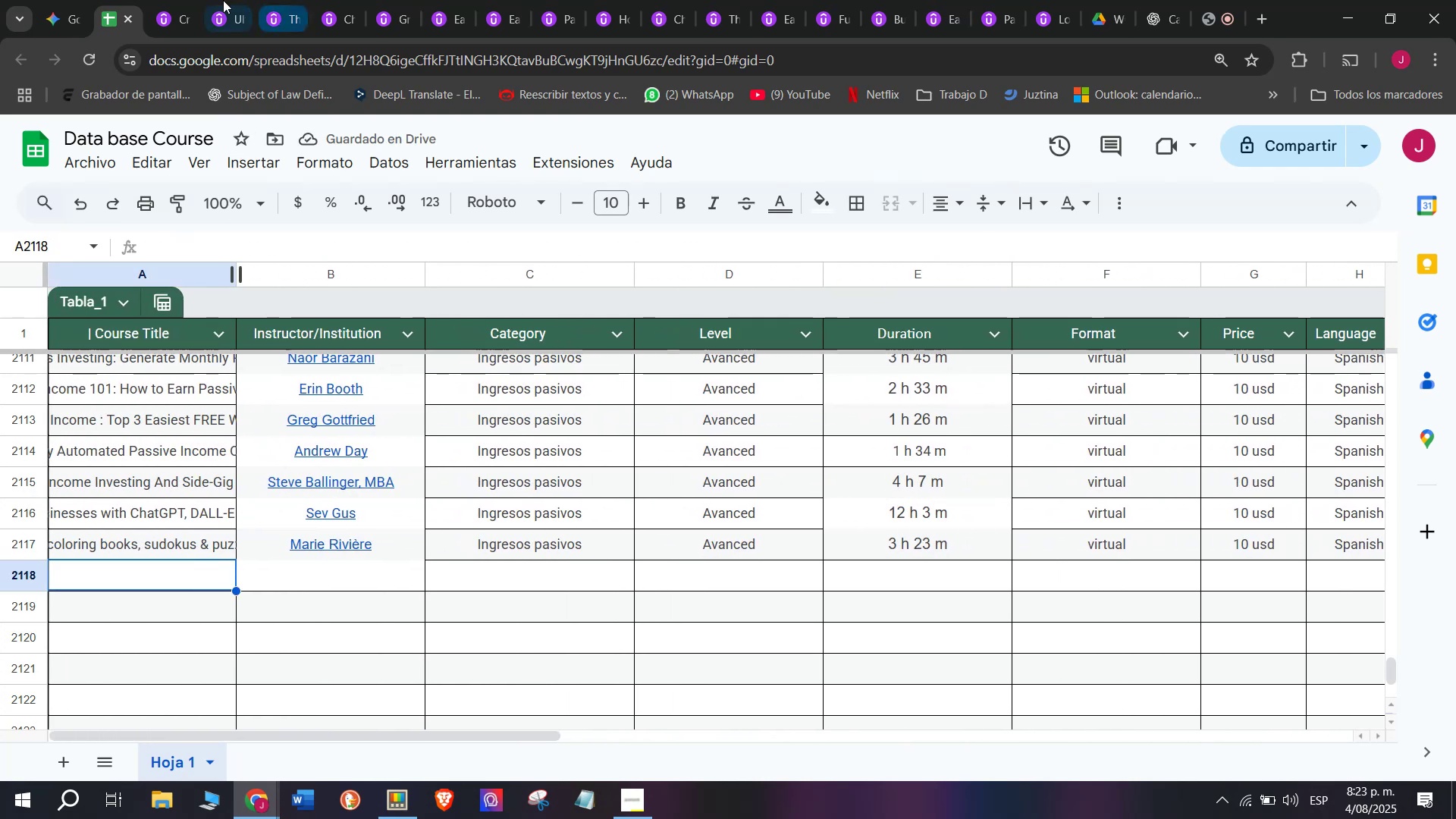 
left_click([160, 0])
 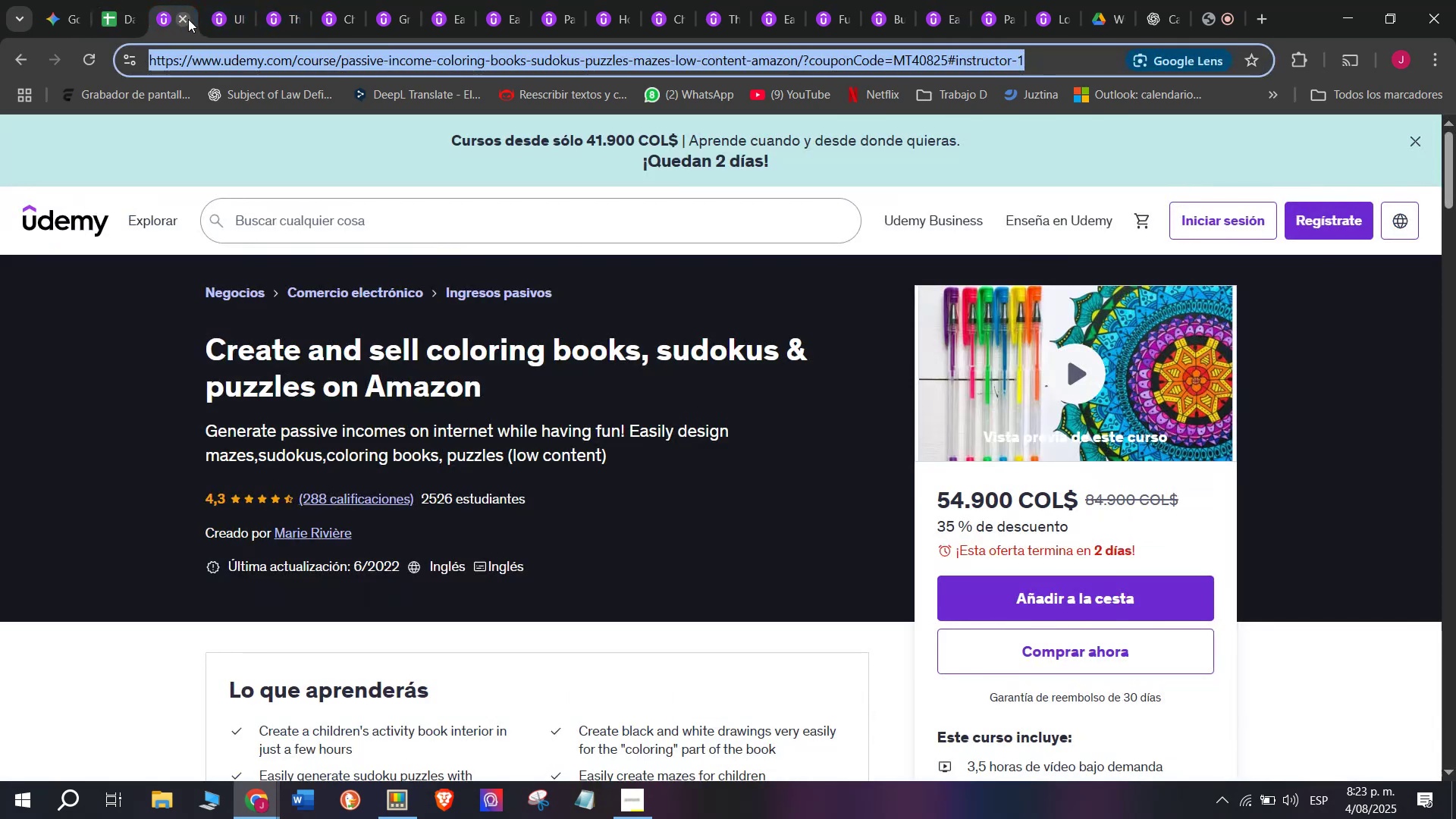 
left_click([188, 19])
 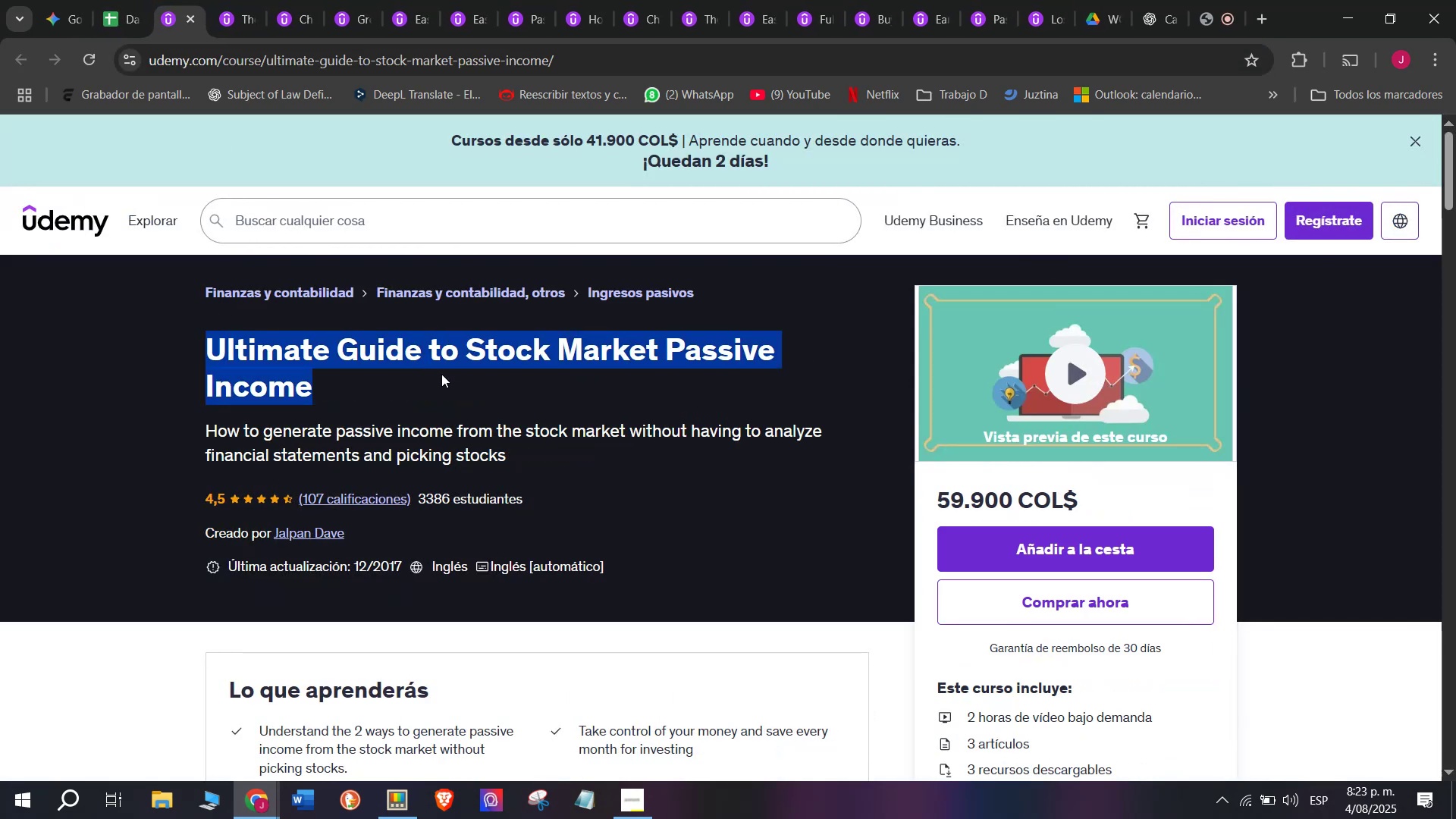 
key(Control+ControlLeft)
 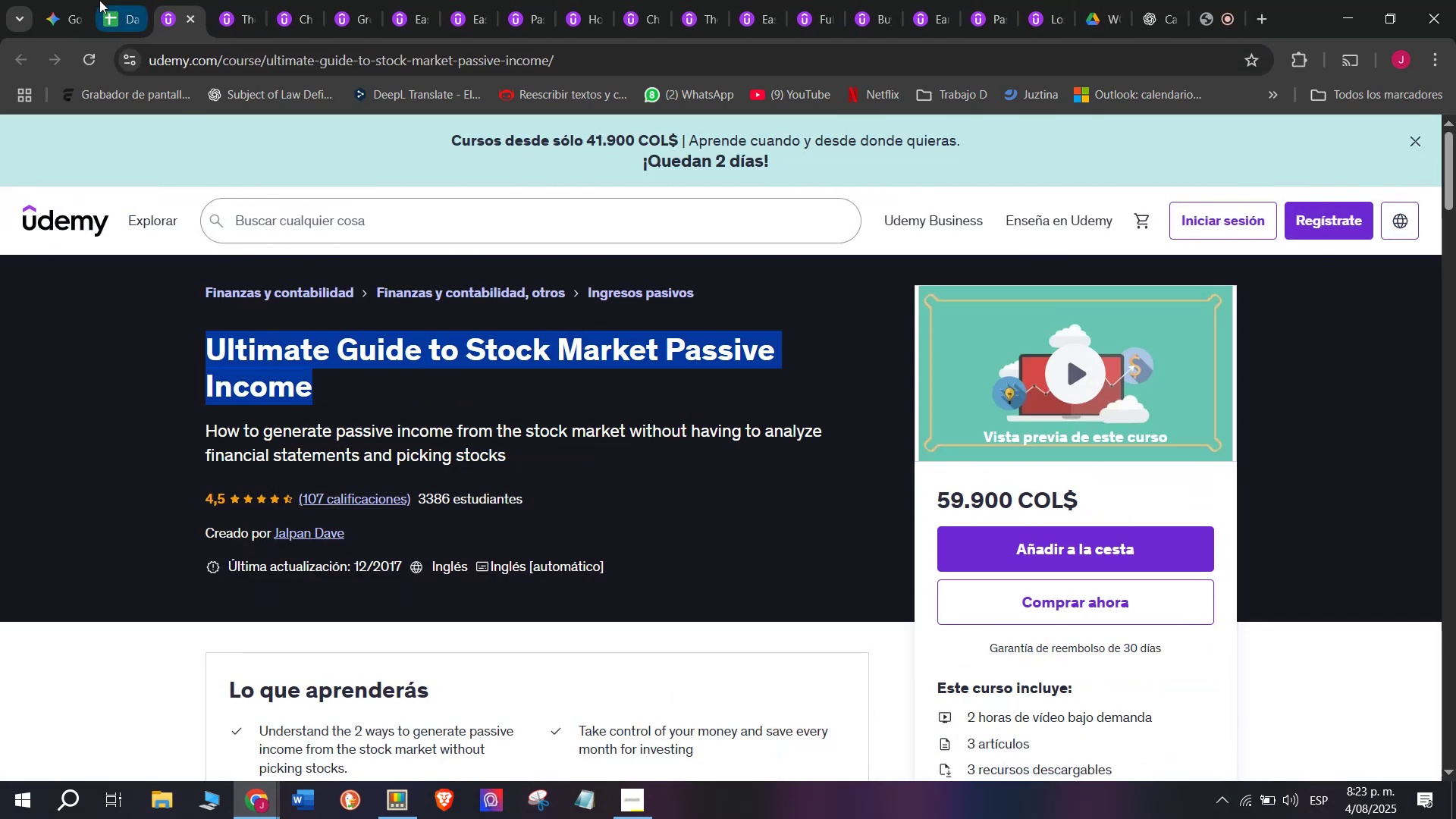 
key(Break)
 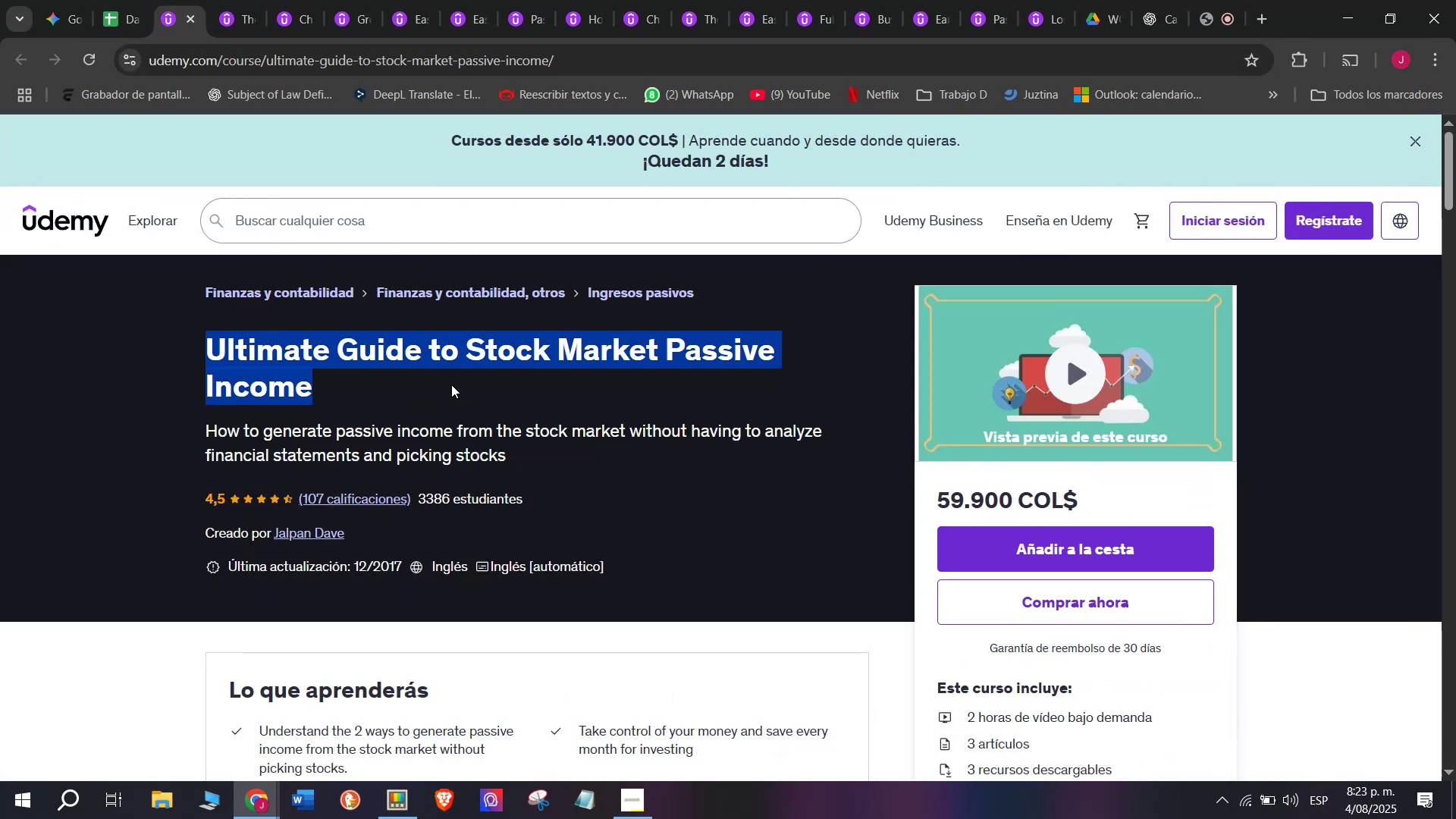 
key(Control+C)
 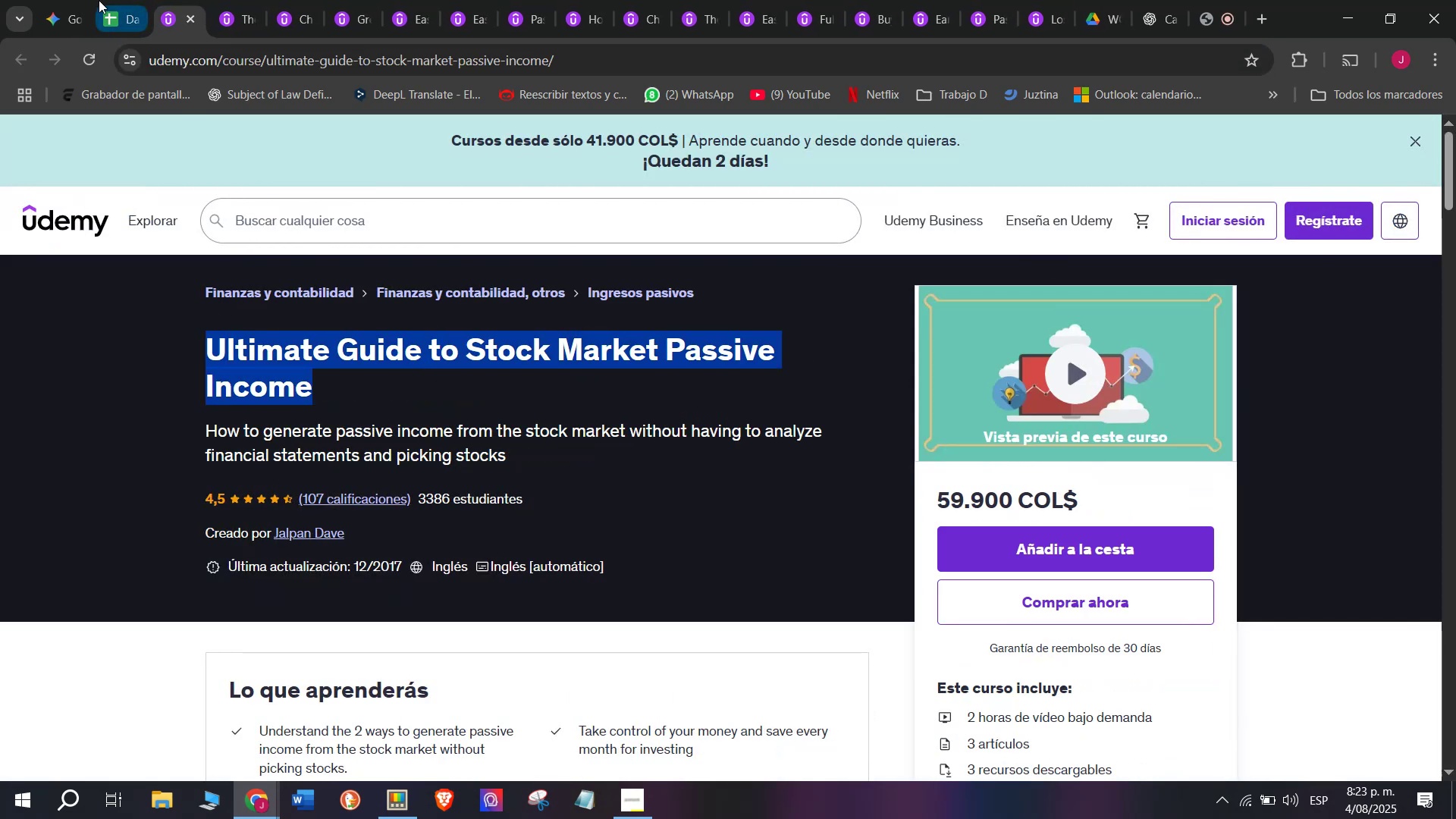 
left_click([99, 0])
 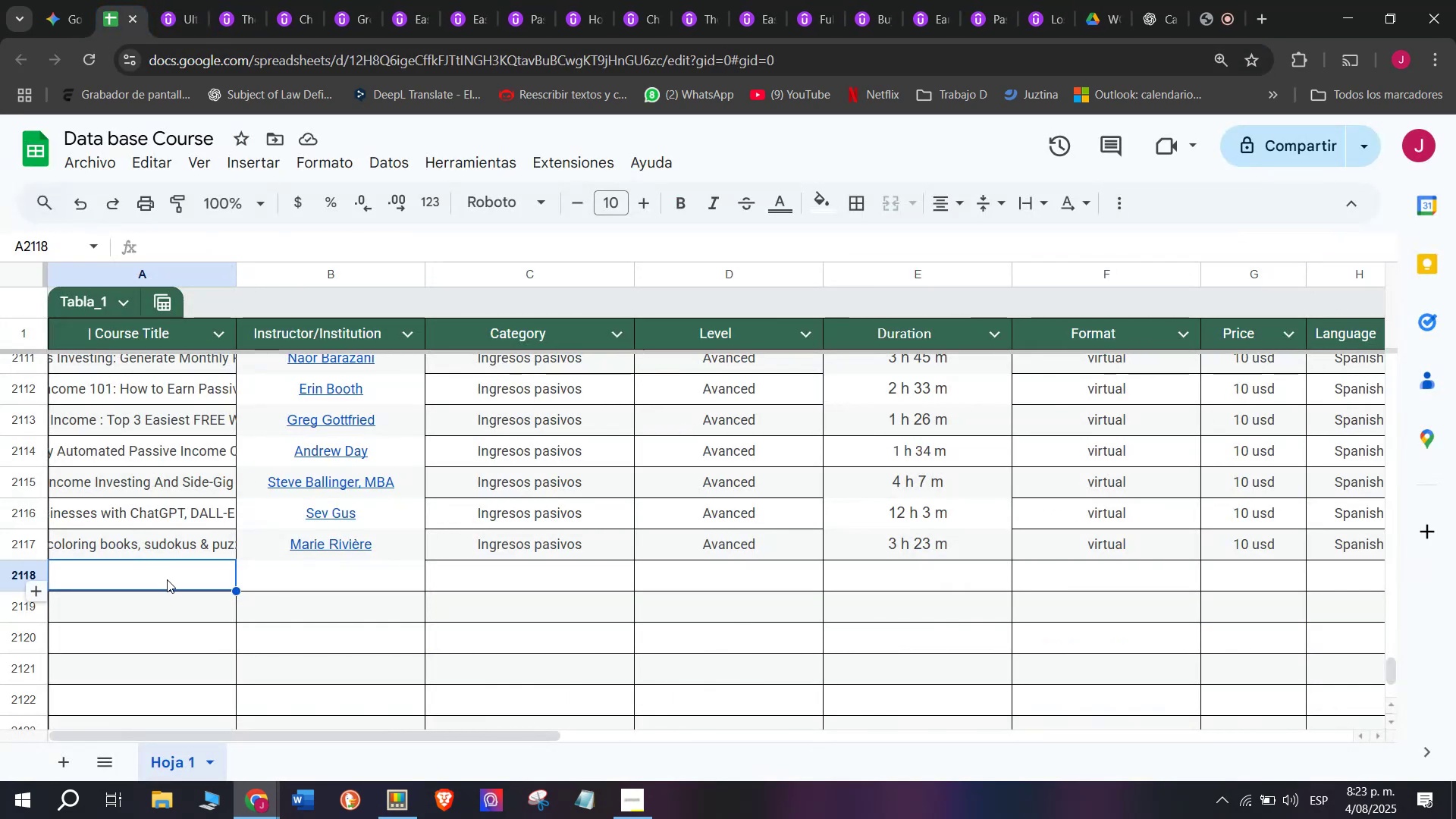 
double_click([166, 579])
 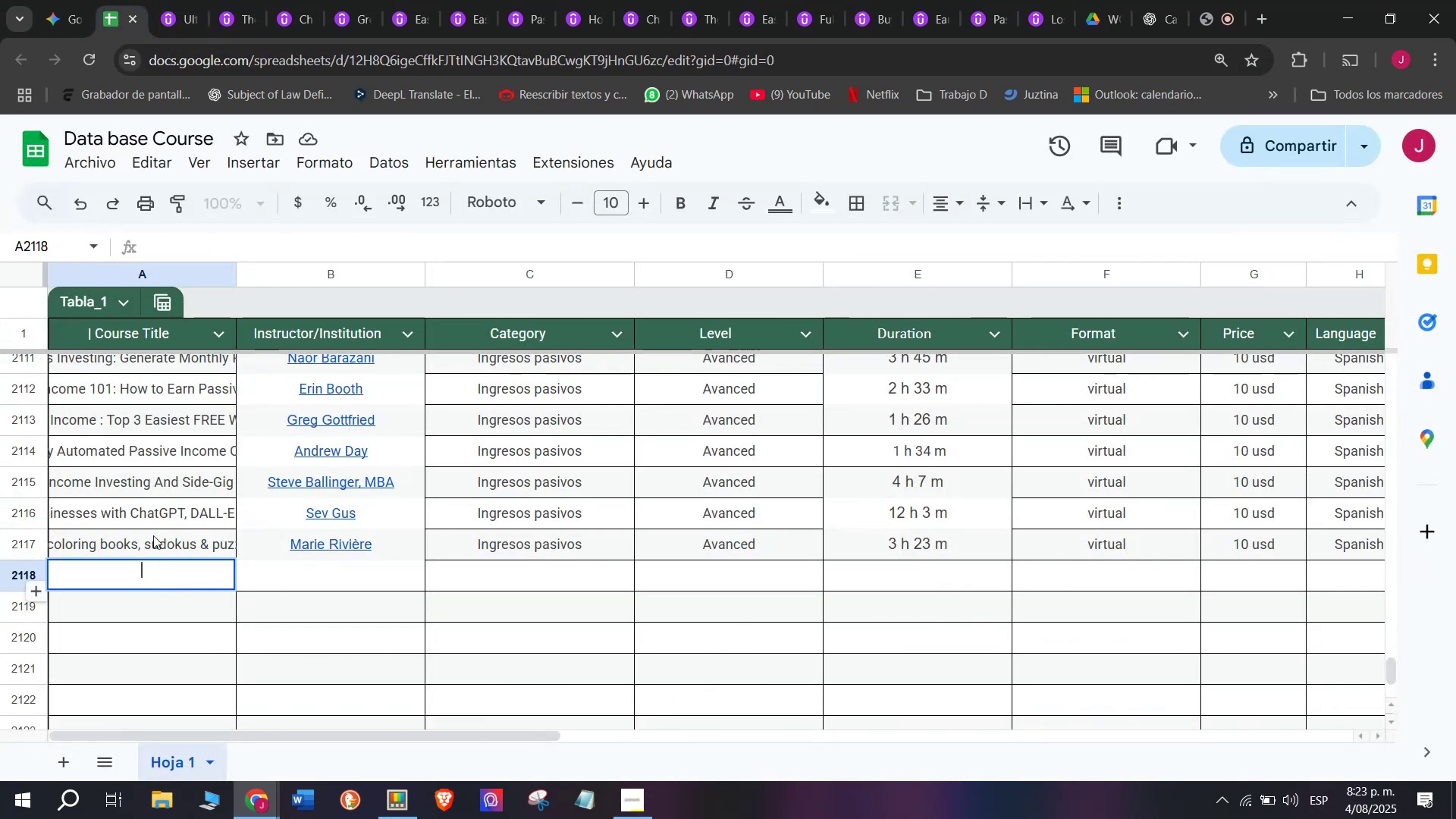 
key(Control+ControlLeft)
 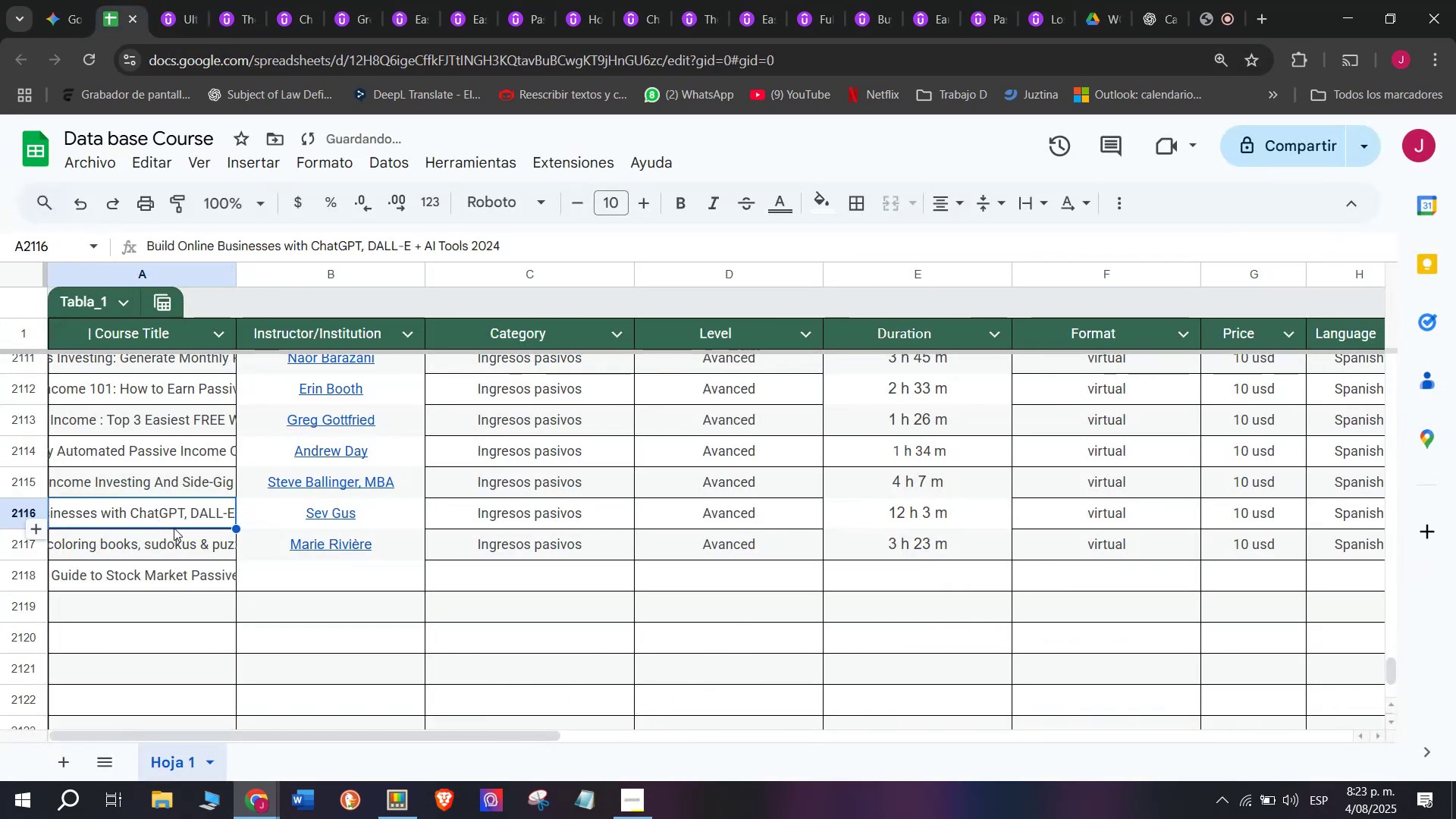 
key(Z)
 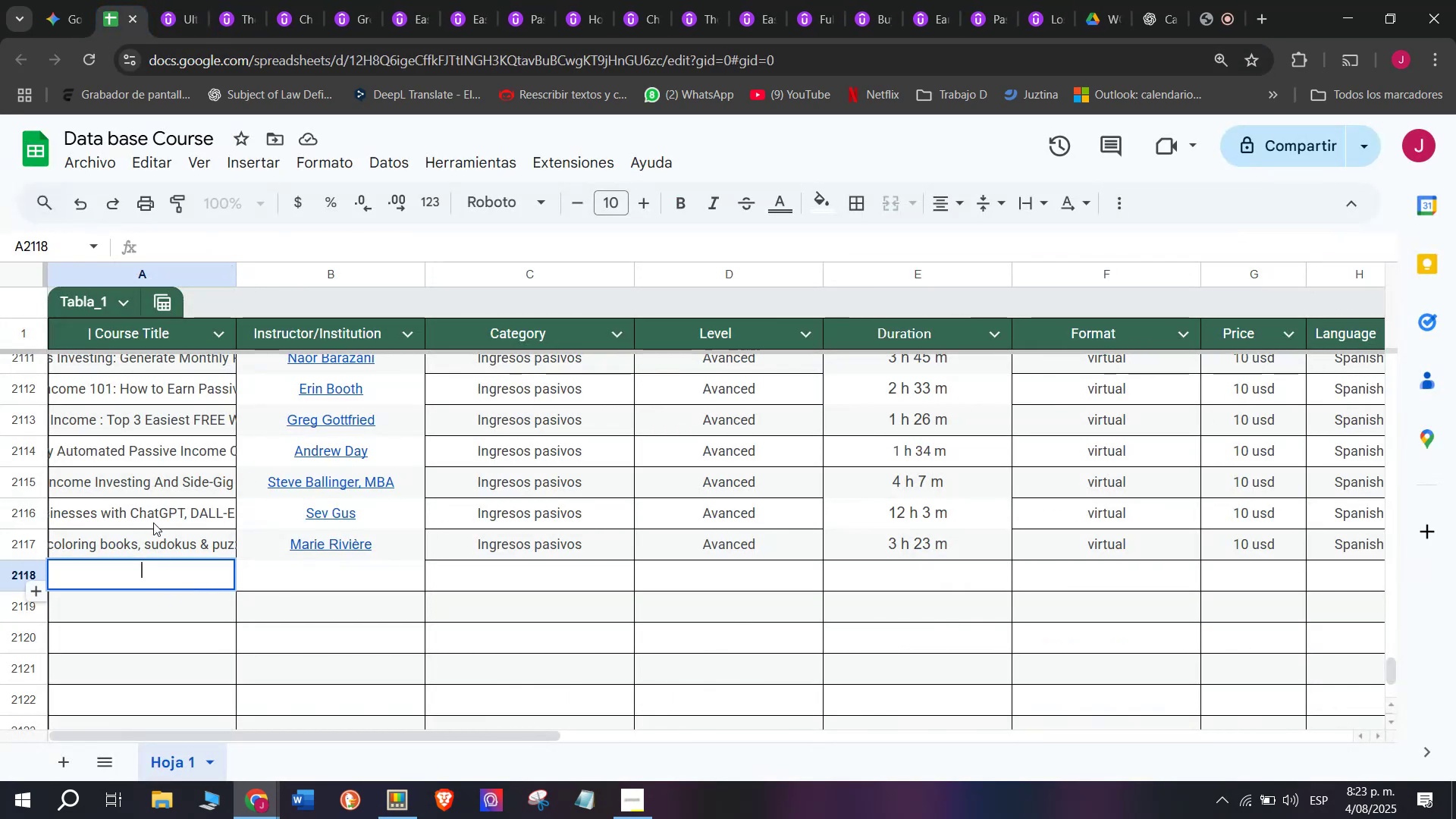 
key(Control+V)
 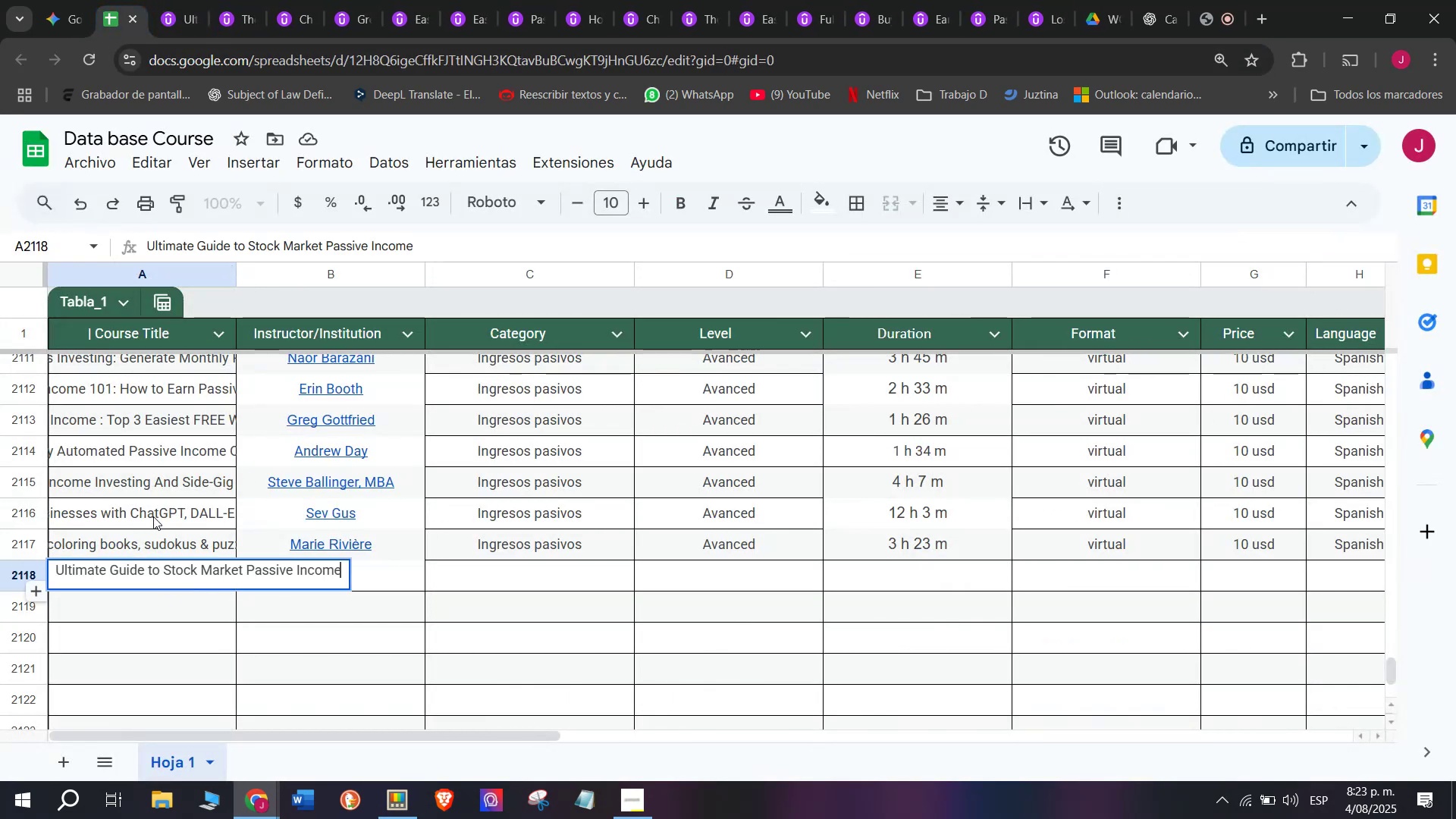 
left_click([153, 516])
 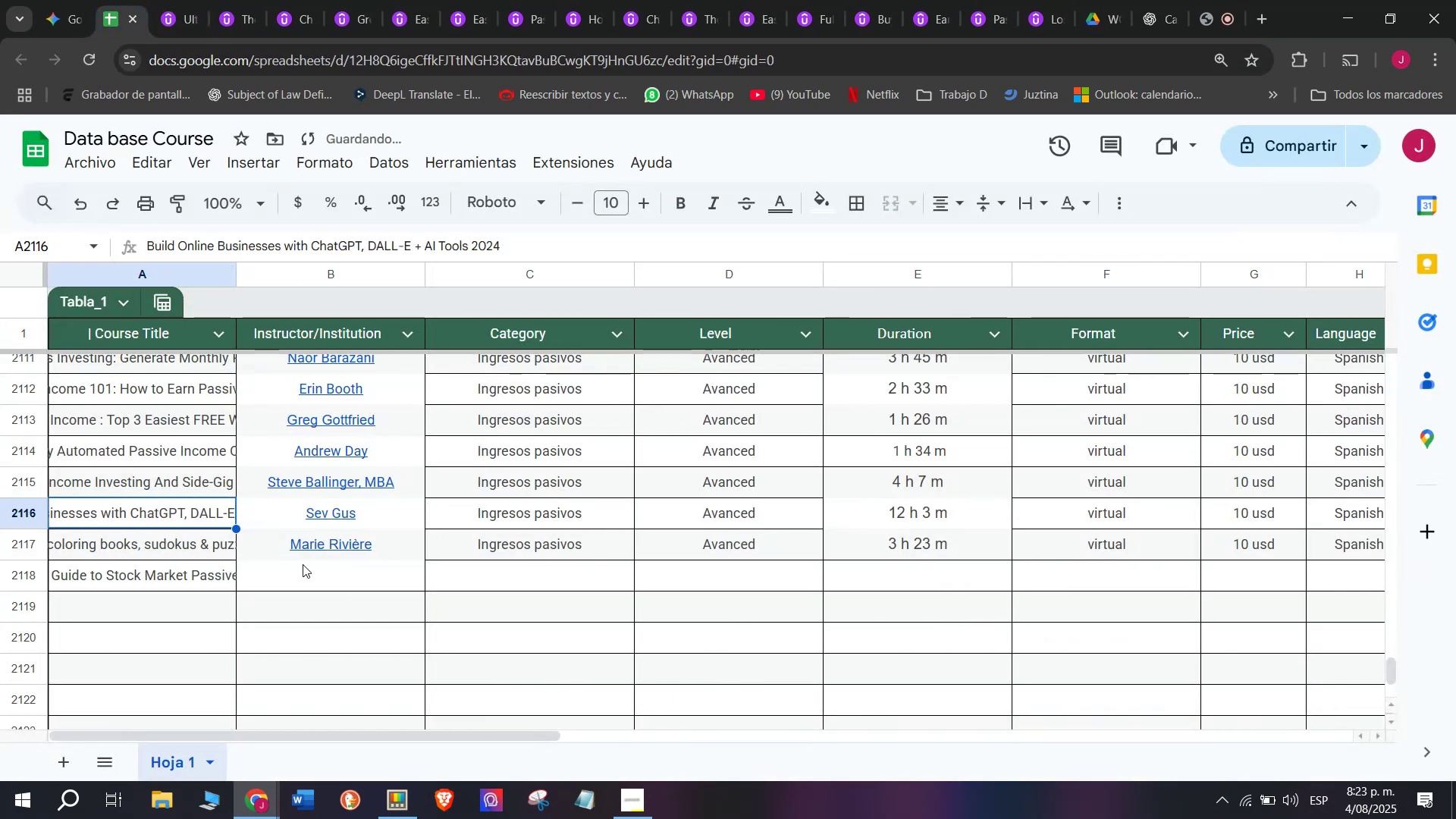 
left_click([303, 564])
 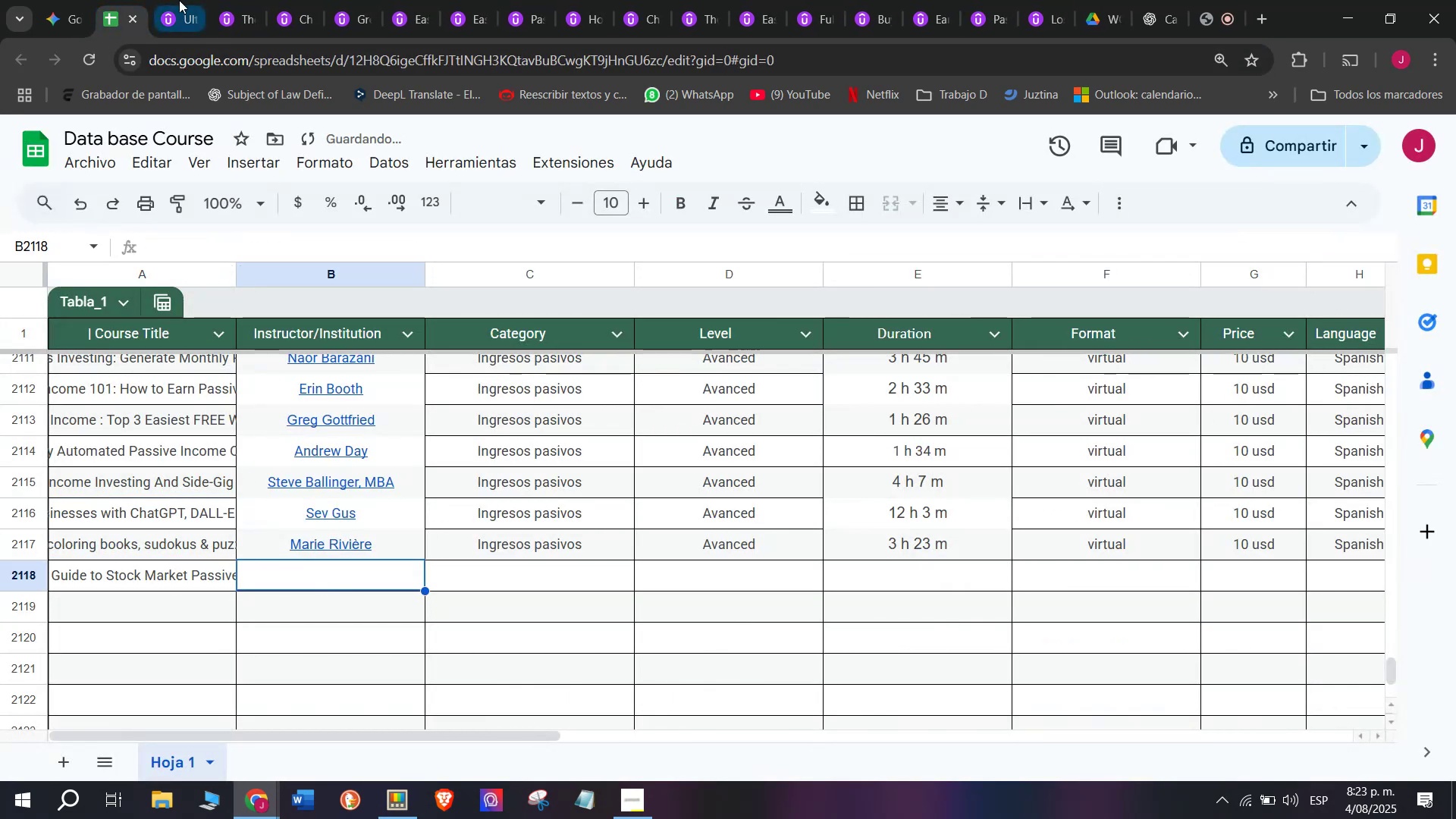 
left_click([168, 0])
 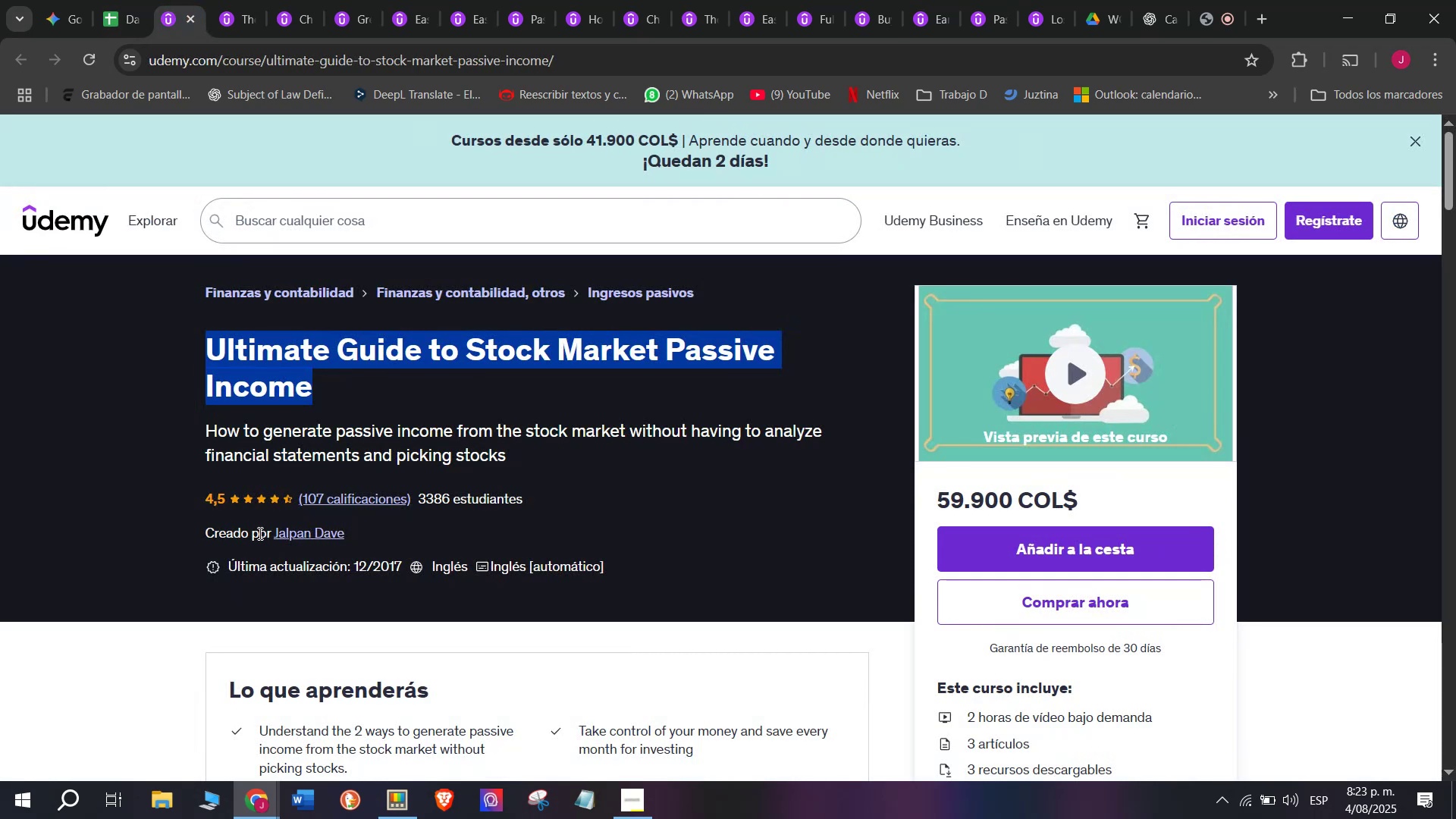 
left_click([277, 538])
 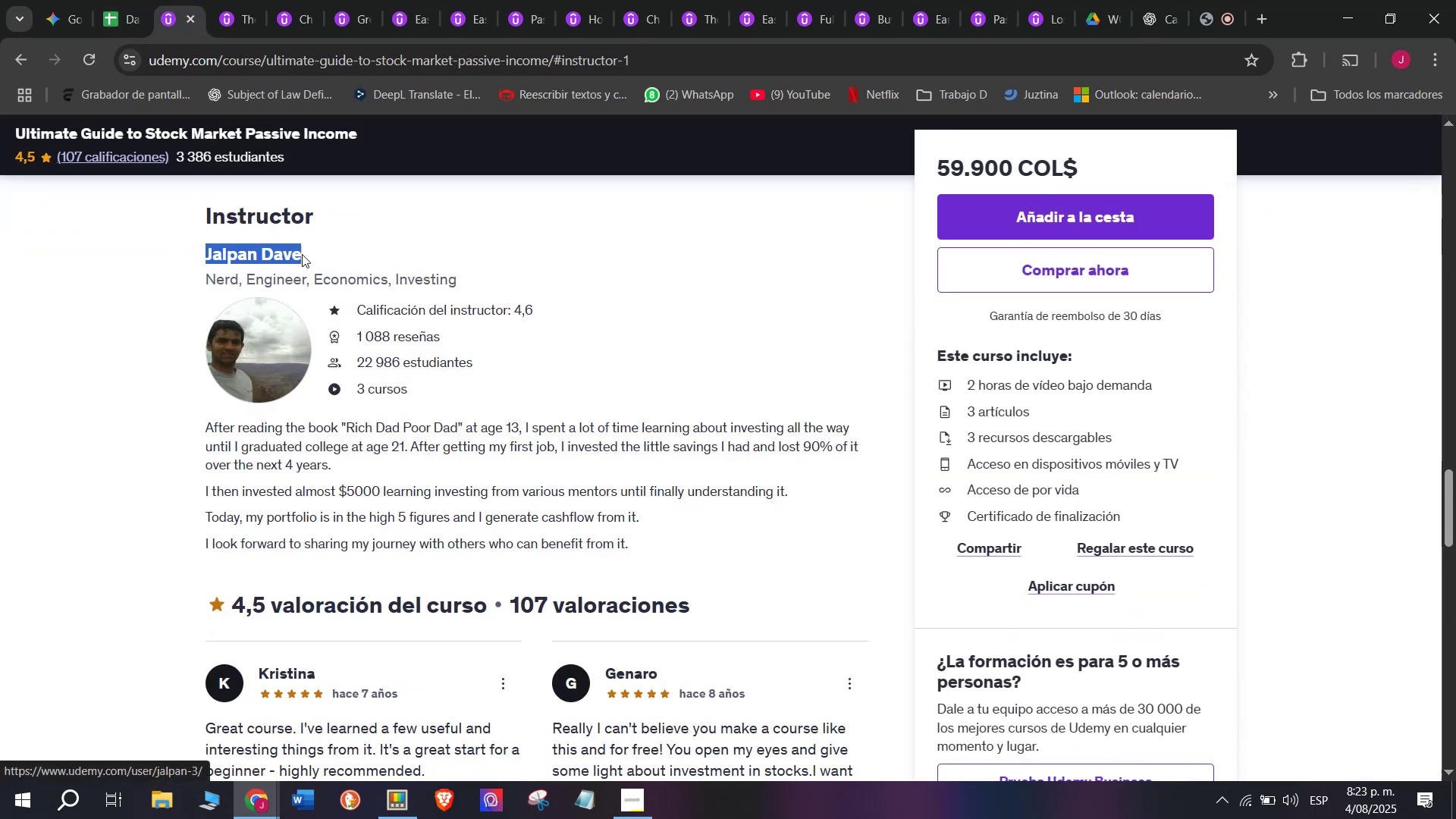 
key(Break)
 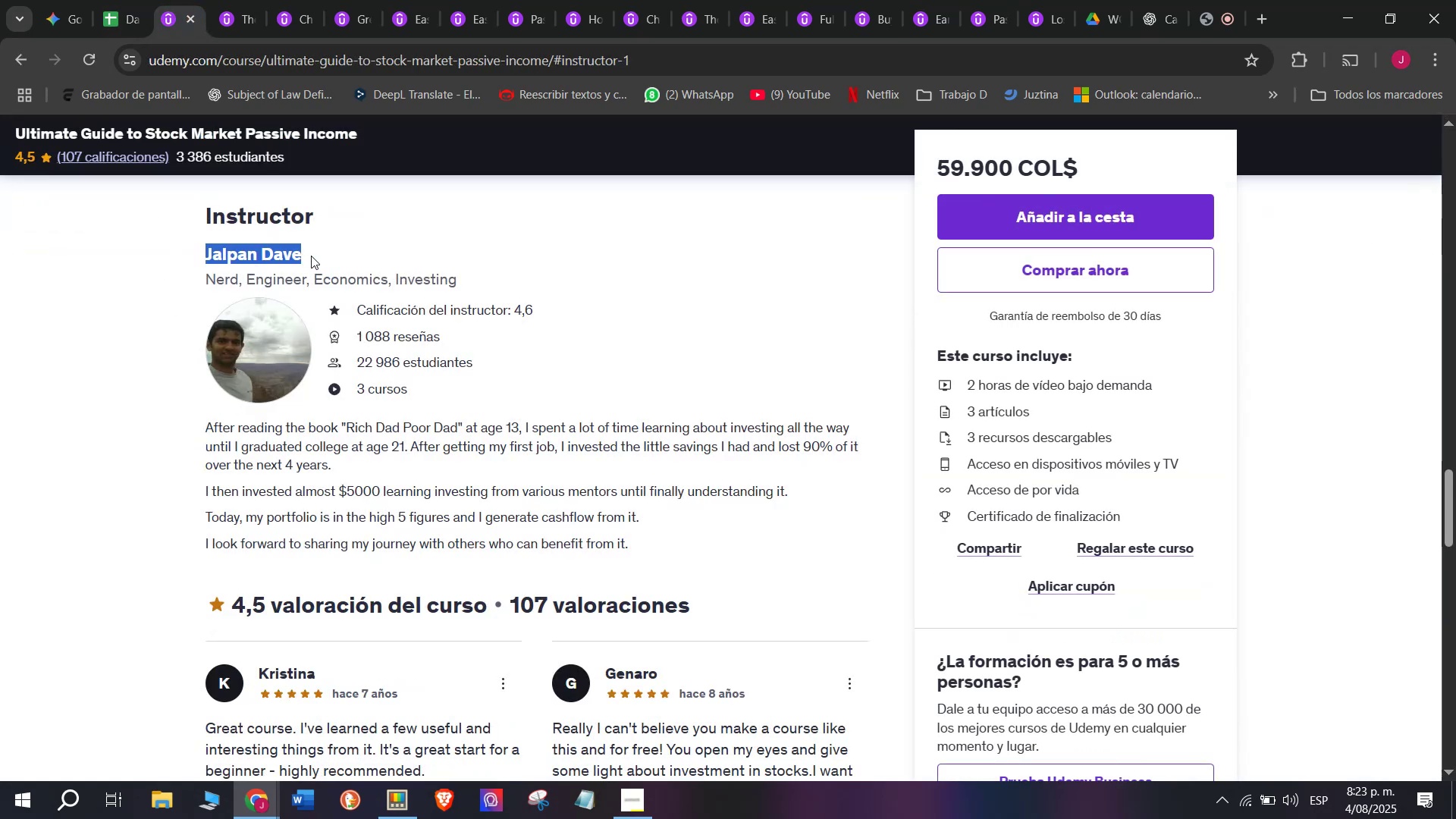 
key(Control+ControlLeft)
 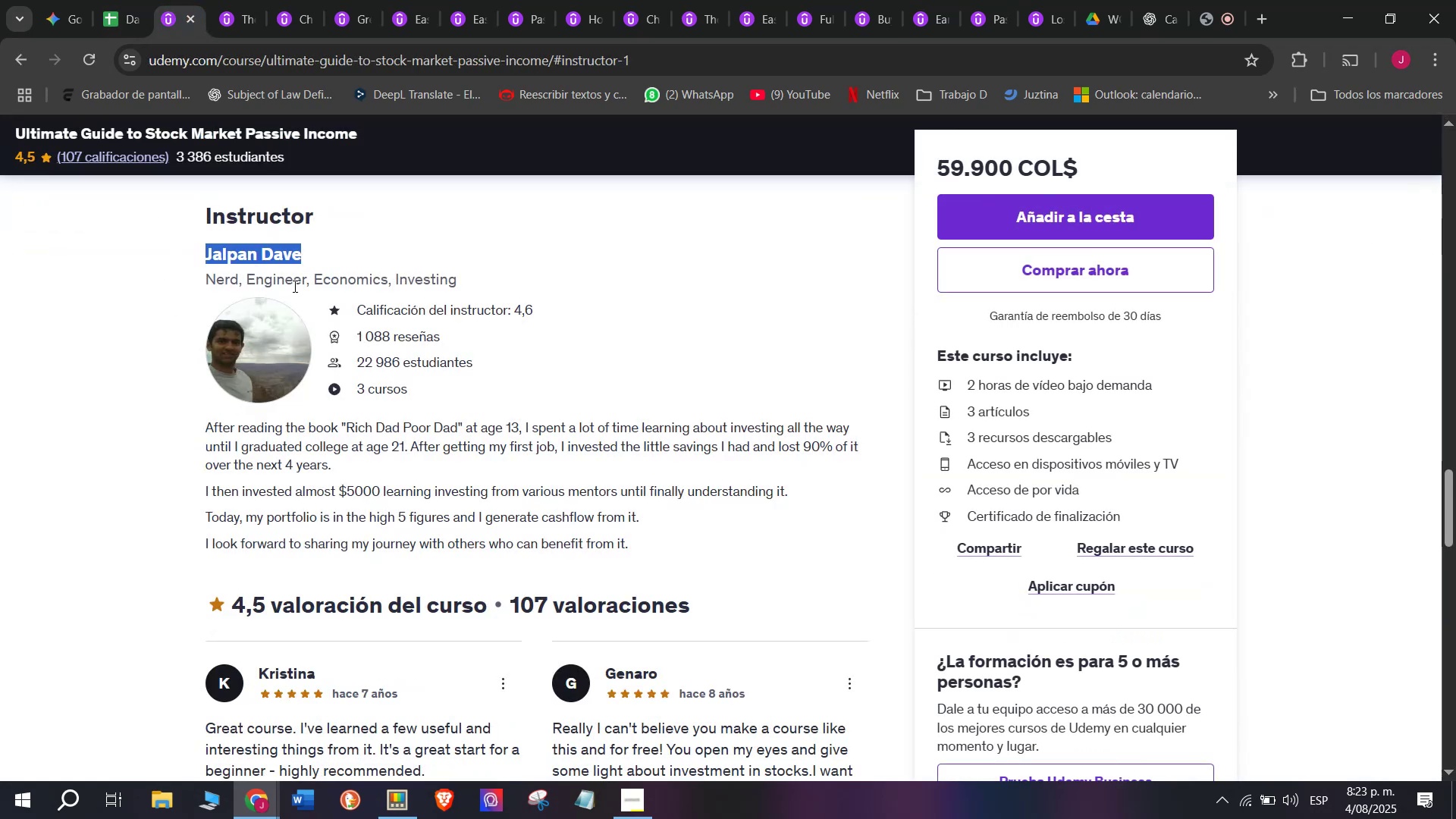 
key(Control+C)
 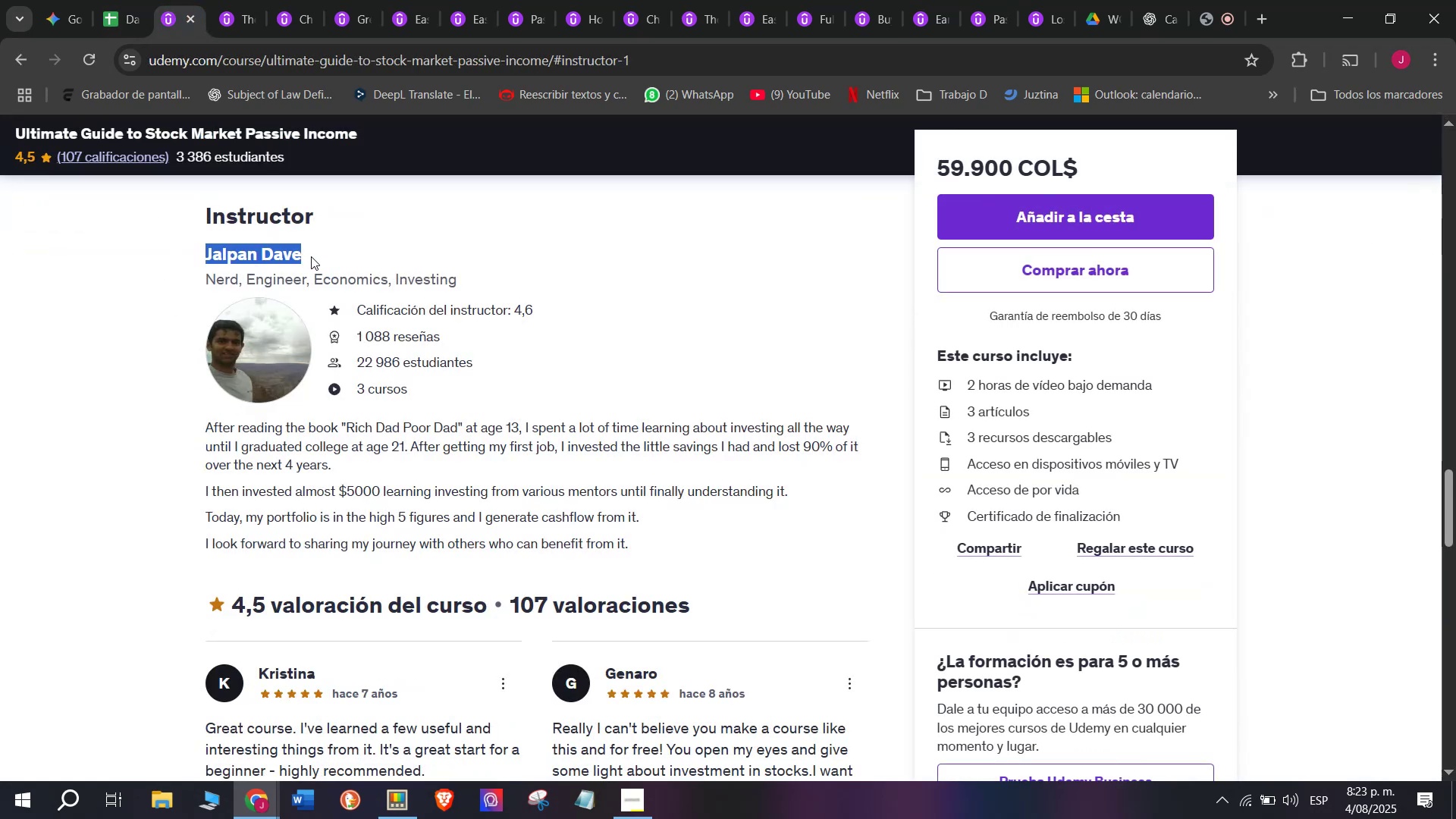 
key(Break)
 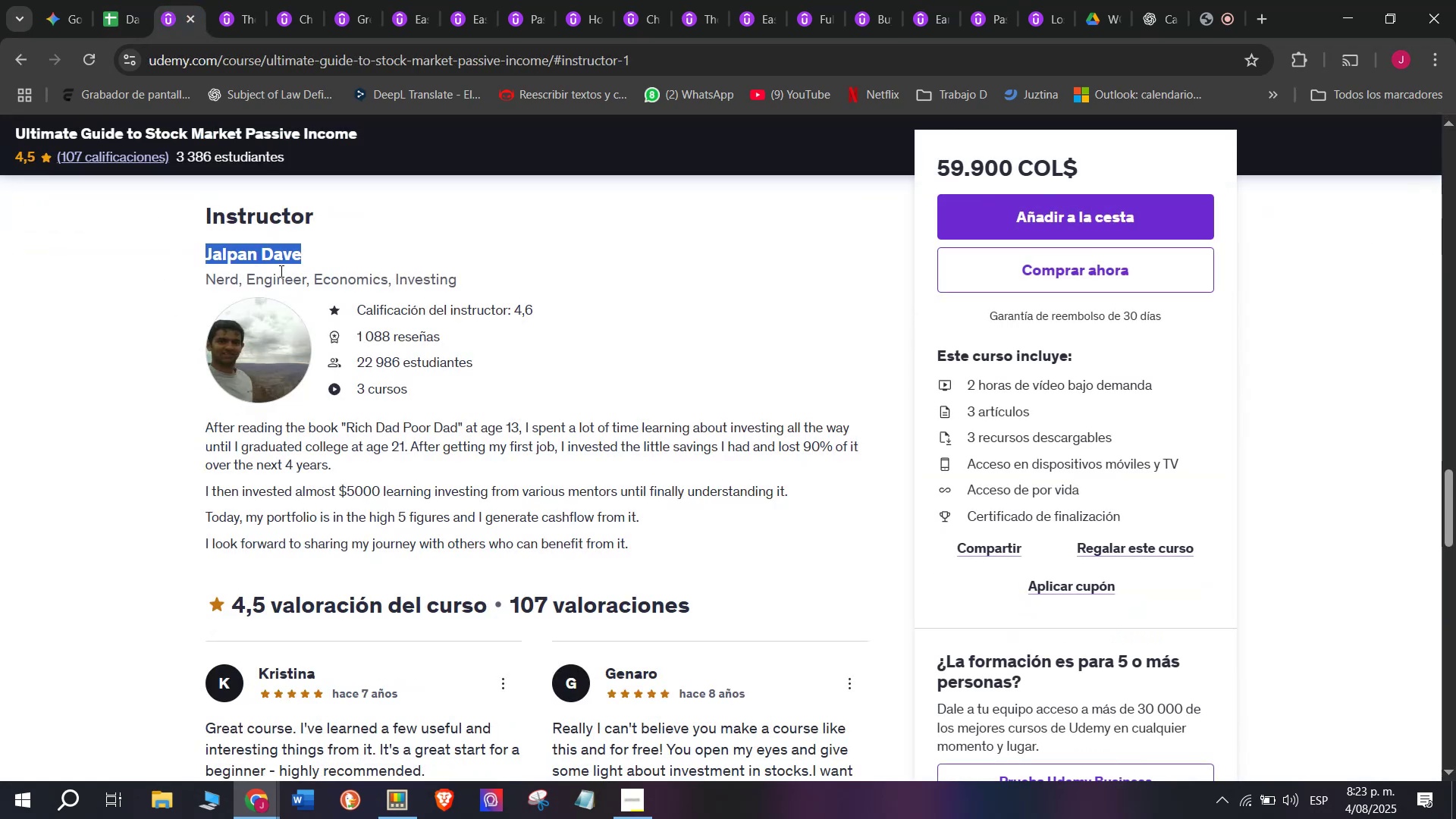 
key(Control+ControlLeft)
 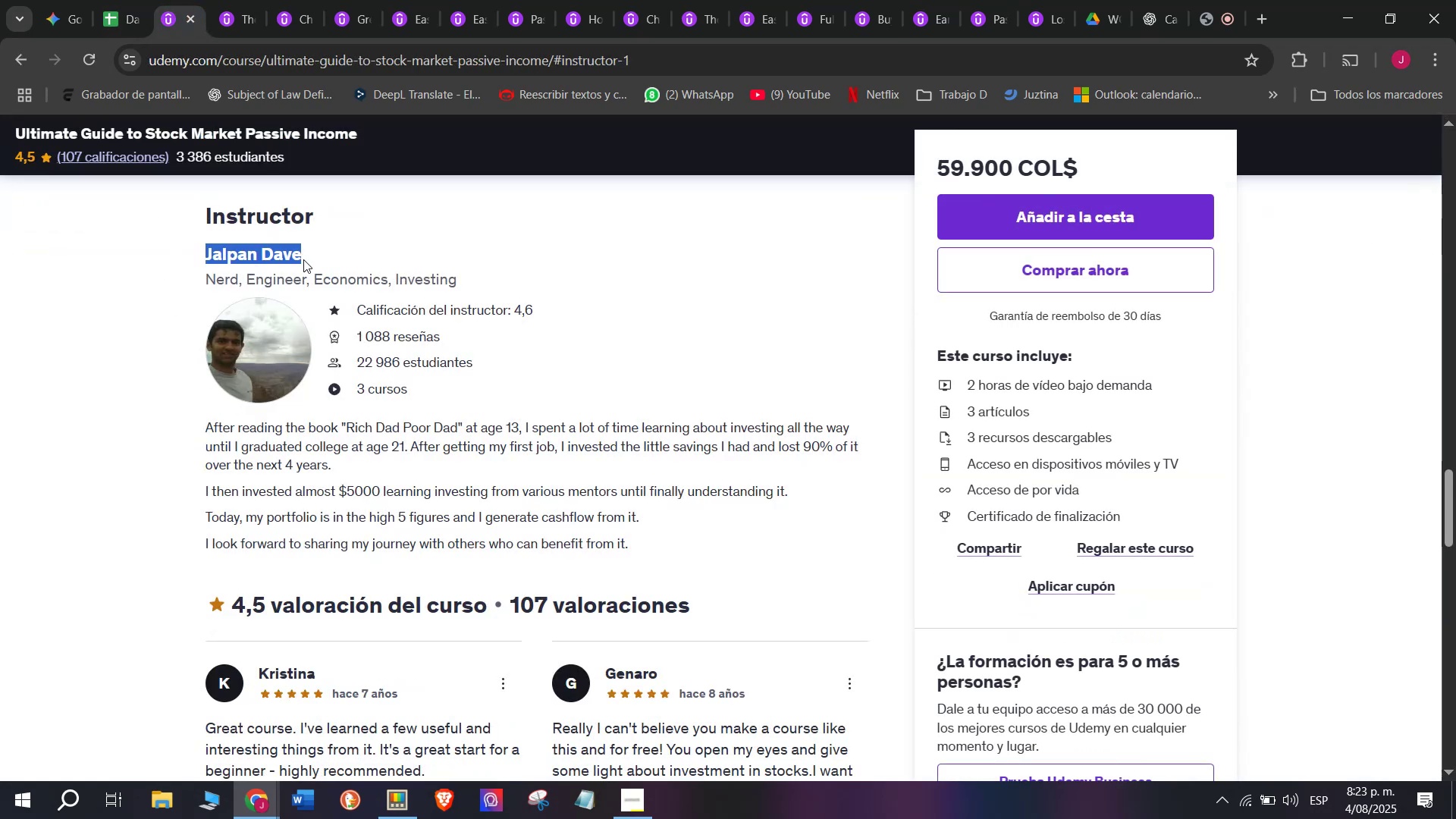 
key(Control+C)
 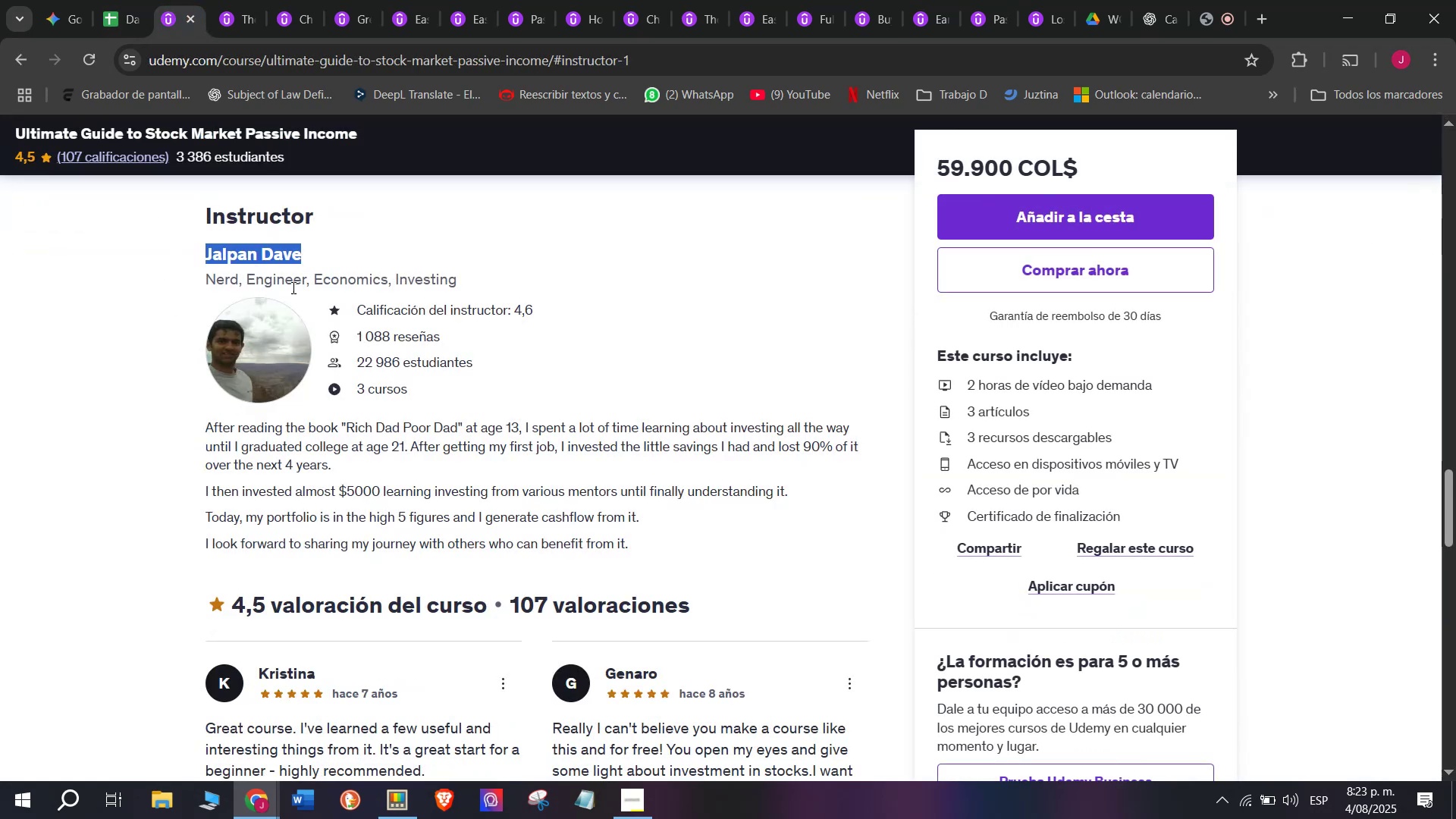 
key(Break)
 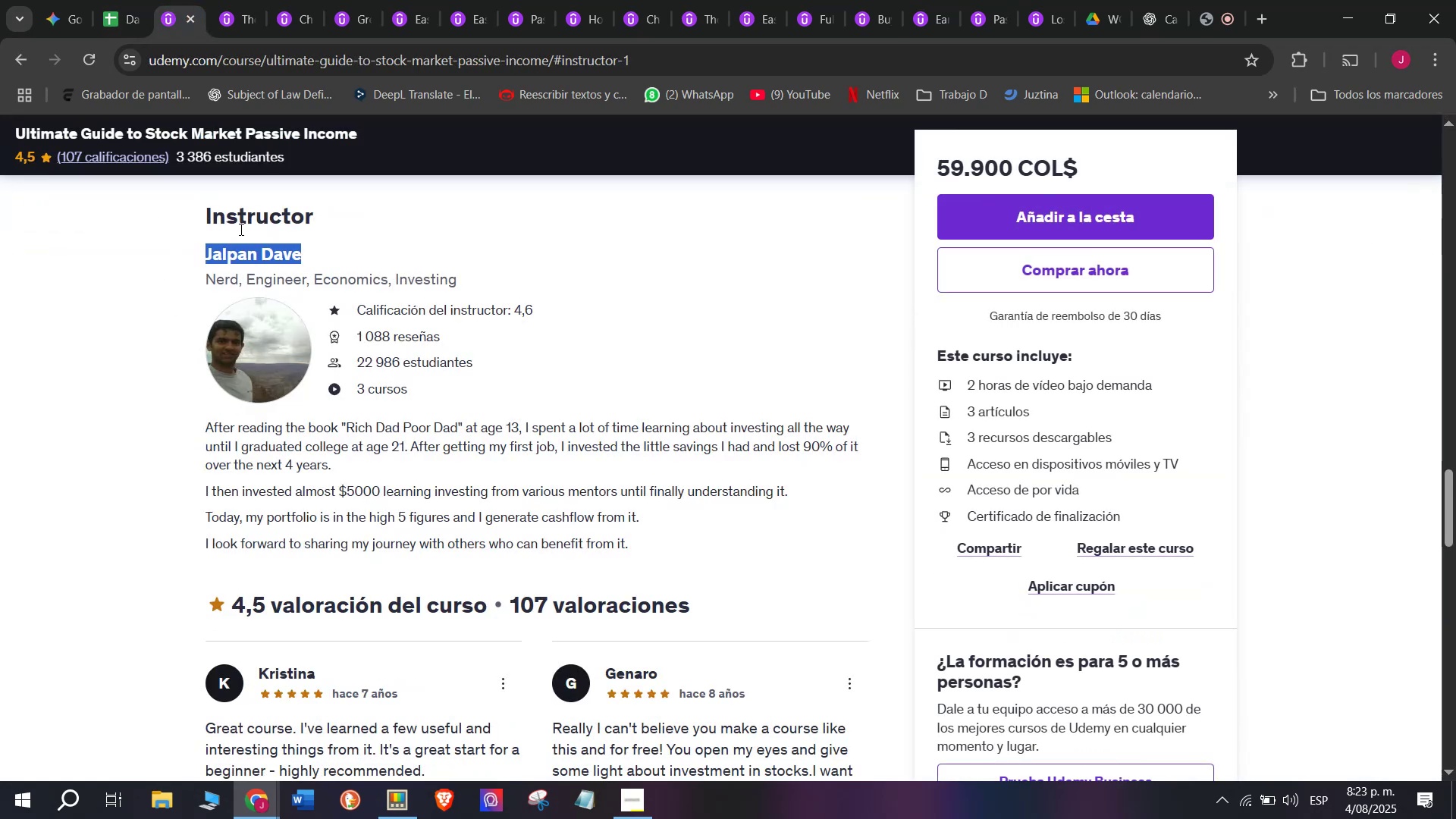 
key(Control+ControlLeft)
 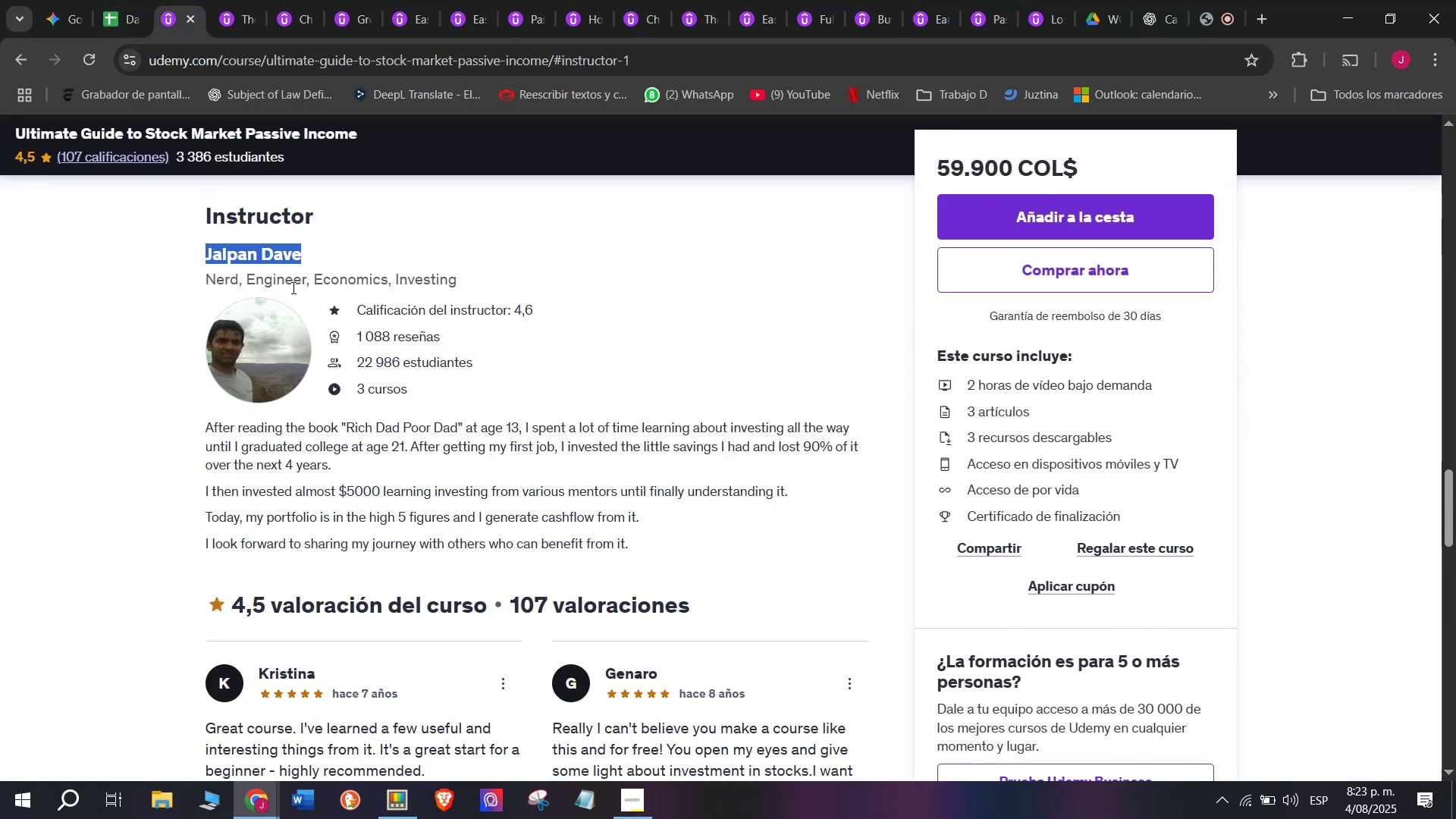 
key(Control+C)
 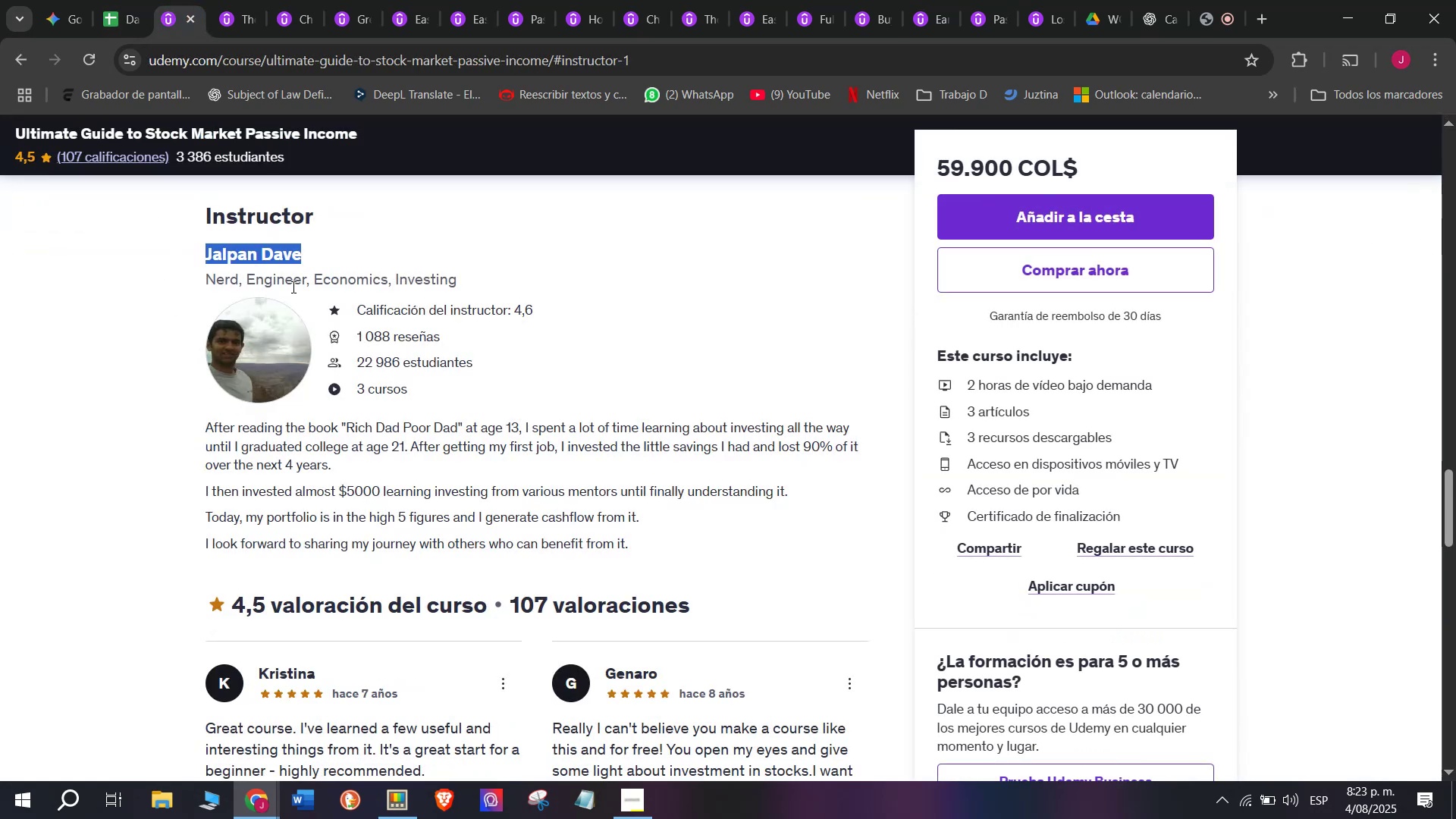 
key(Control+ControlLeft)
 